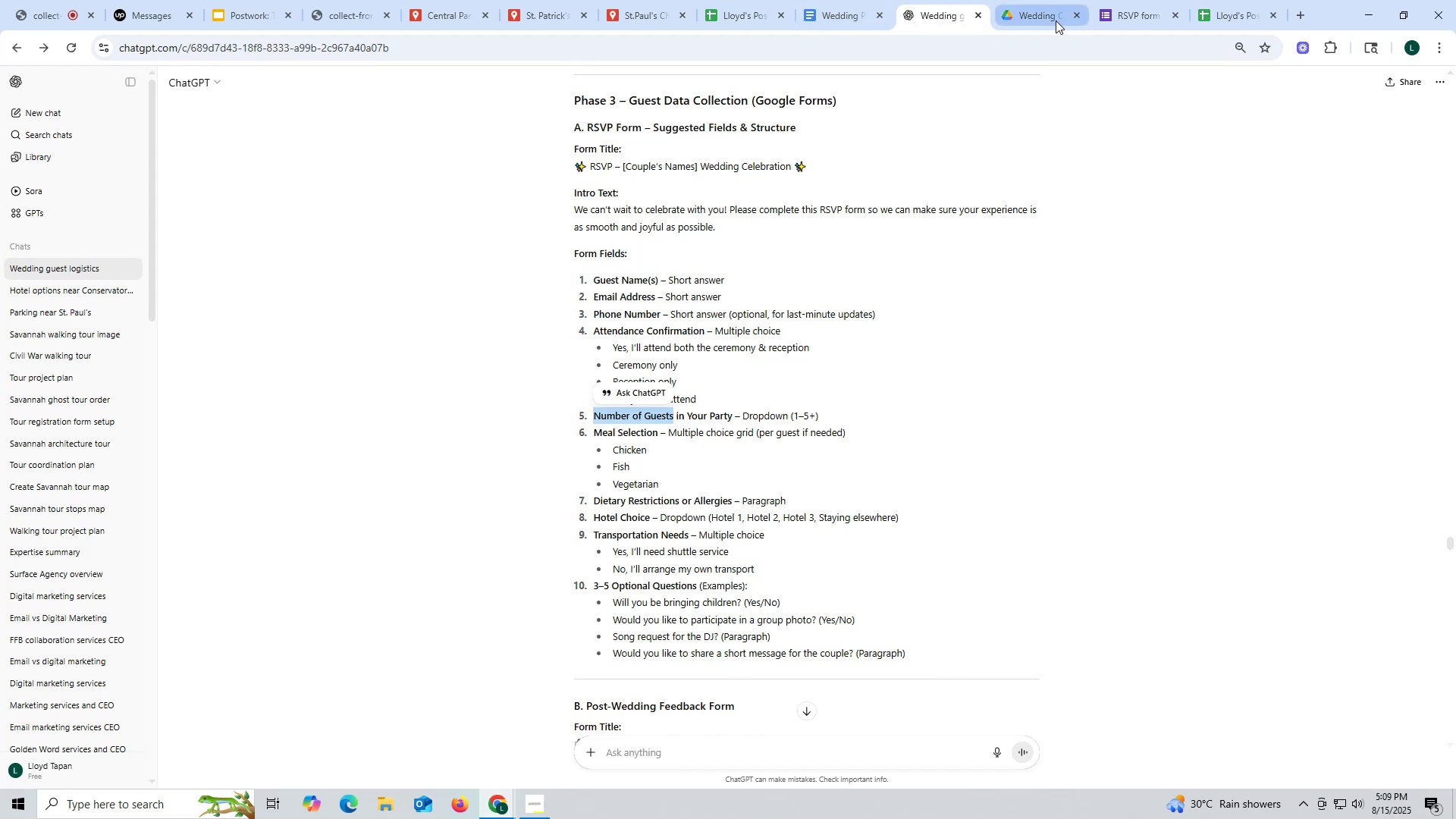 
left_click([1128, 14])
 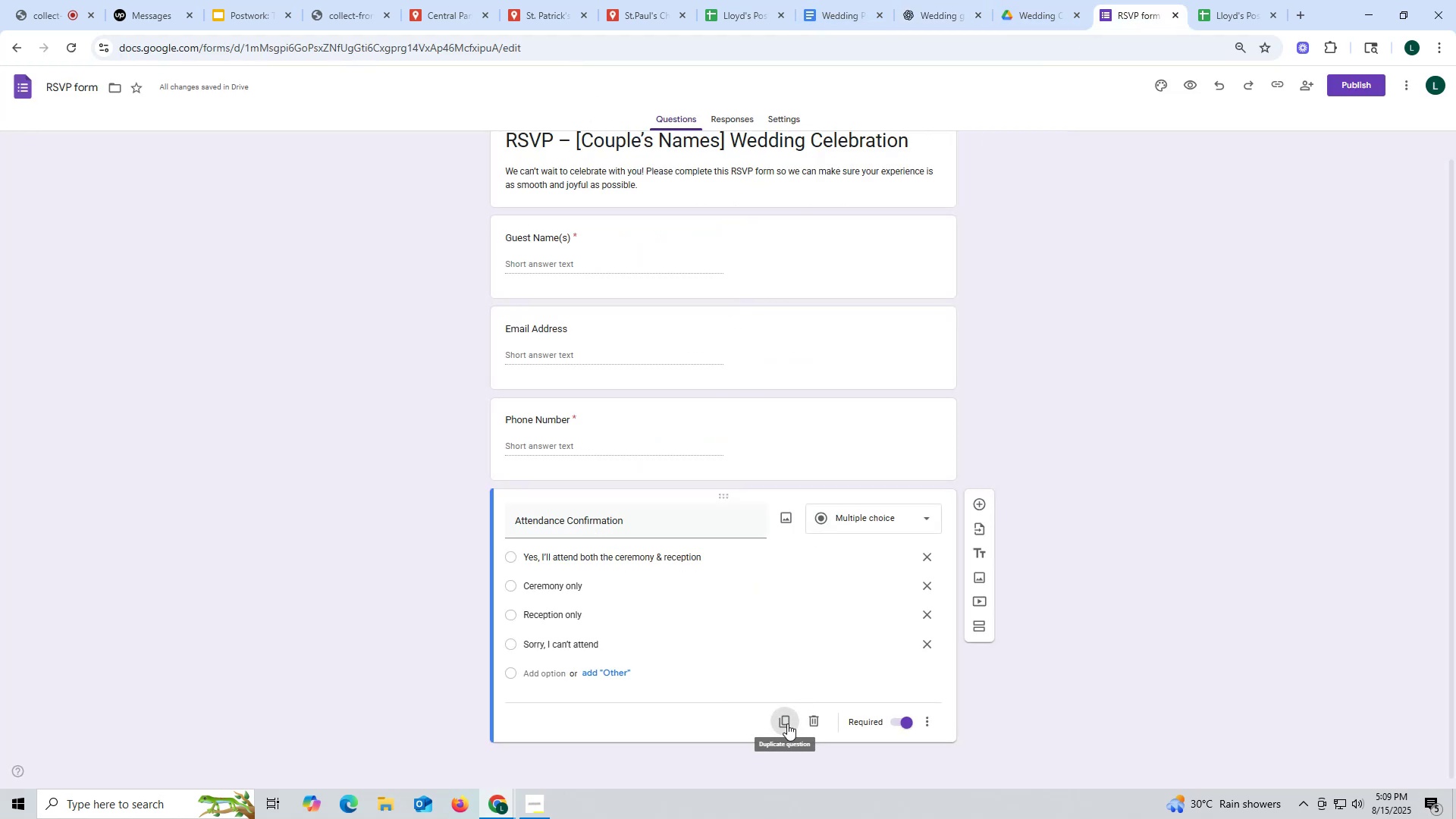 
left_click([787, 723])
 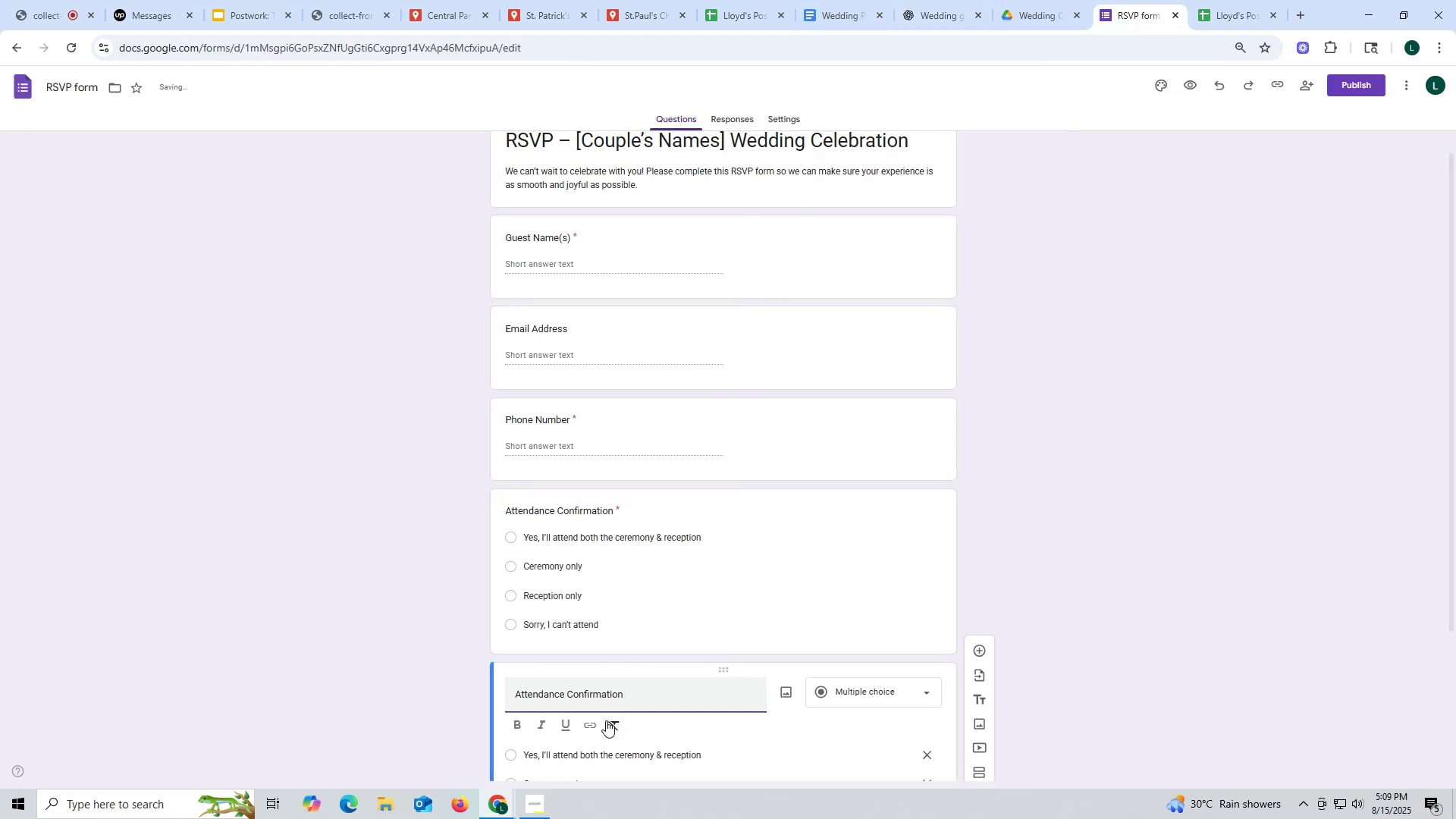 
left_click_drag(start_coordinate=[632, 695], to_coordinate=[364, 688])
 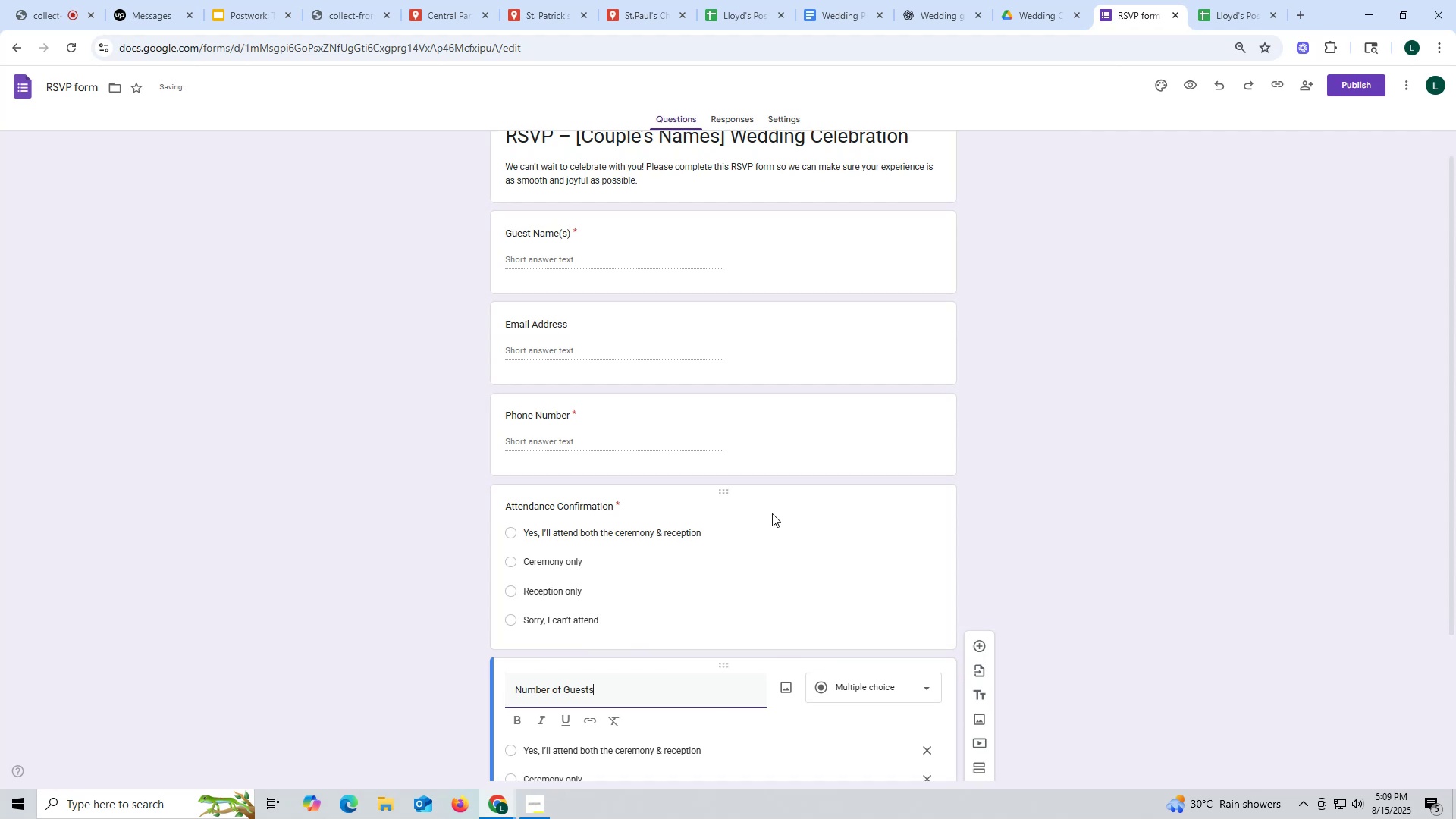 
key(Control+ControlLeft)
 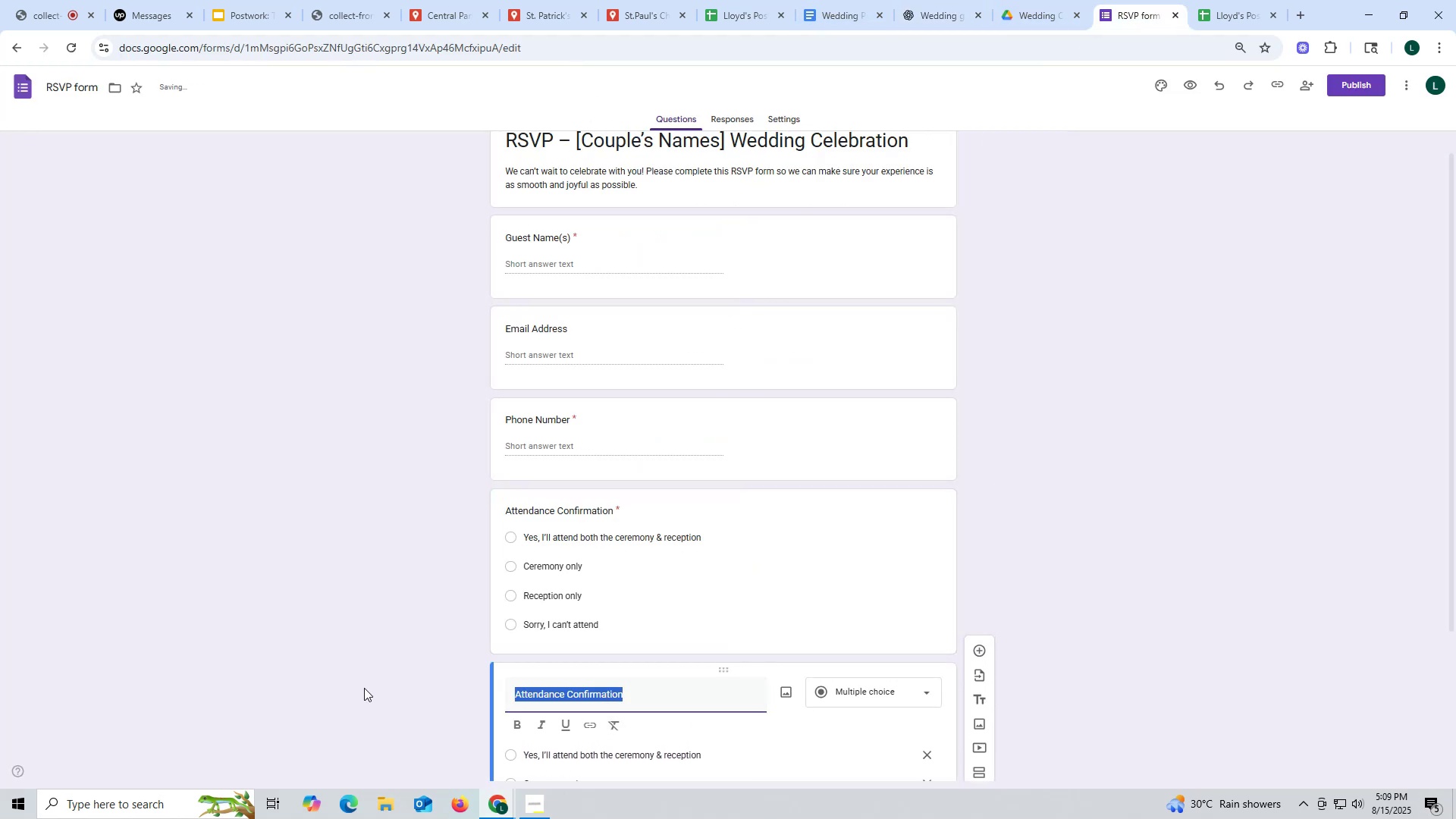 
key(Control+V)
 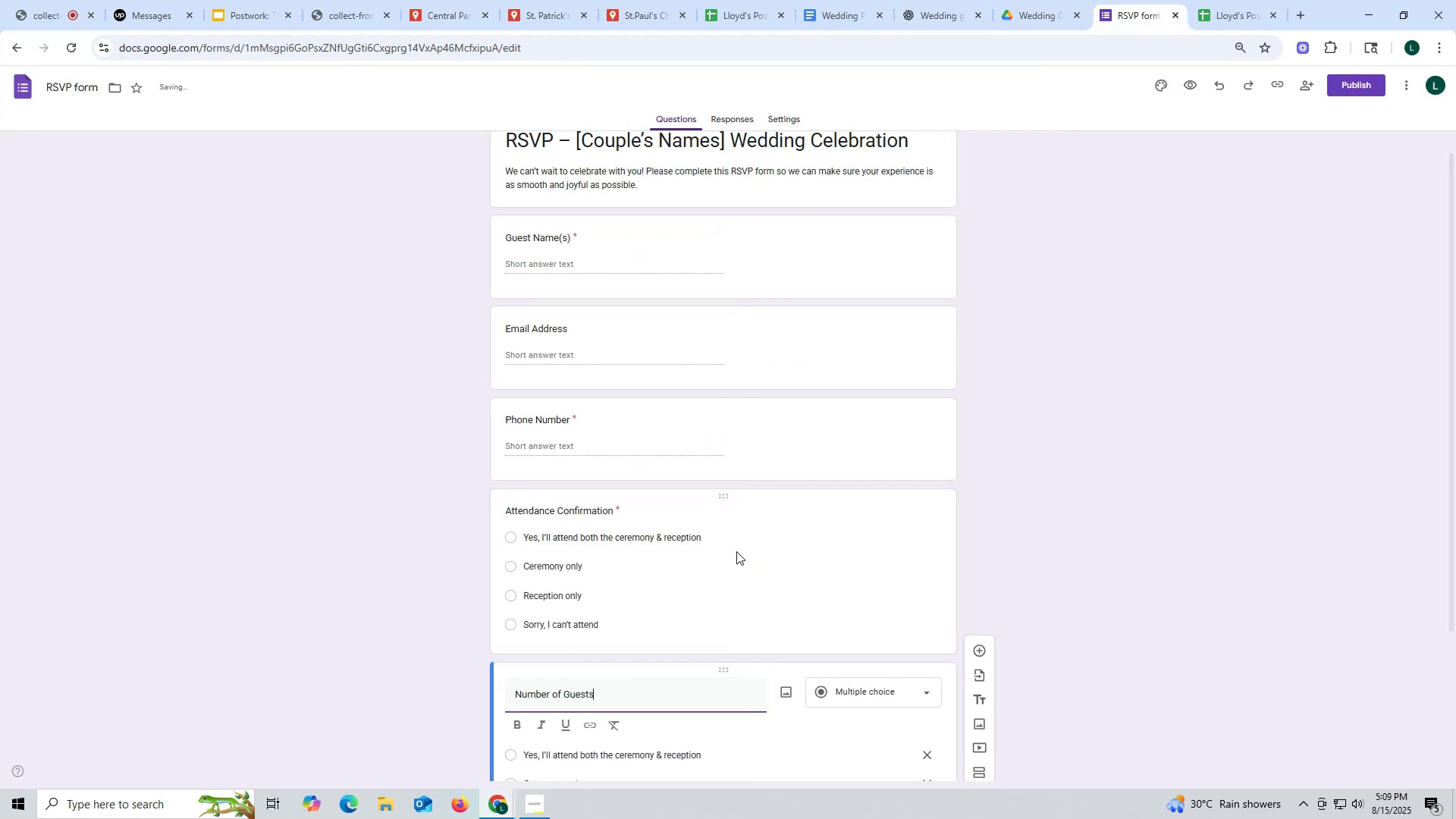 
scroll: coordinate [772, 513], scroll_direction: down, amount: 3.0
 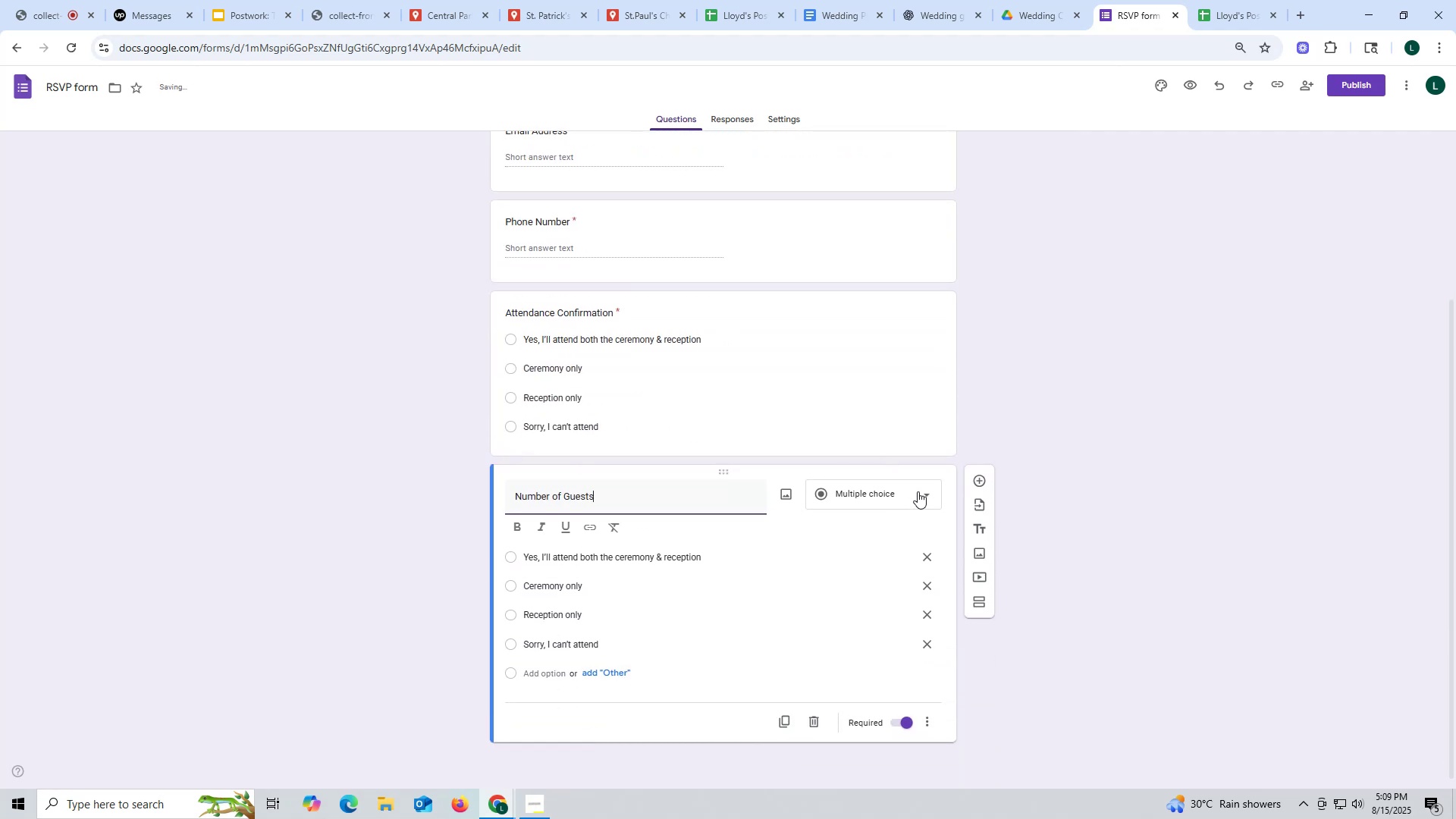 
left_click([929, 495])
 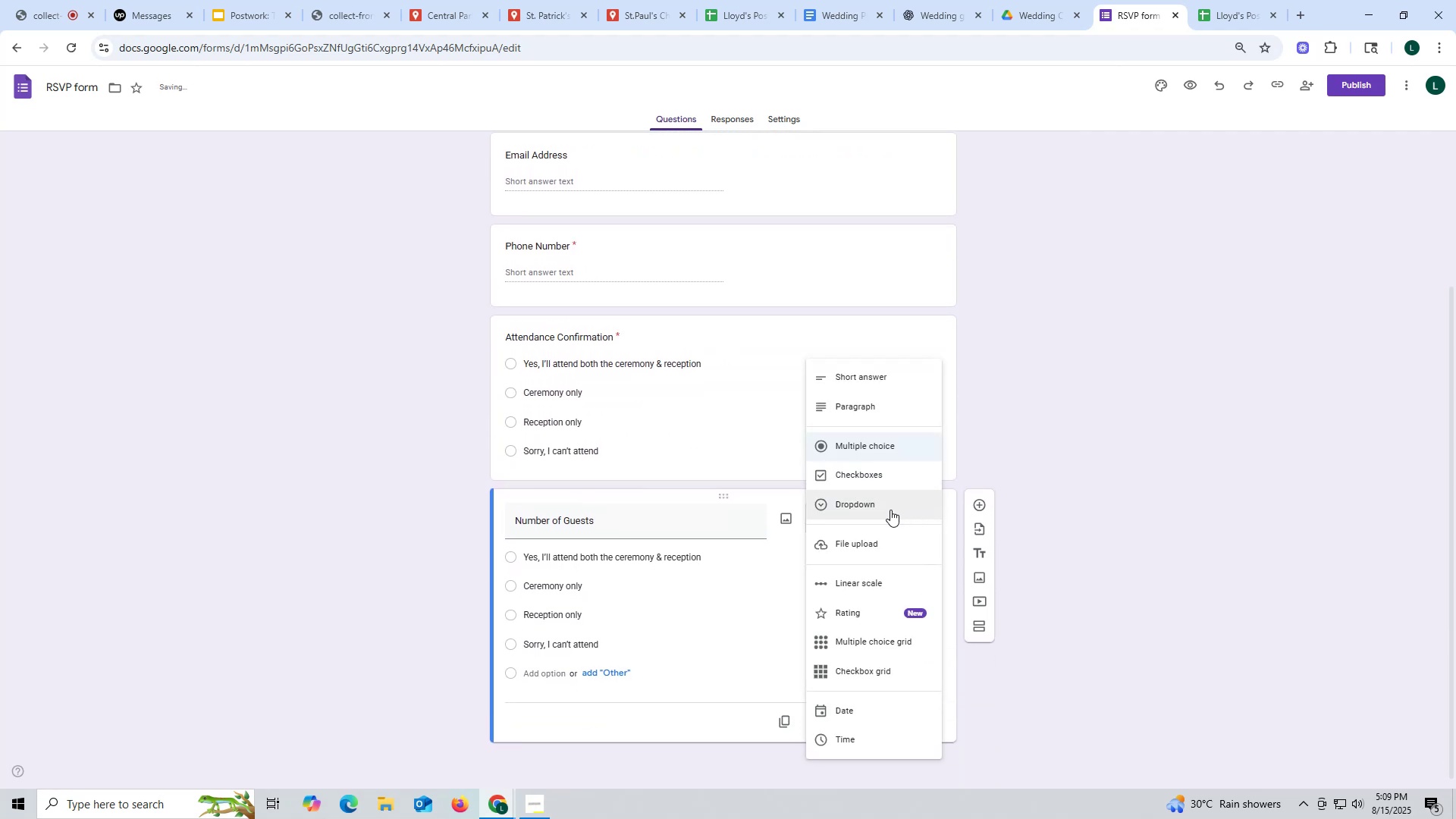 
left_click([890, 510])
 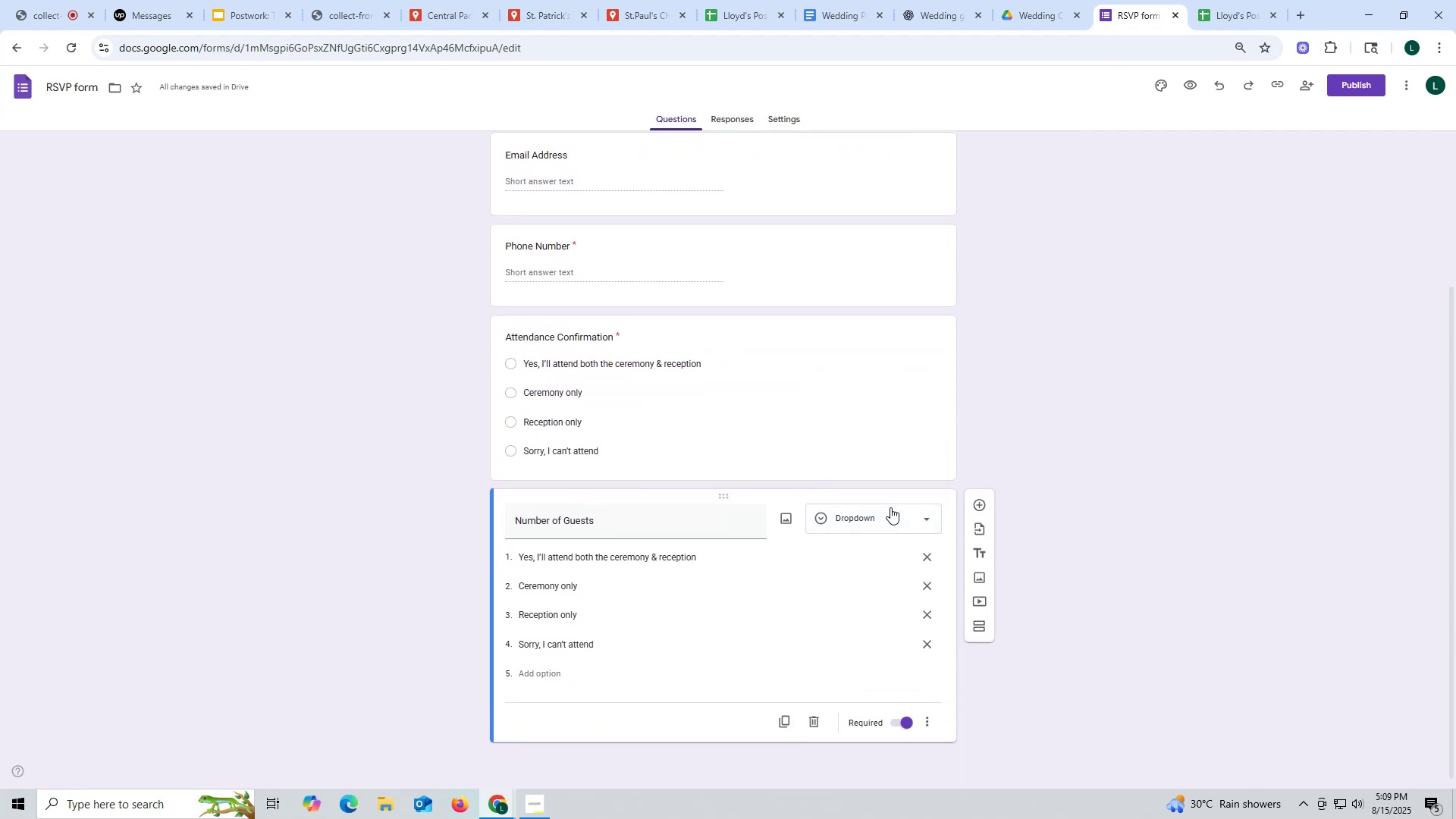 
left_click([928, 523])
 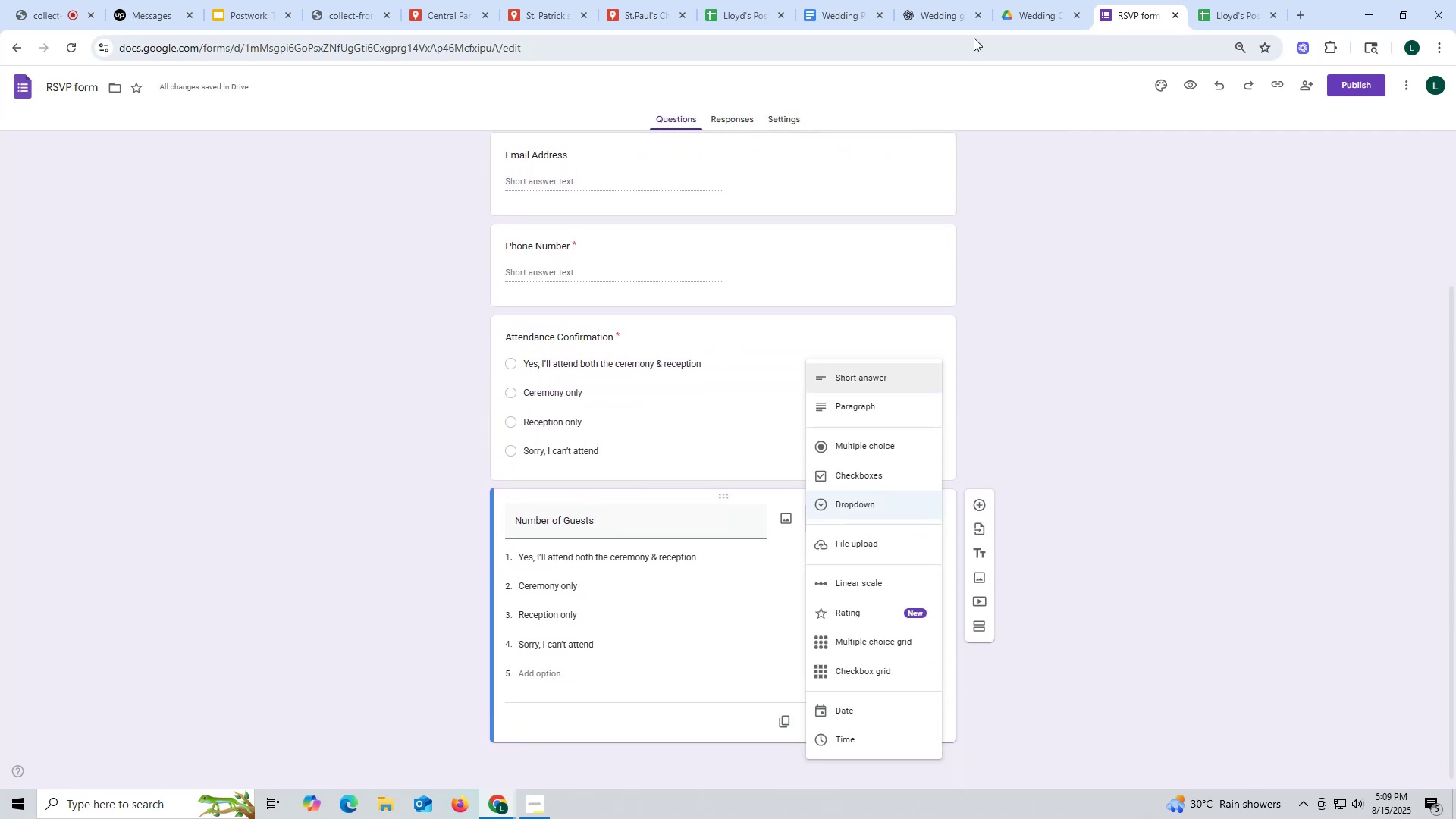 
left_click([950, 16])
 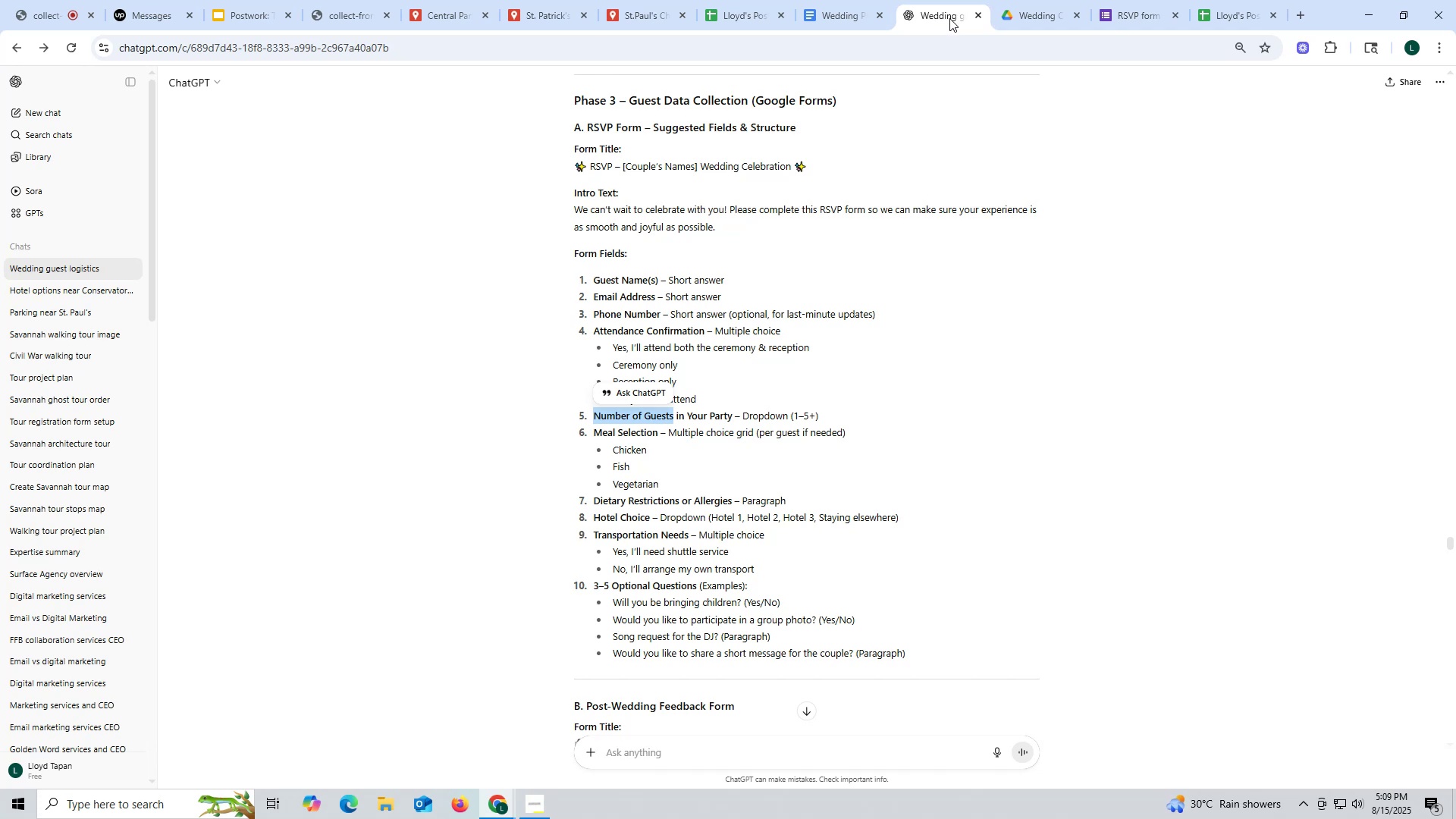 
wait(10.0)
 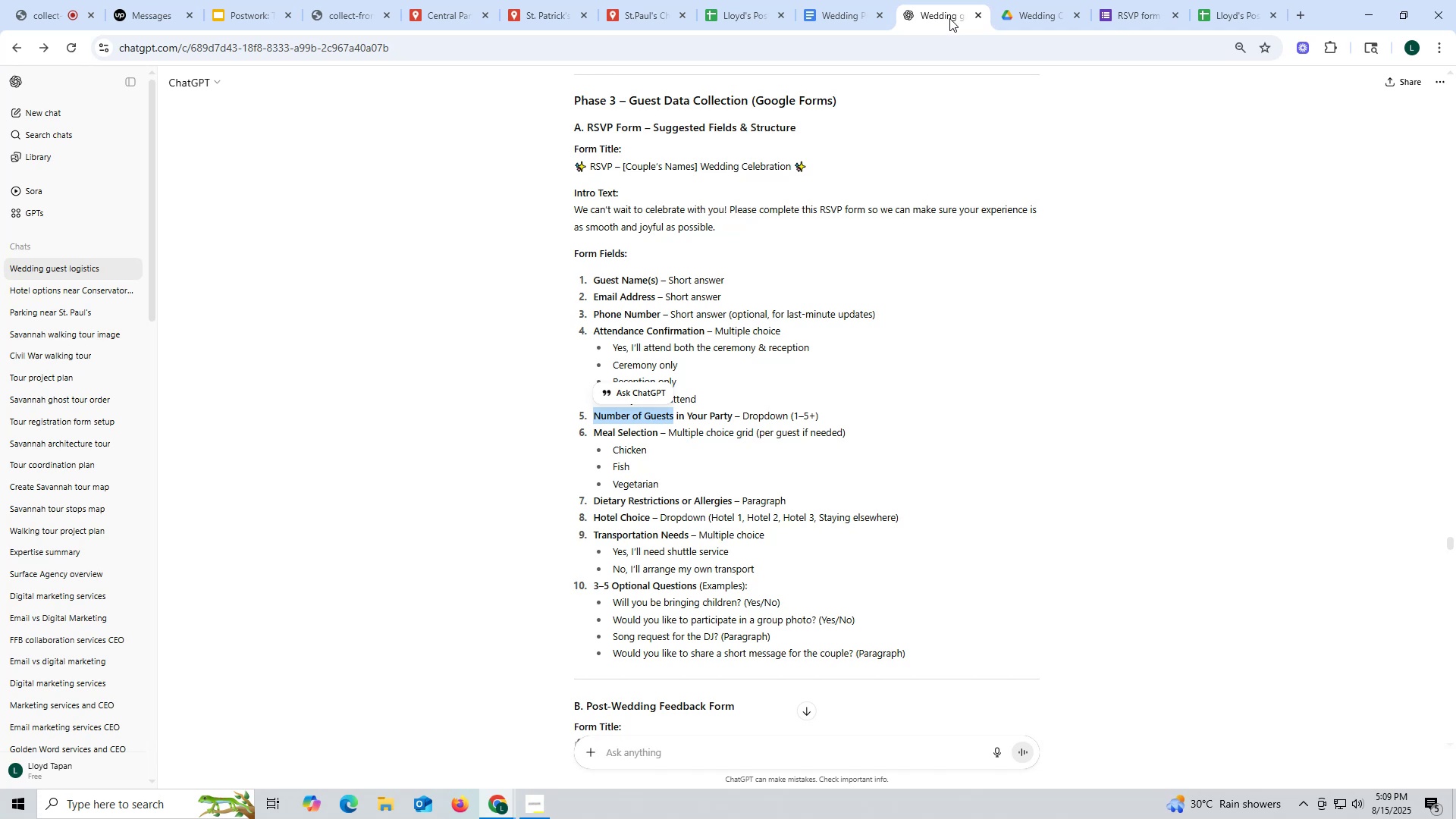 
mouse_move([1023, 17])
 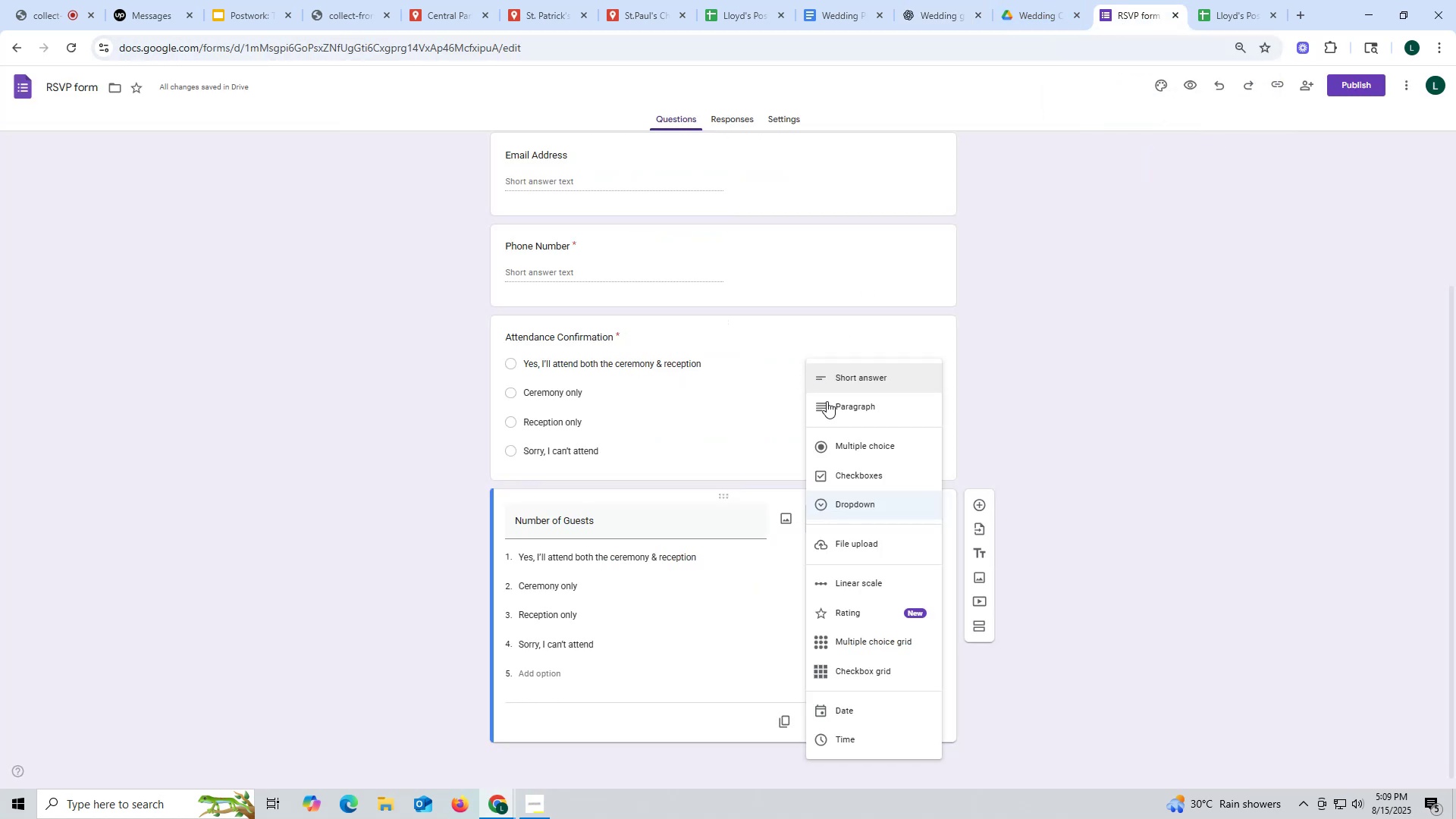 
left_click([871, 378])
 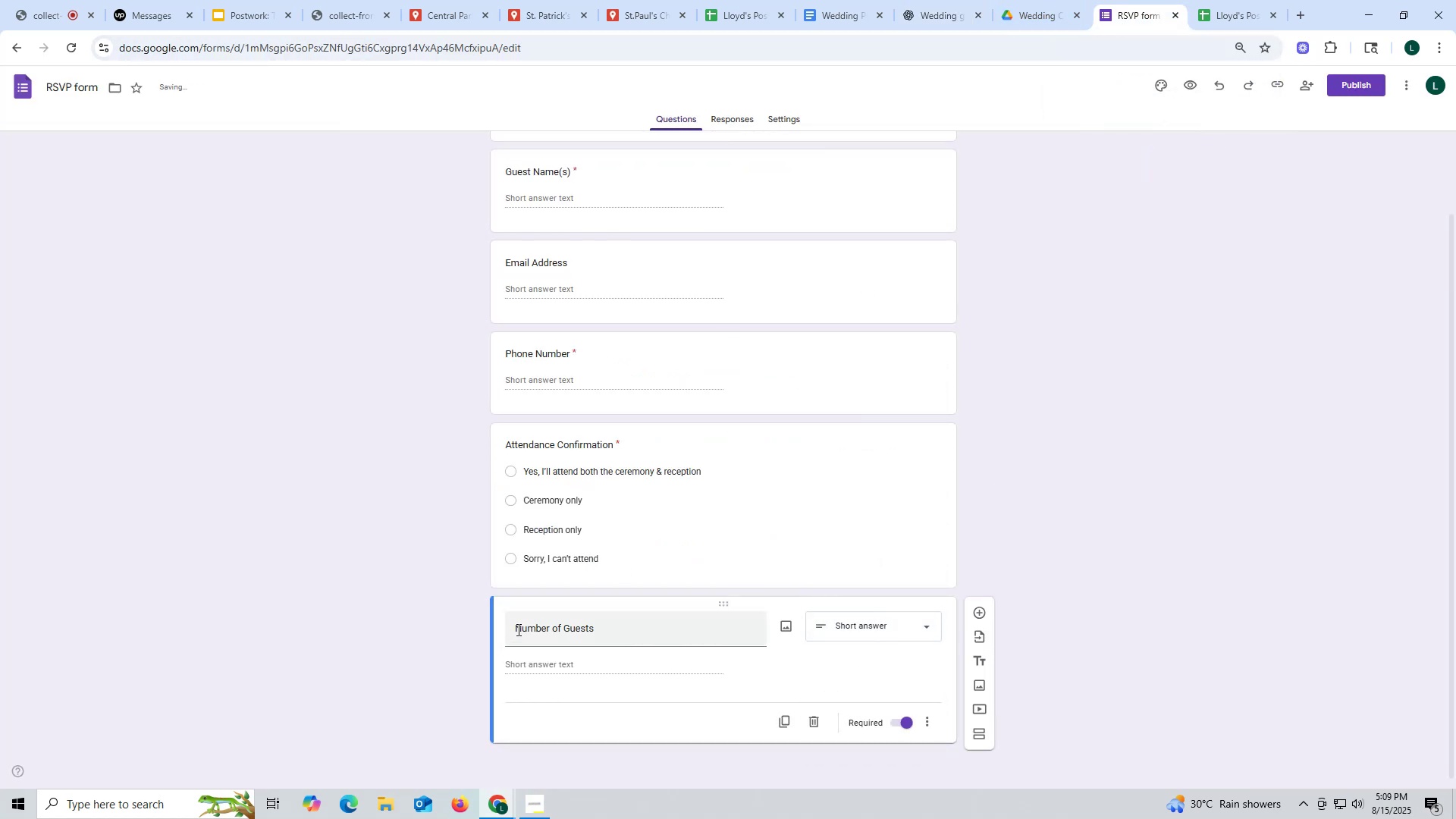 
left_click([519, 626])
 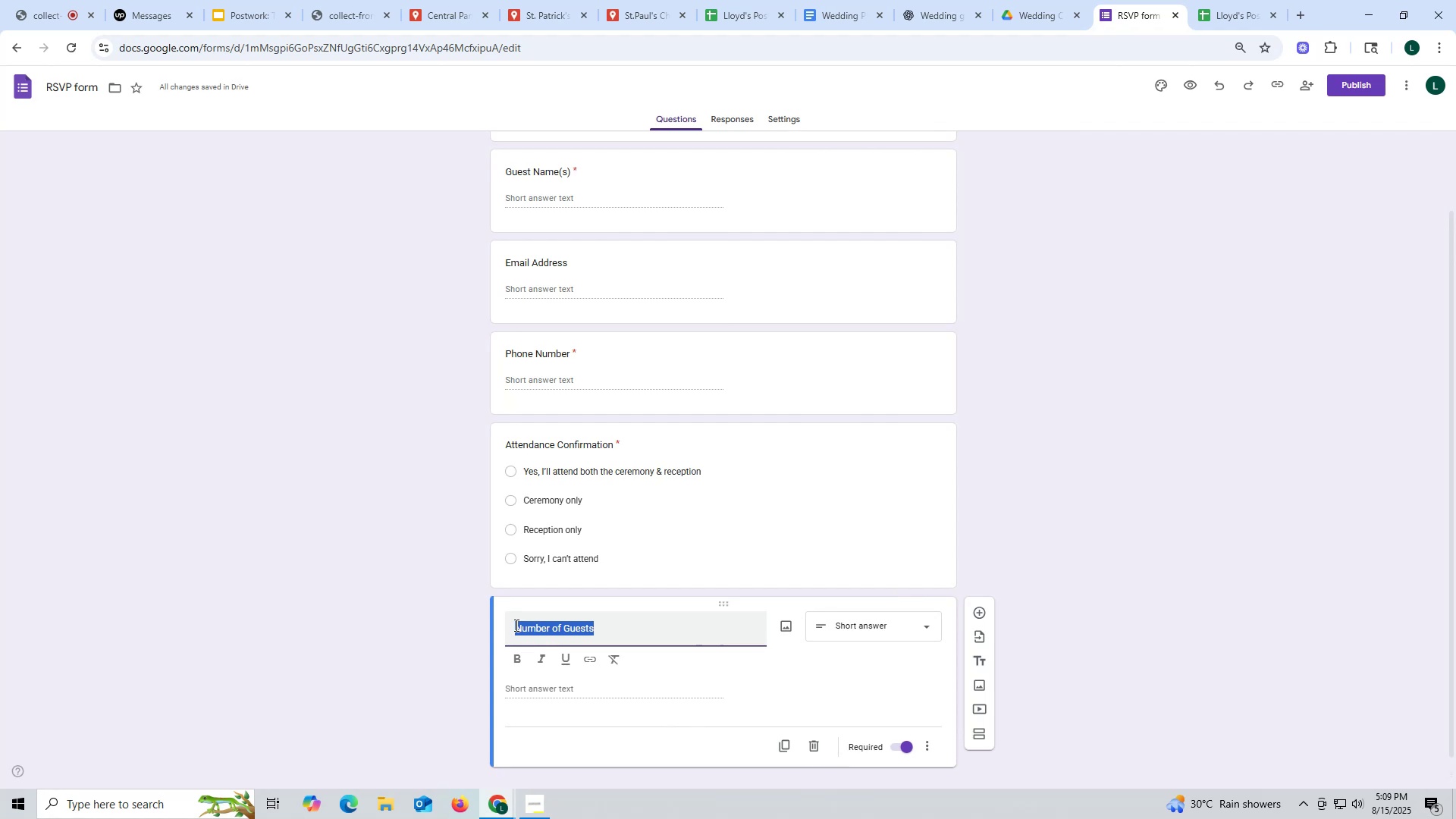 
left_click([515, 625])
 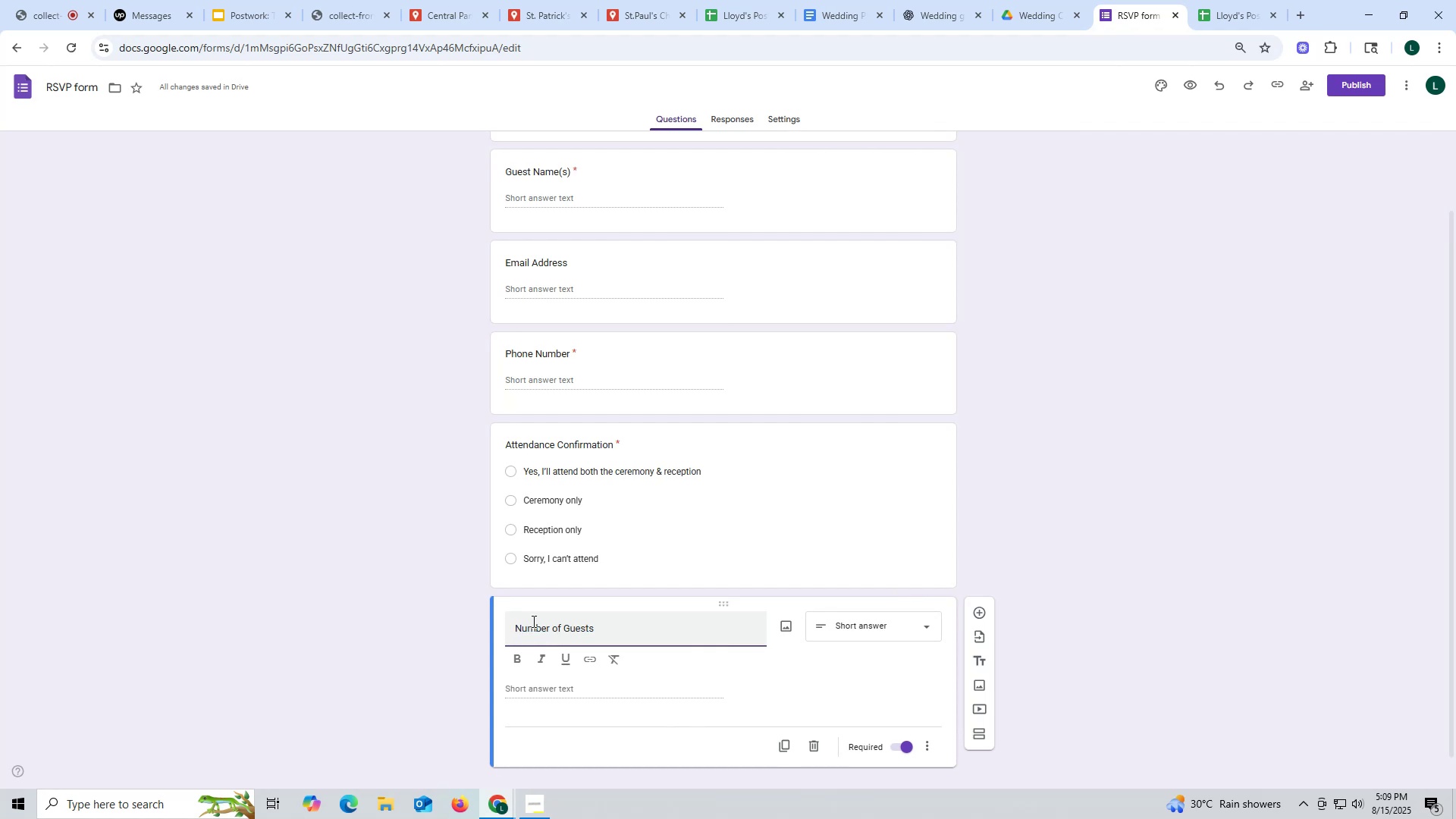 
key(Backspace)
 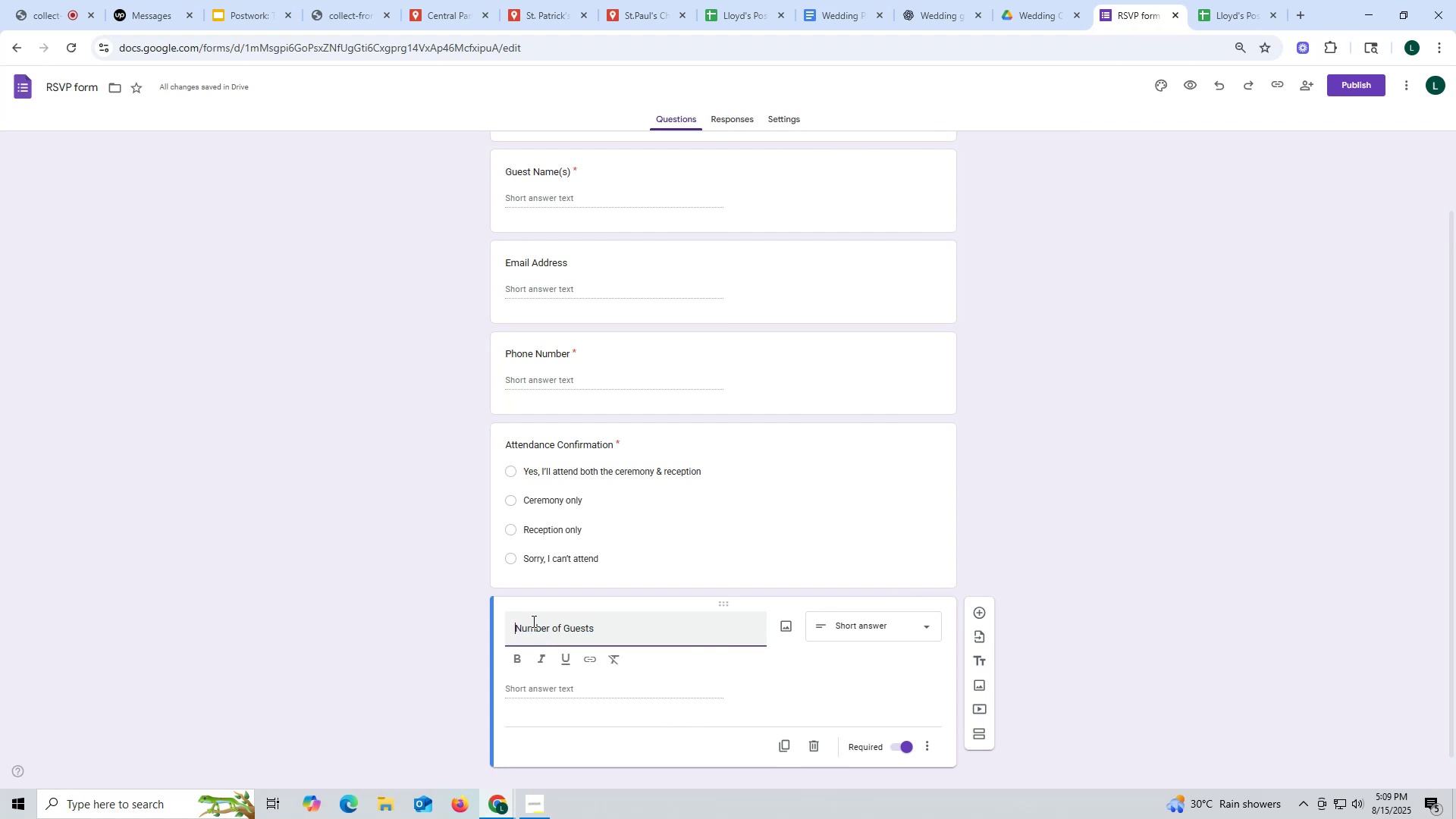 
key(Backspace)
 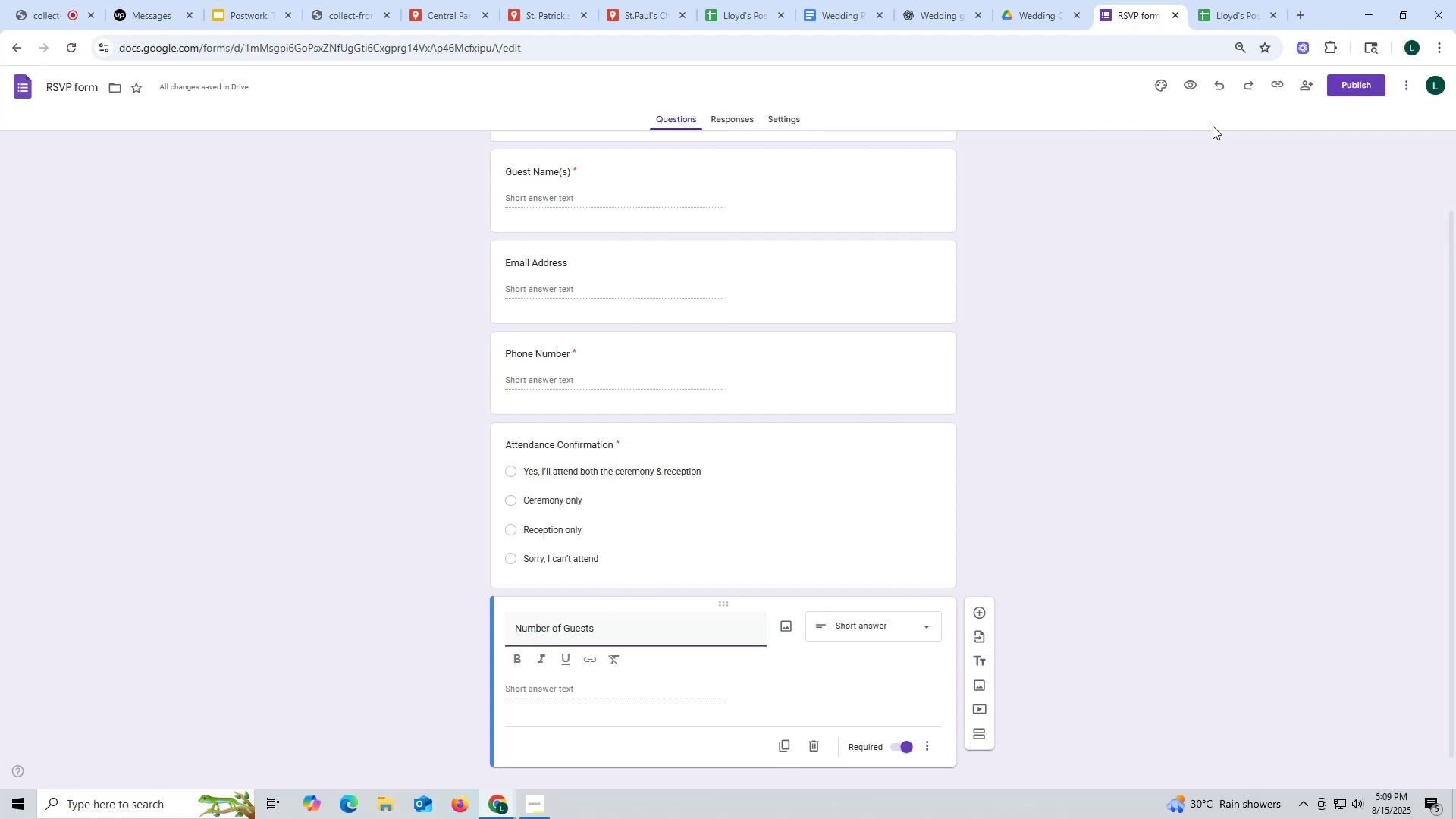 
left_click([1191, 86])
 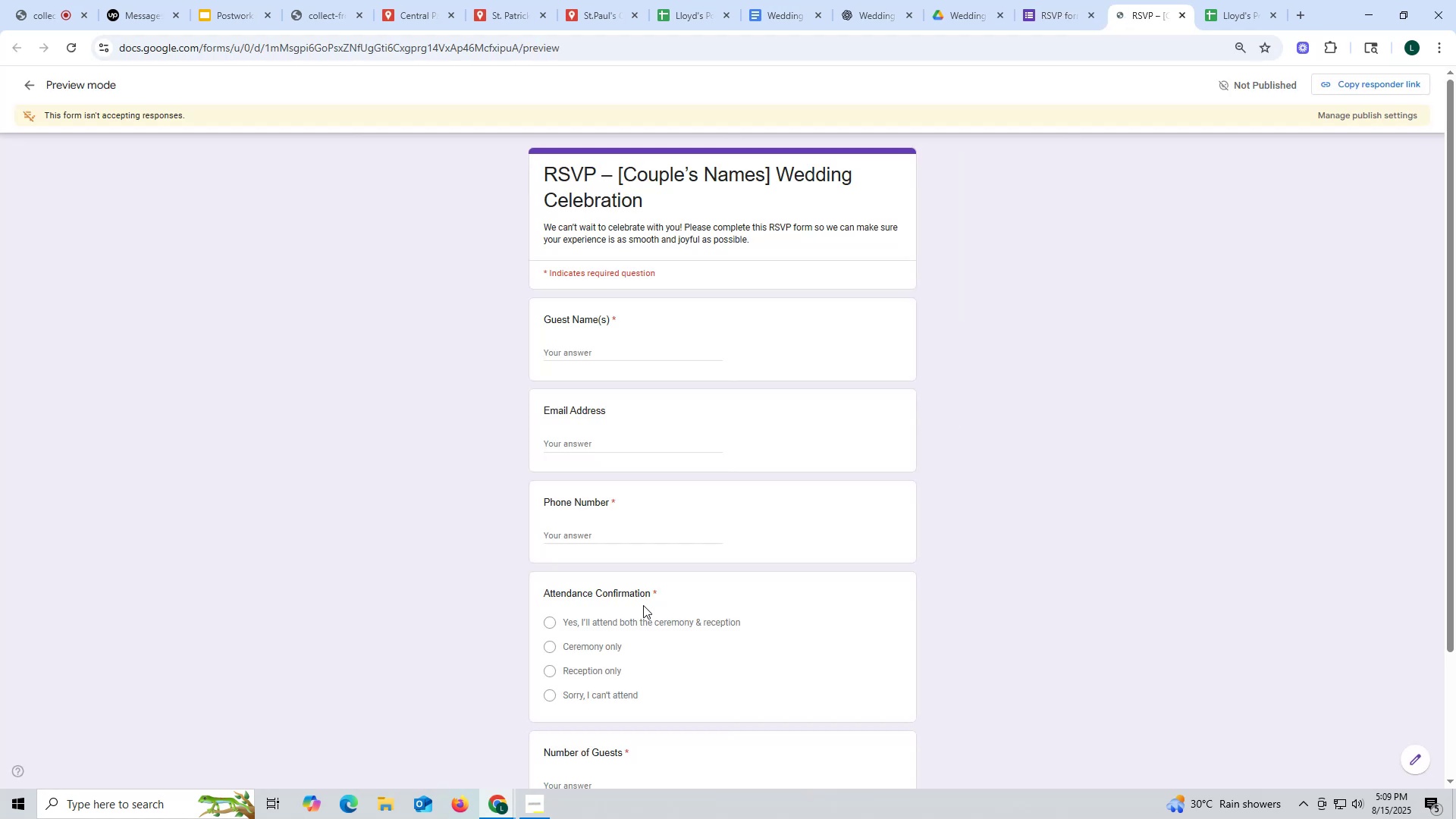 
scroll: coordinate [639, 595], scroll_direction: down, amount: 5.0
 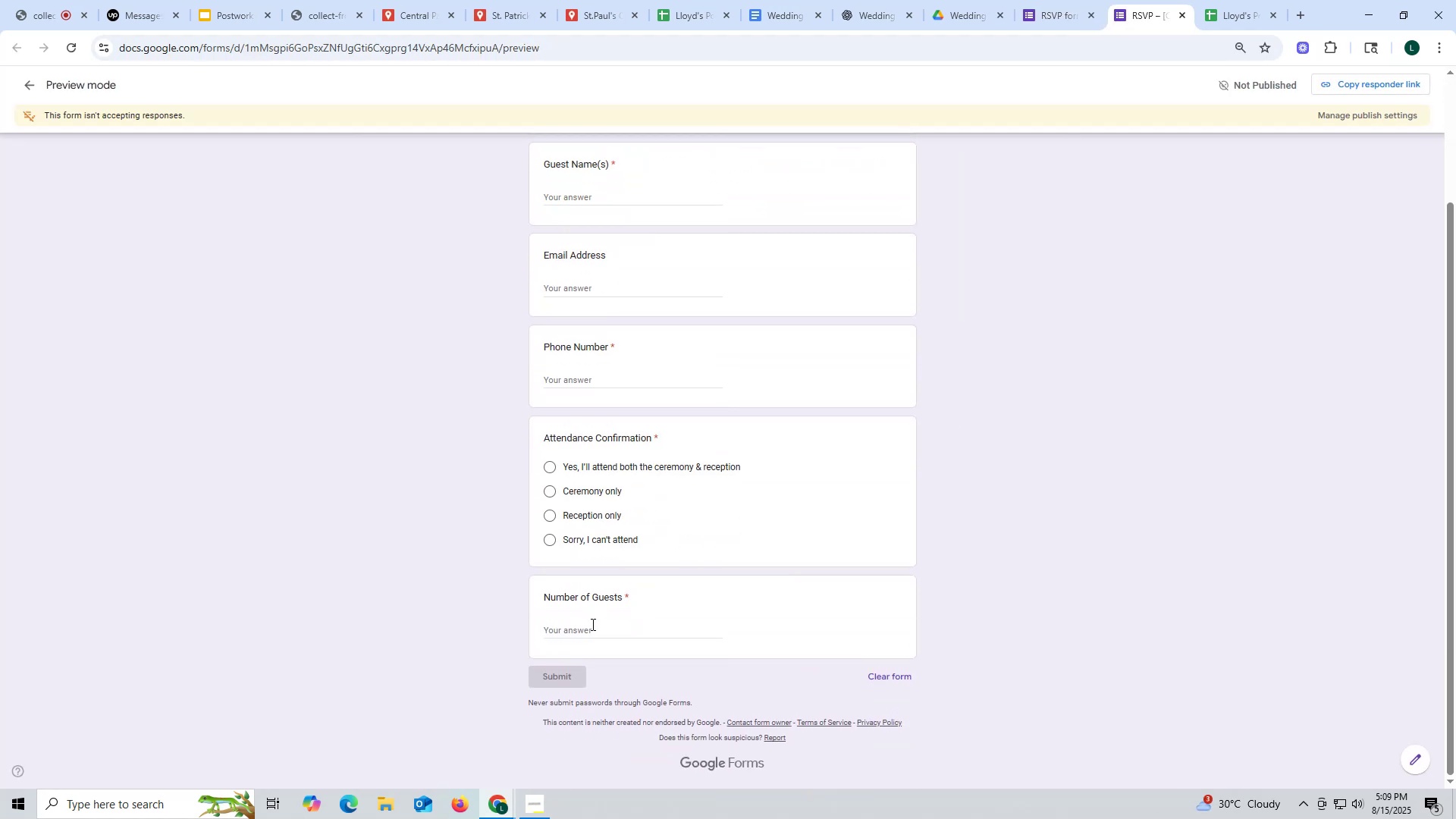 
left_click([592, 624])
 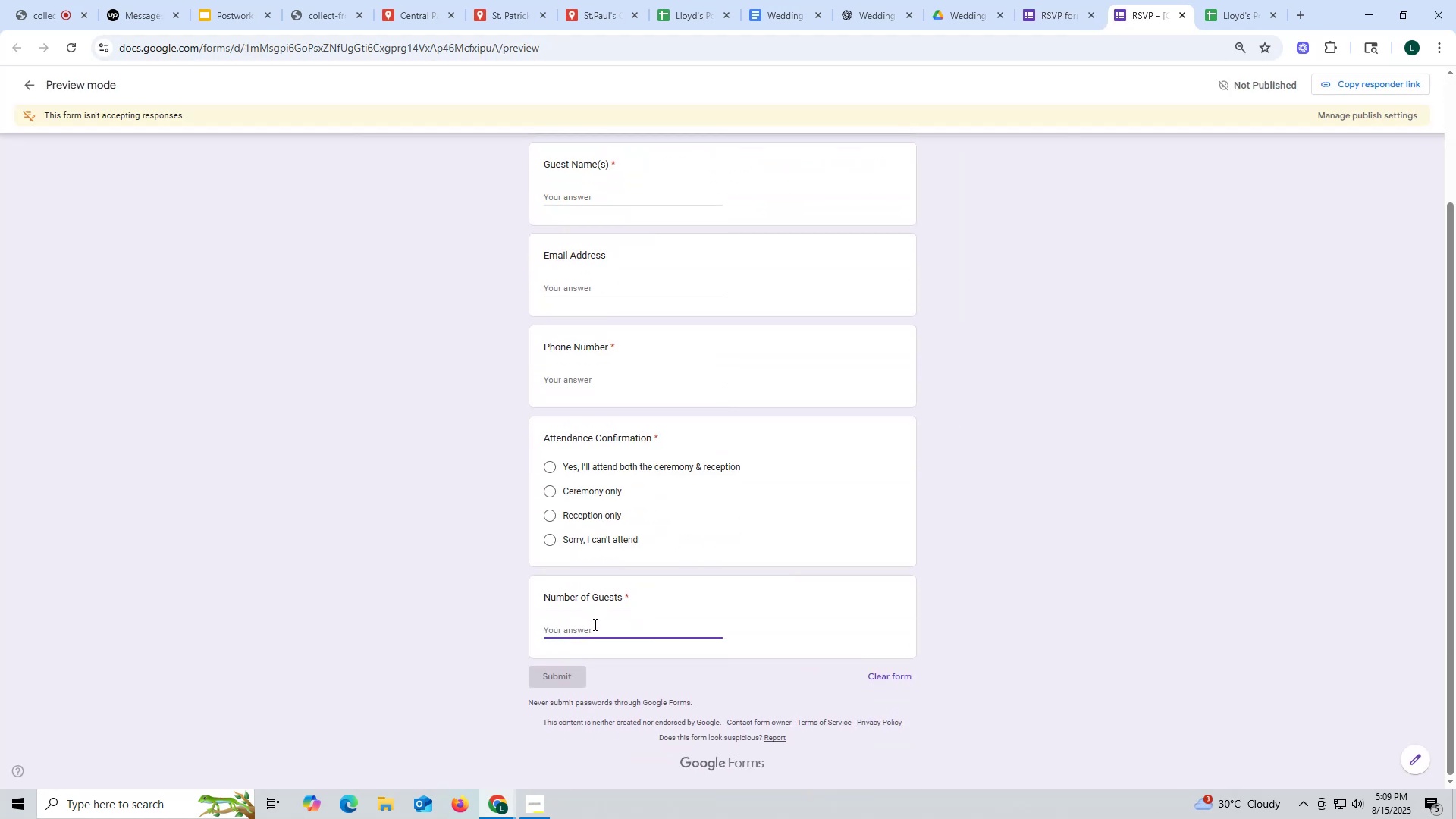 
key(1)
 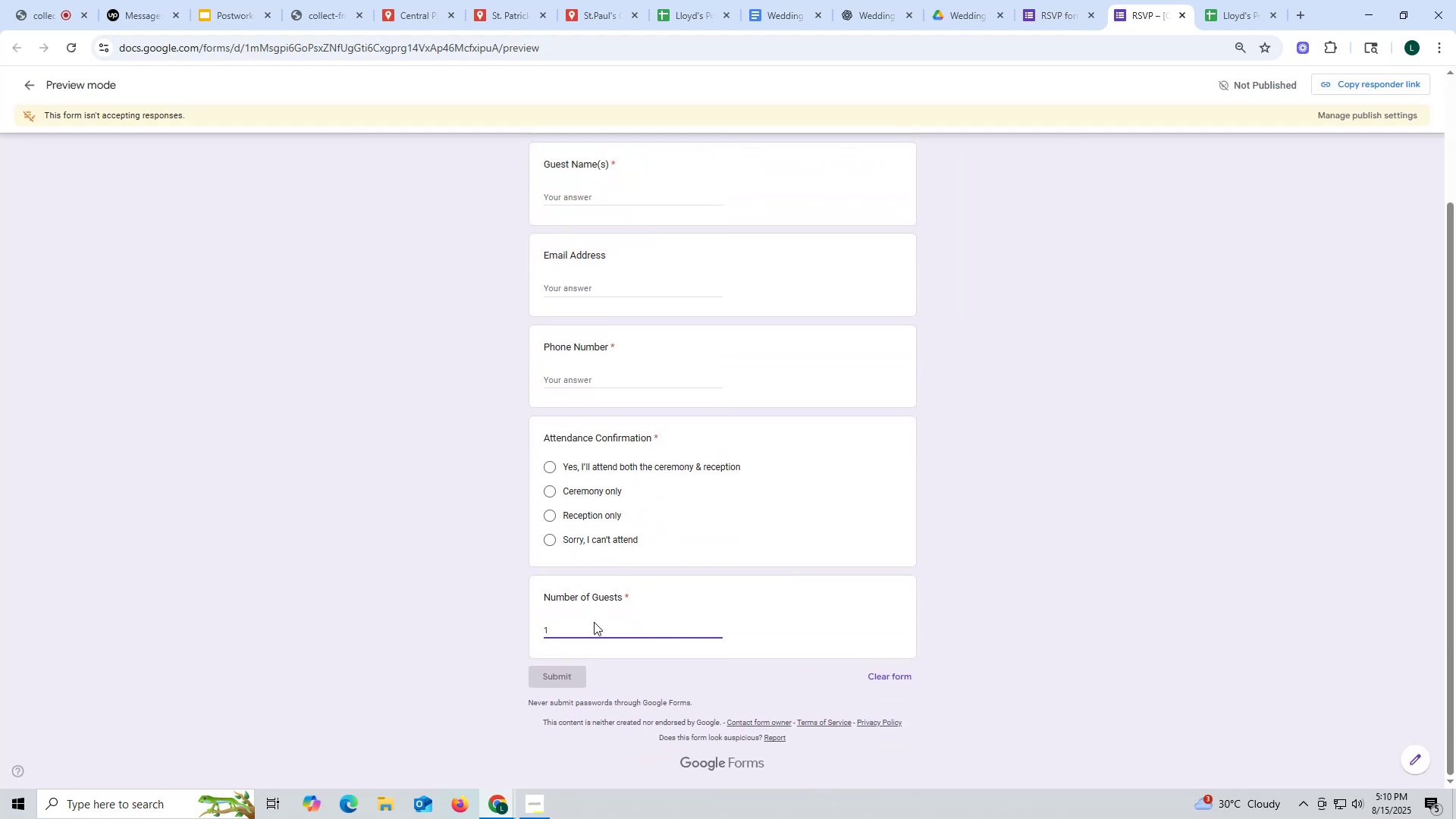 
key(Backspace)
 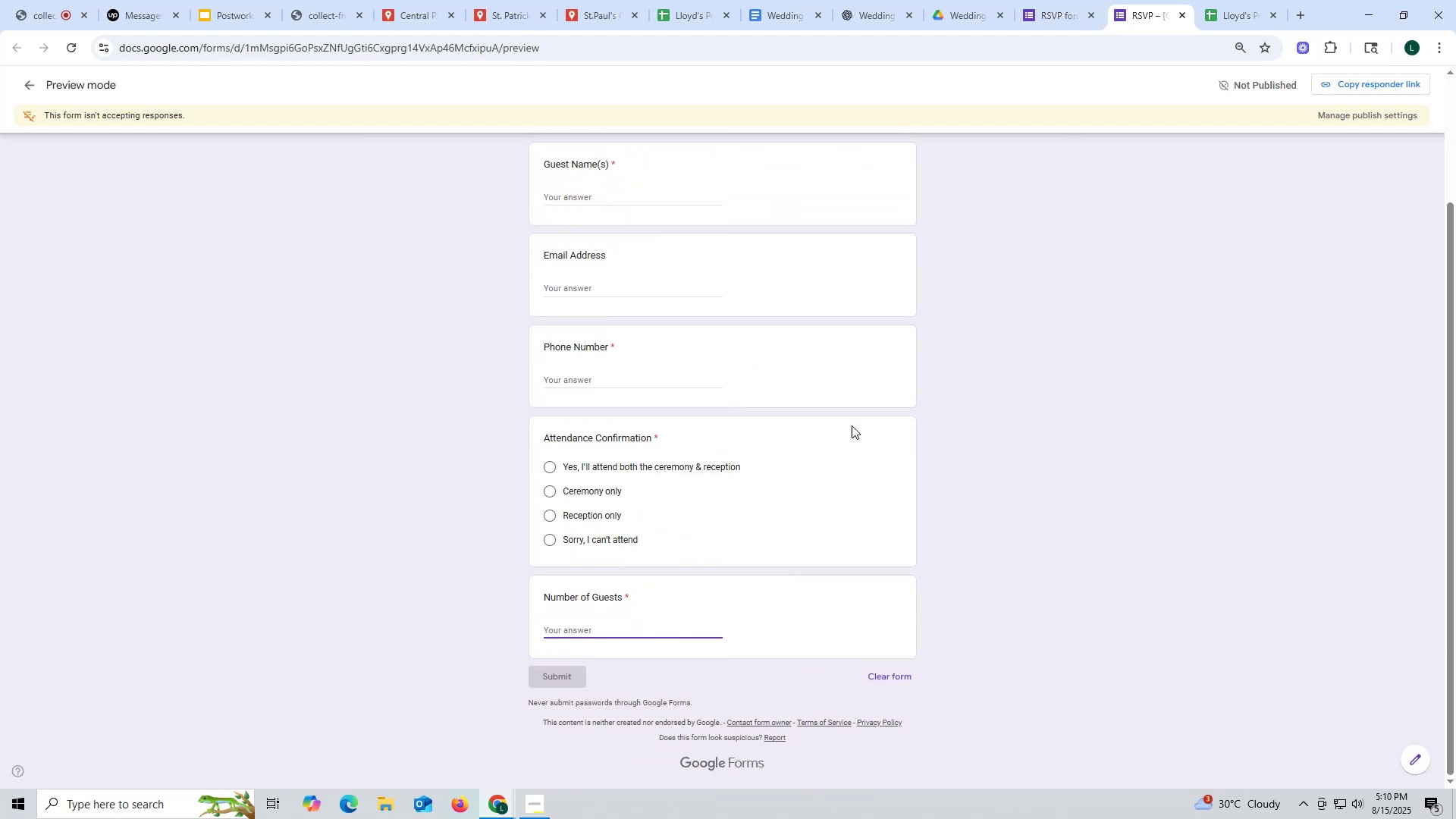 
left_click([842, 476])
 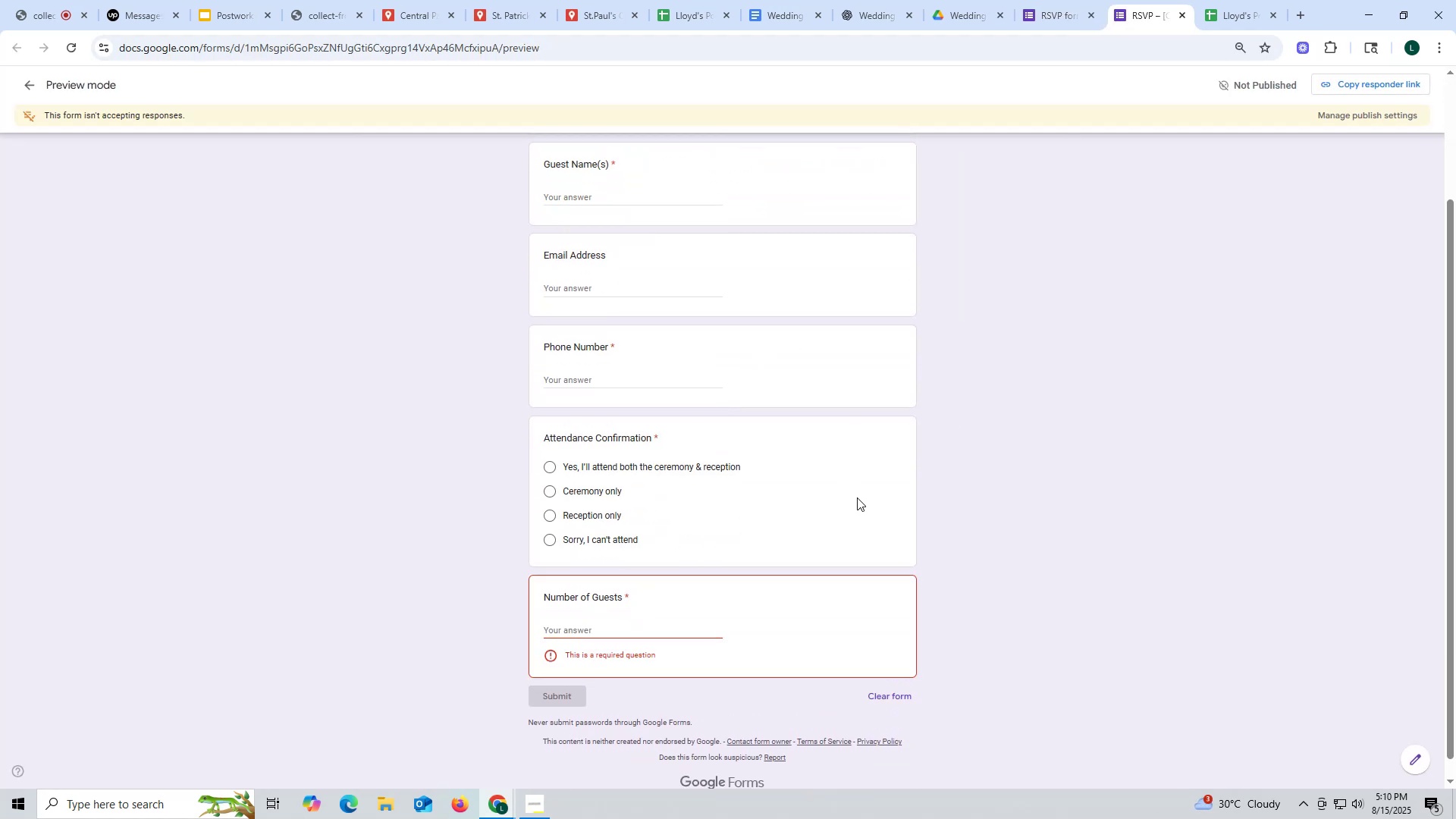 
scroll: coordinate [858, 493], scroll_direction: up, amount: 1.0
 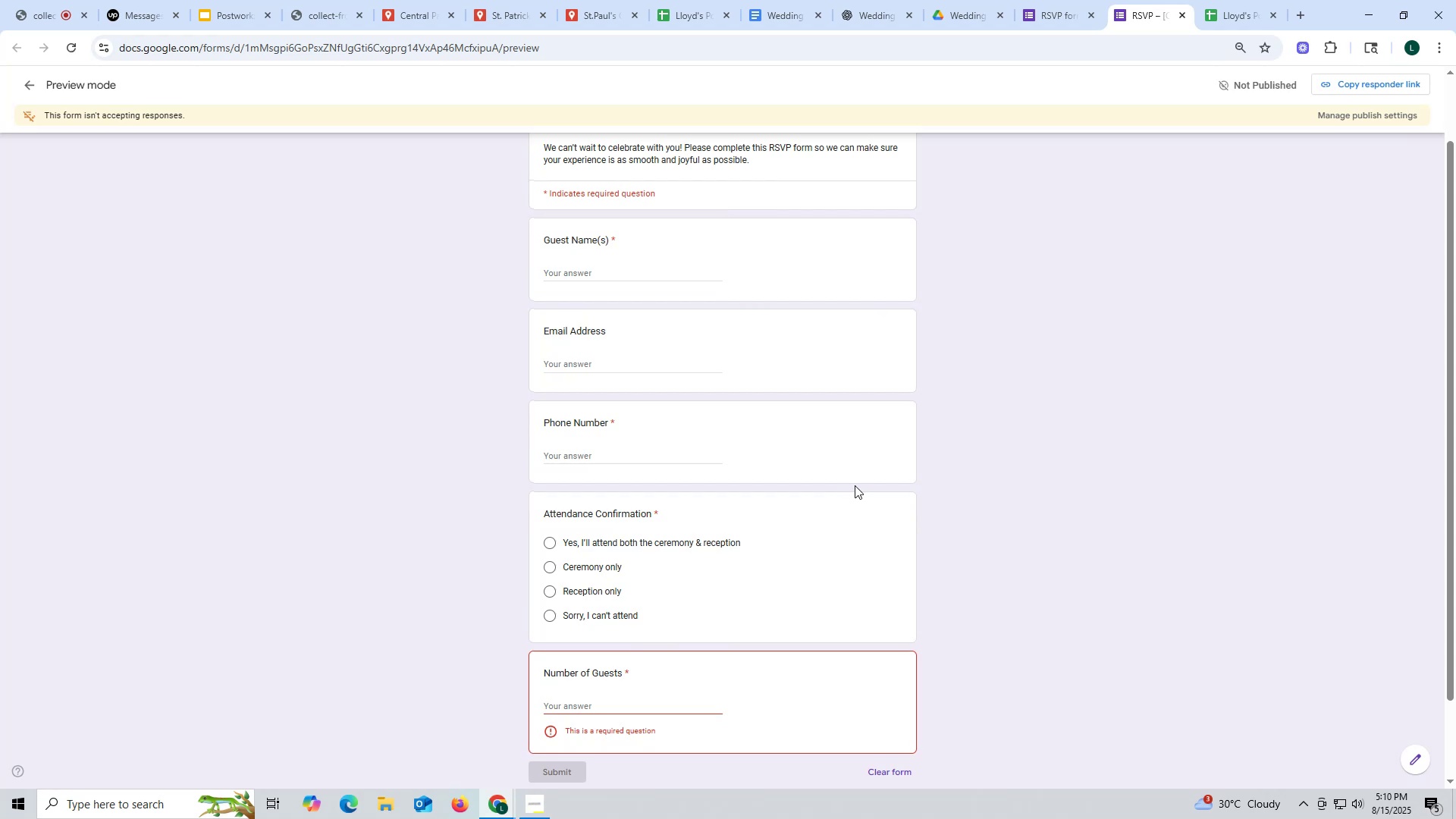 
left_click([799, 558])
 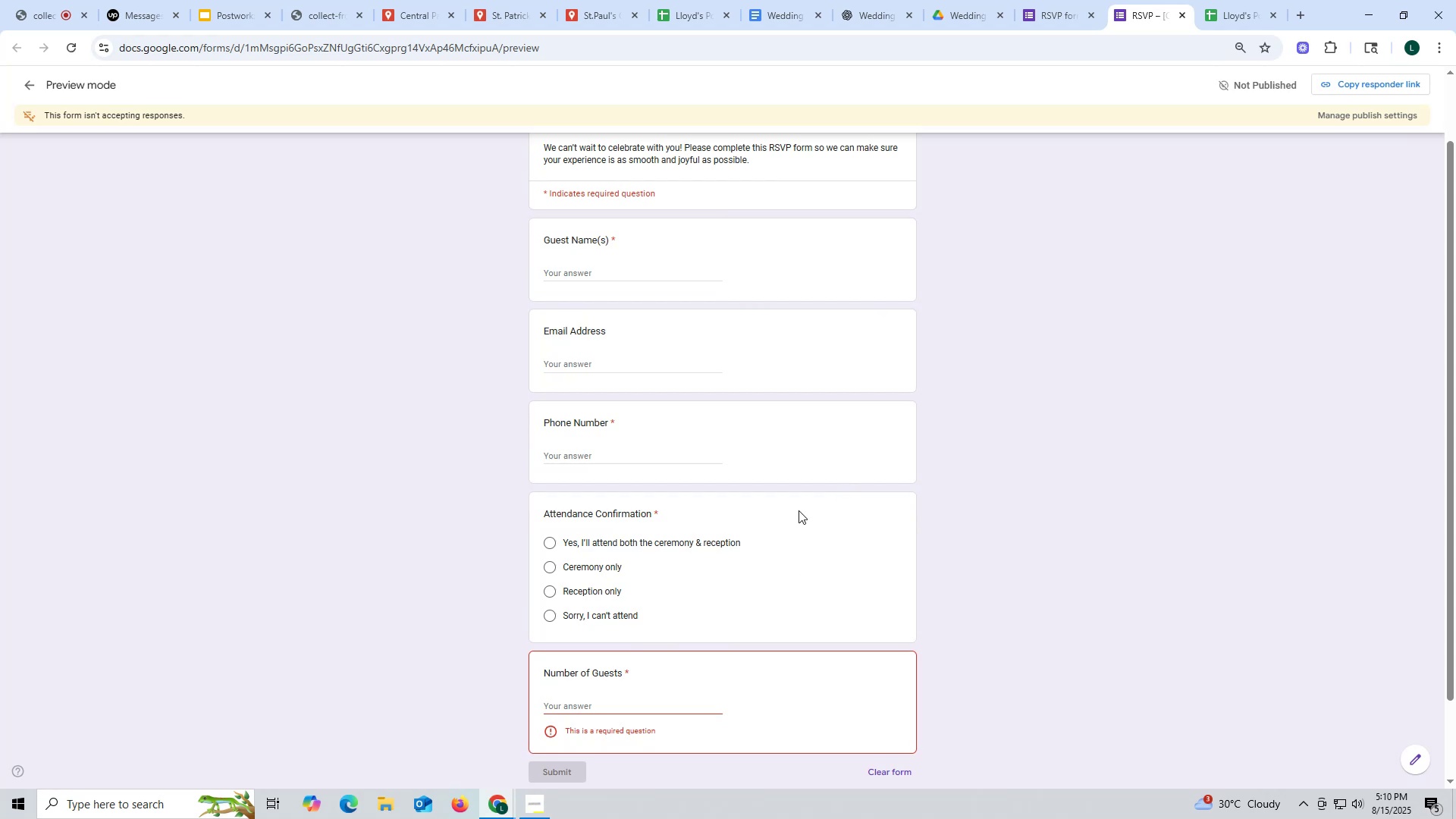 
scroll: coordinate [798, 435], scroll_direction: up, amount: 4.0
 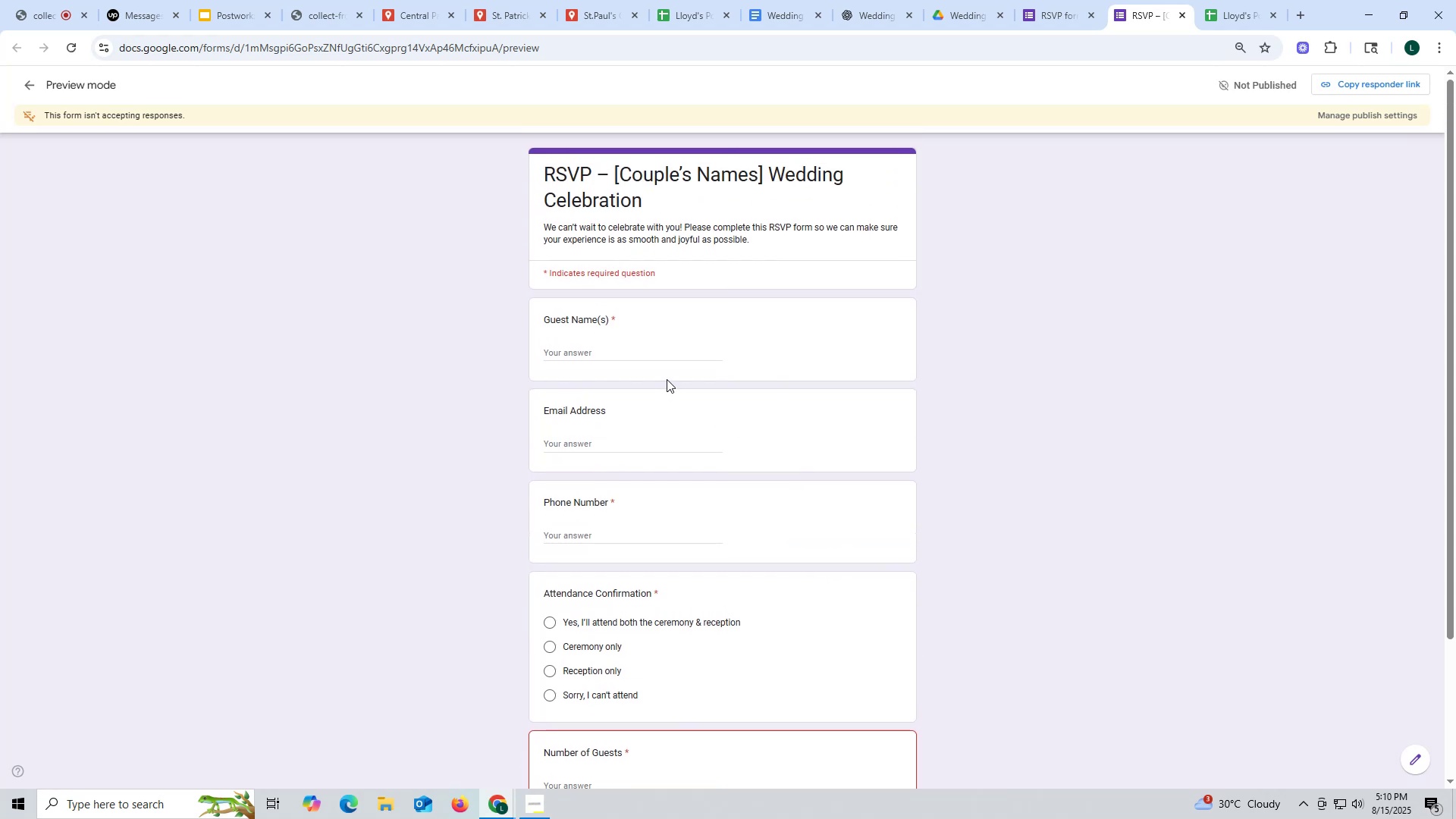 
scroll: coordinate [678, 379], scroll_direction: down, amount: 1.0
 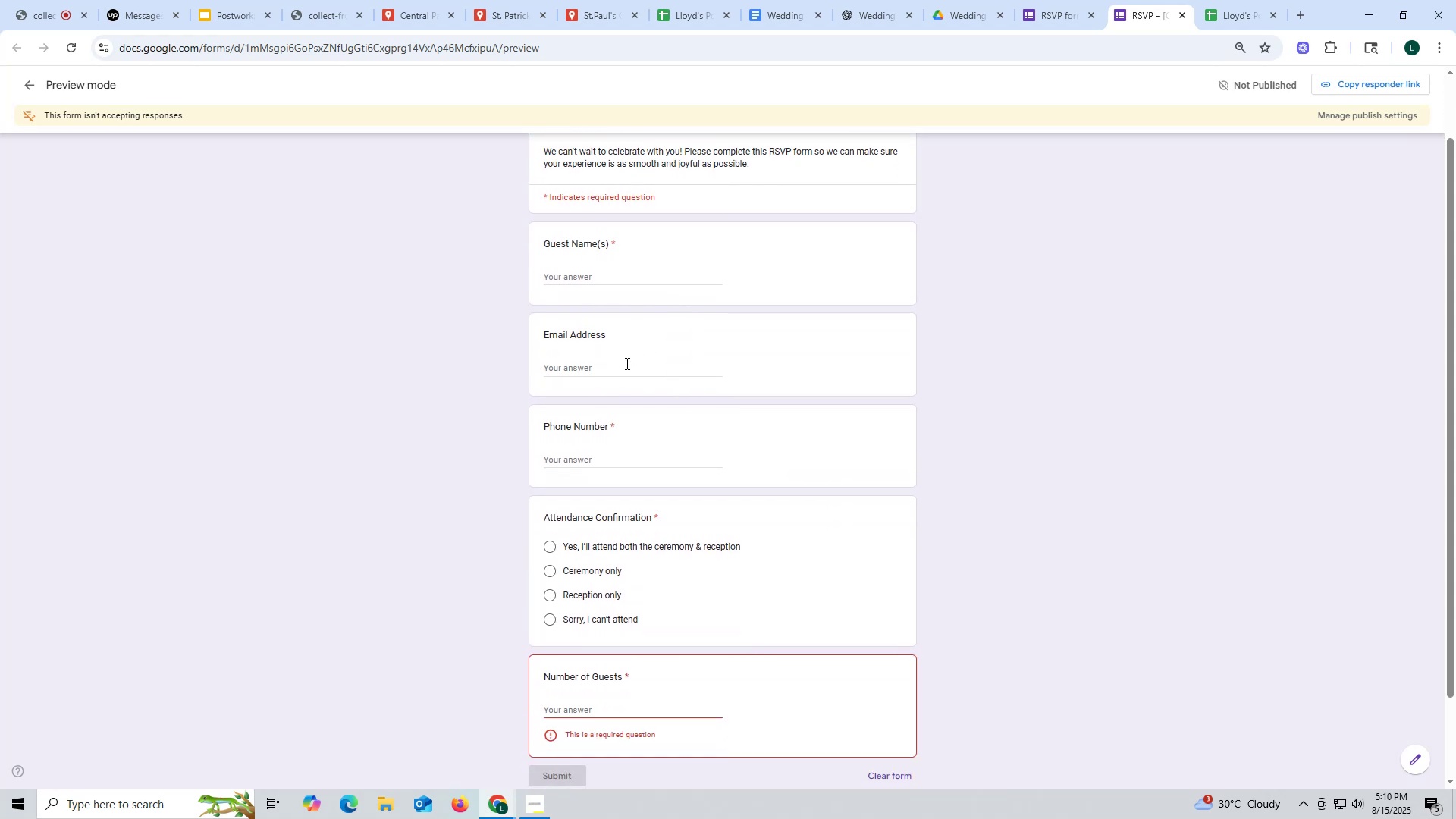 
left_click([626, 363])
 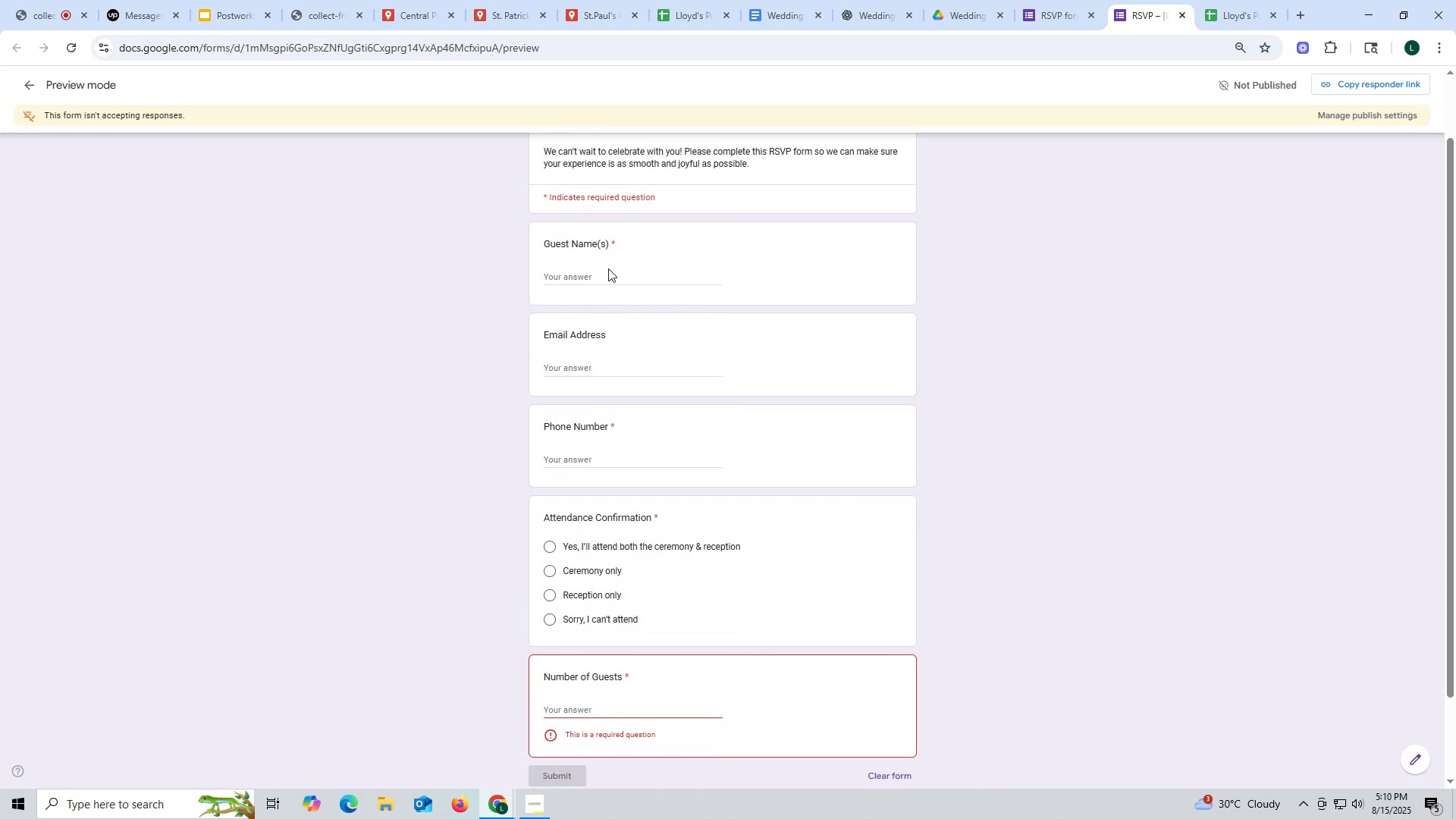 
double_click([608, 268])
 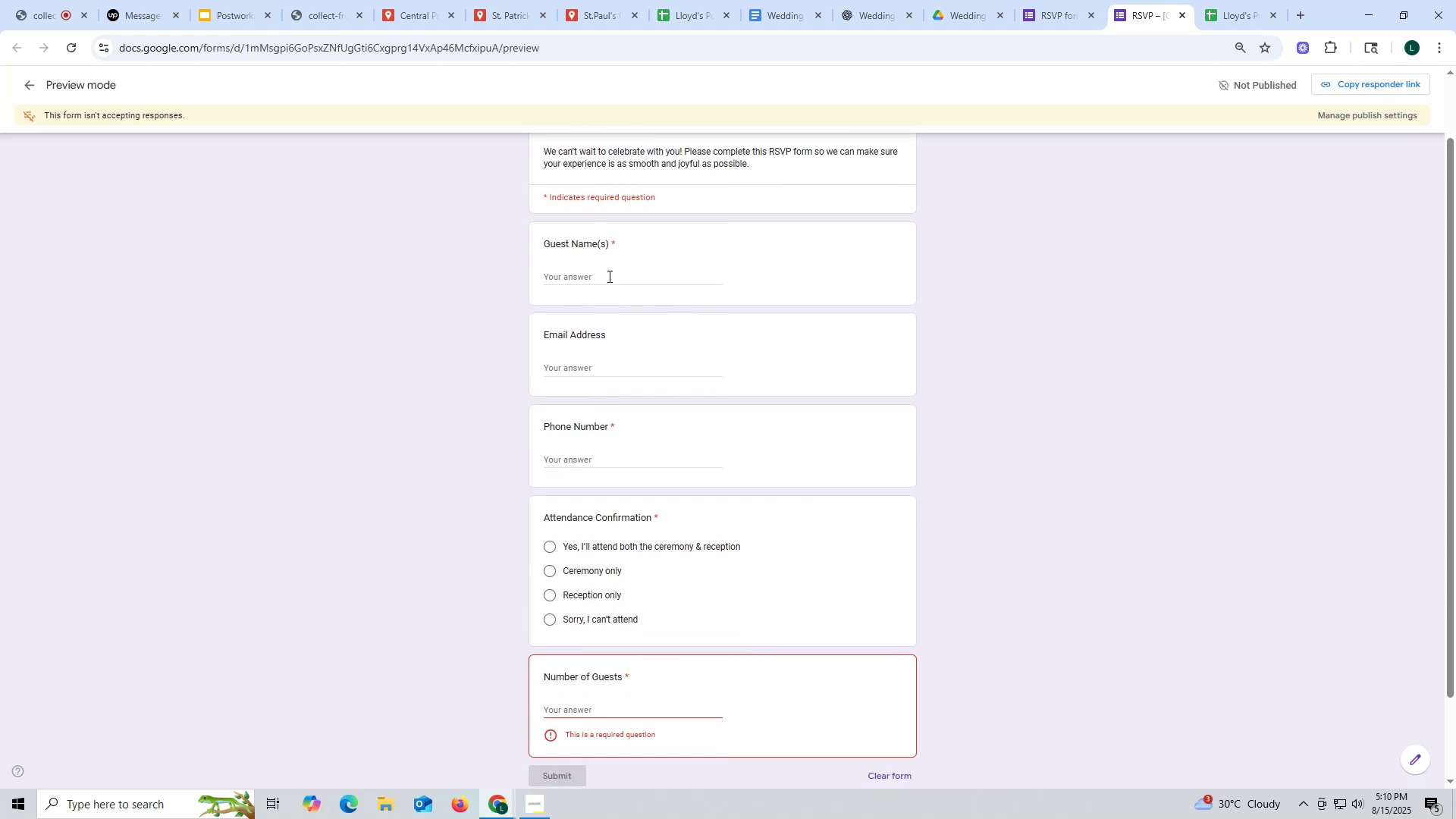 
triple_click([608, 276])
 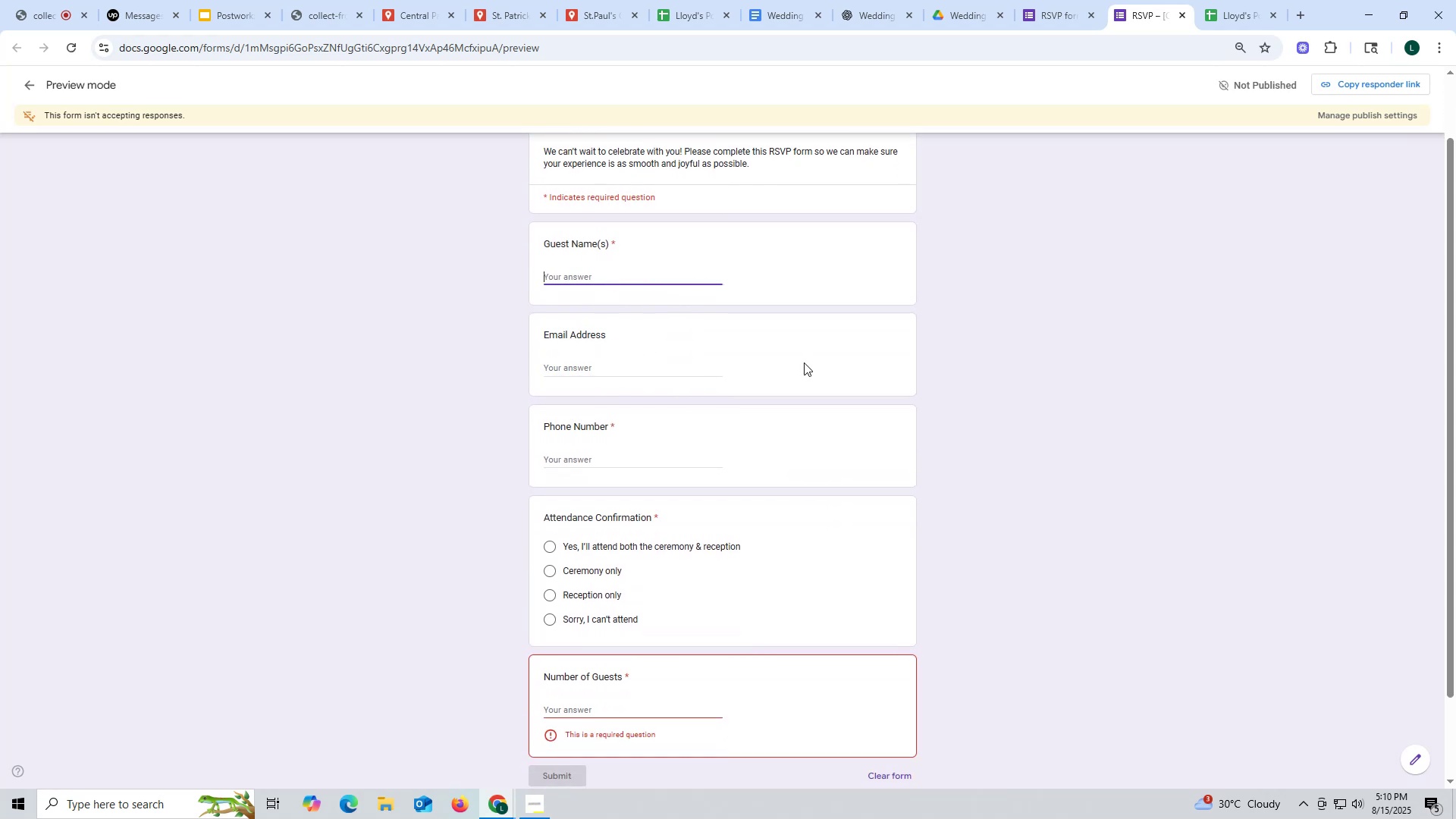 
triple_click([804, 362])
 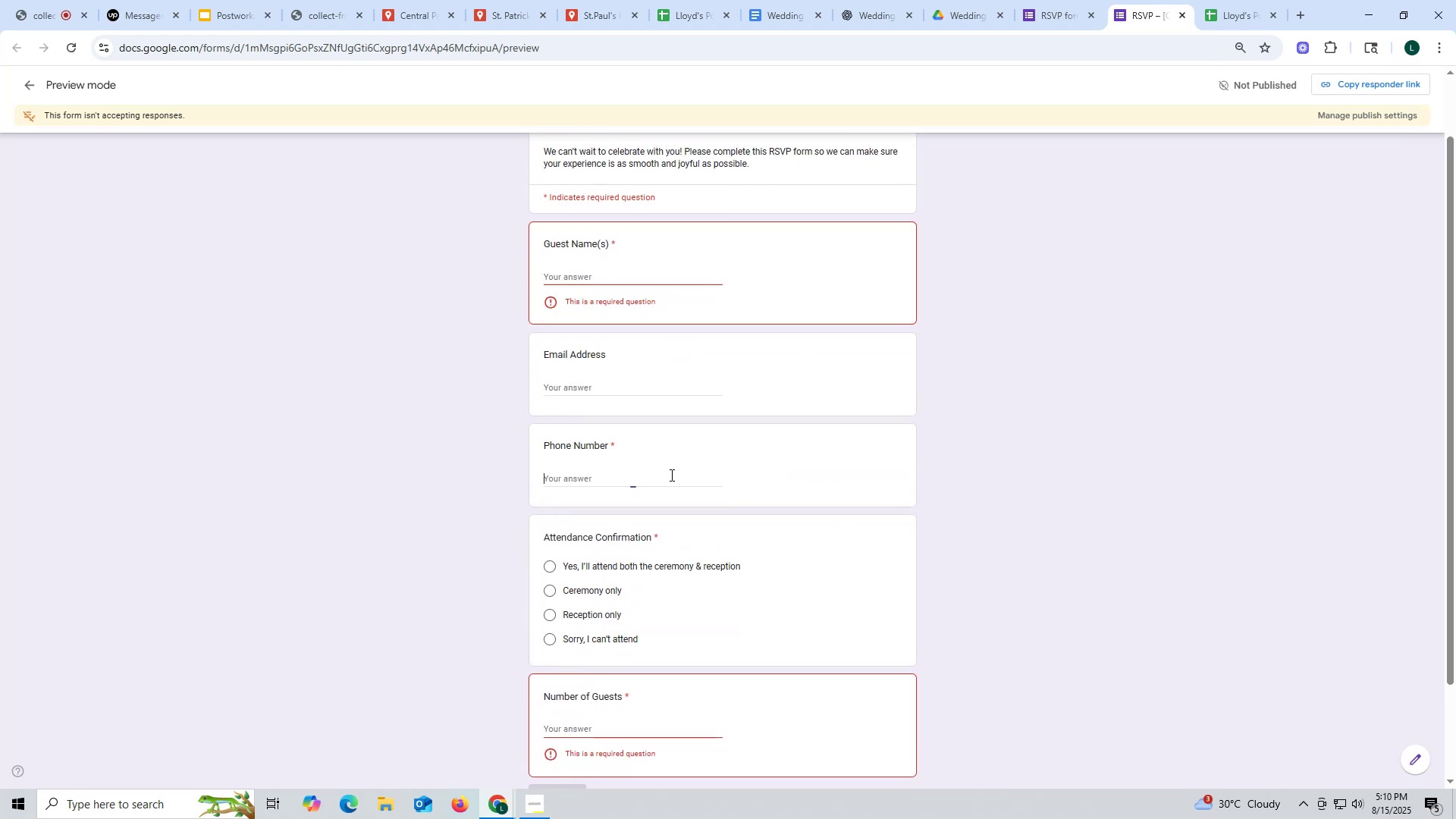 
double_click([841, 491])
 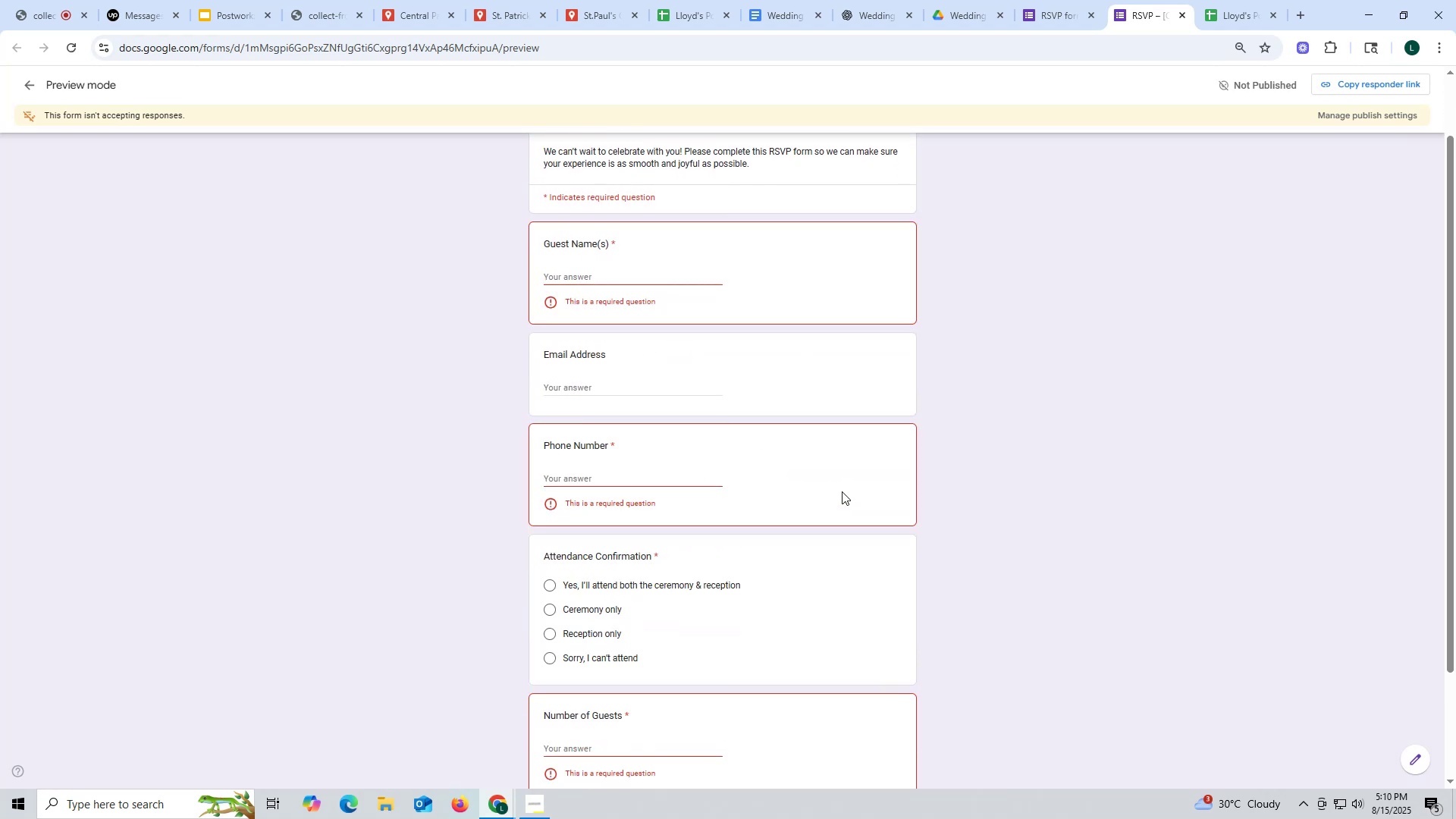 
scroll: coordinate [842, 491], scroll_direction: down, amount: 4.0
 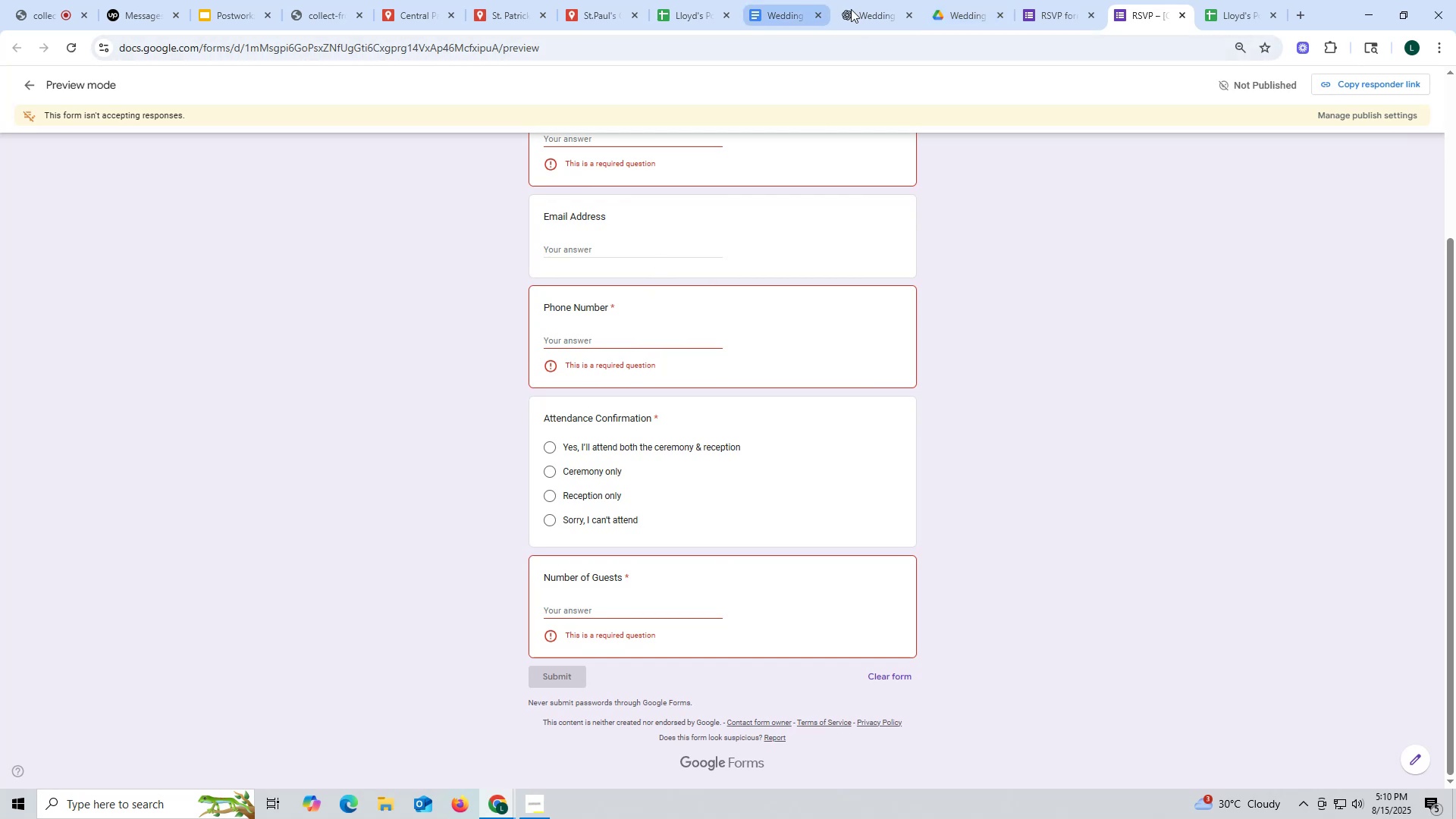 
wait(7.6)
 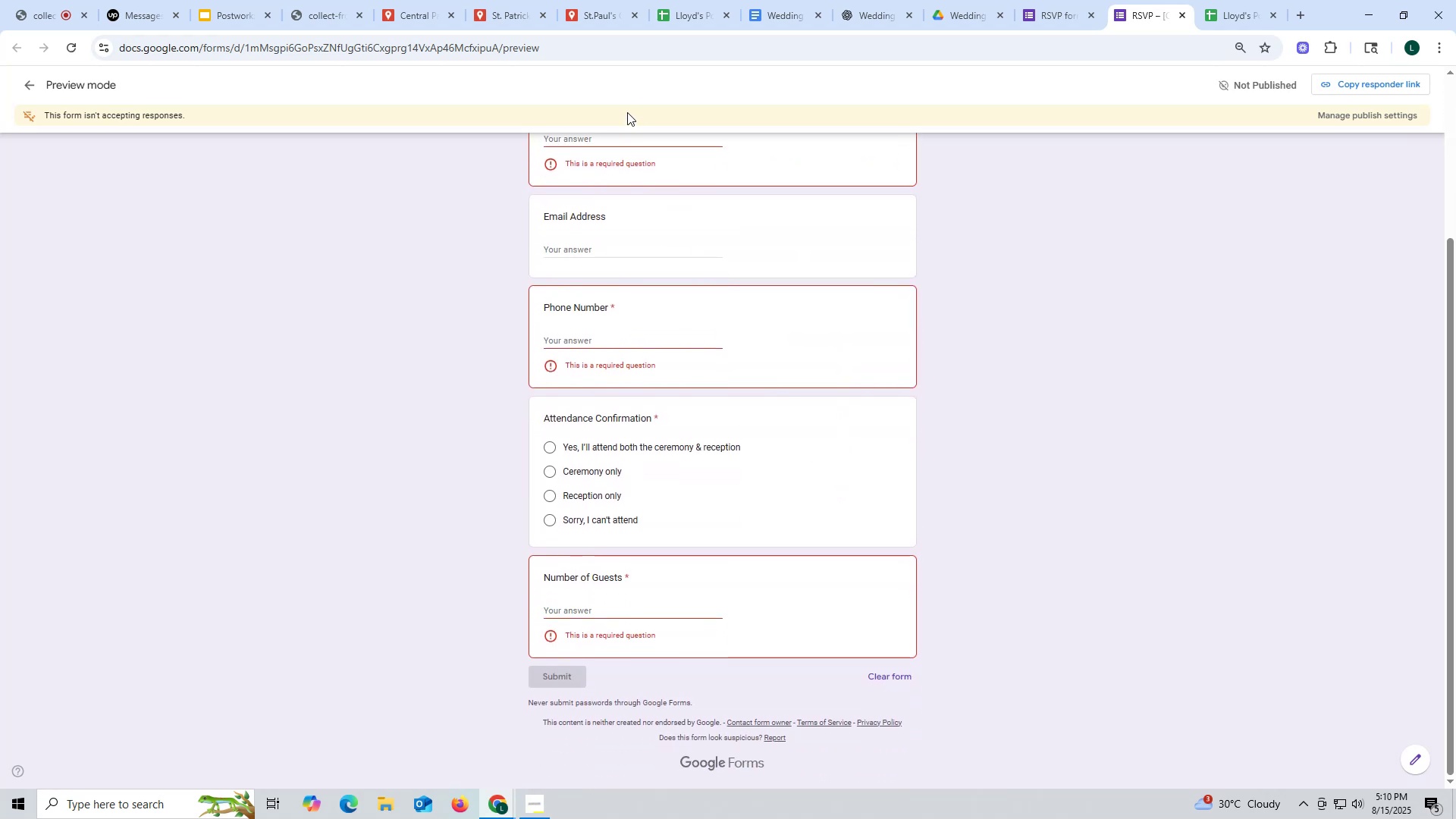 
left_click([1185, 16])
 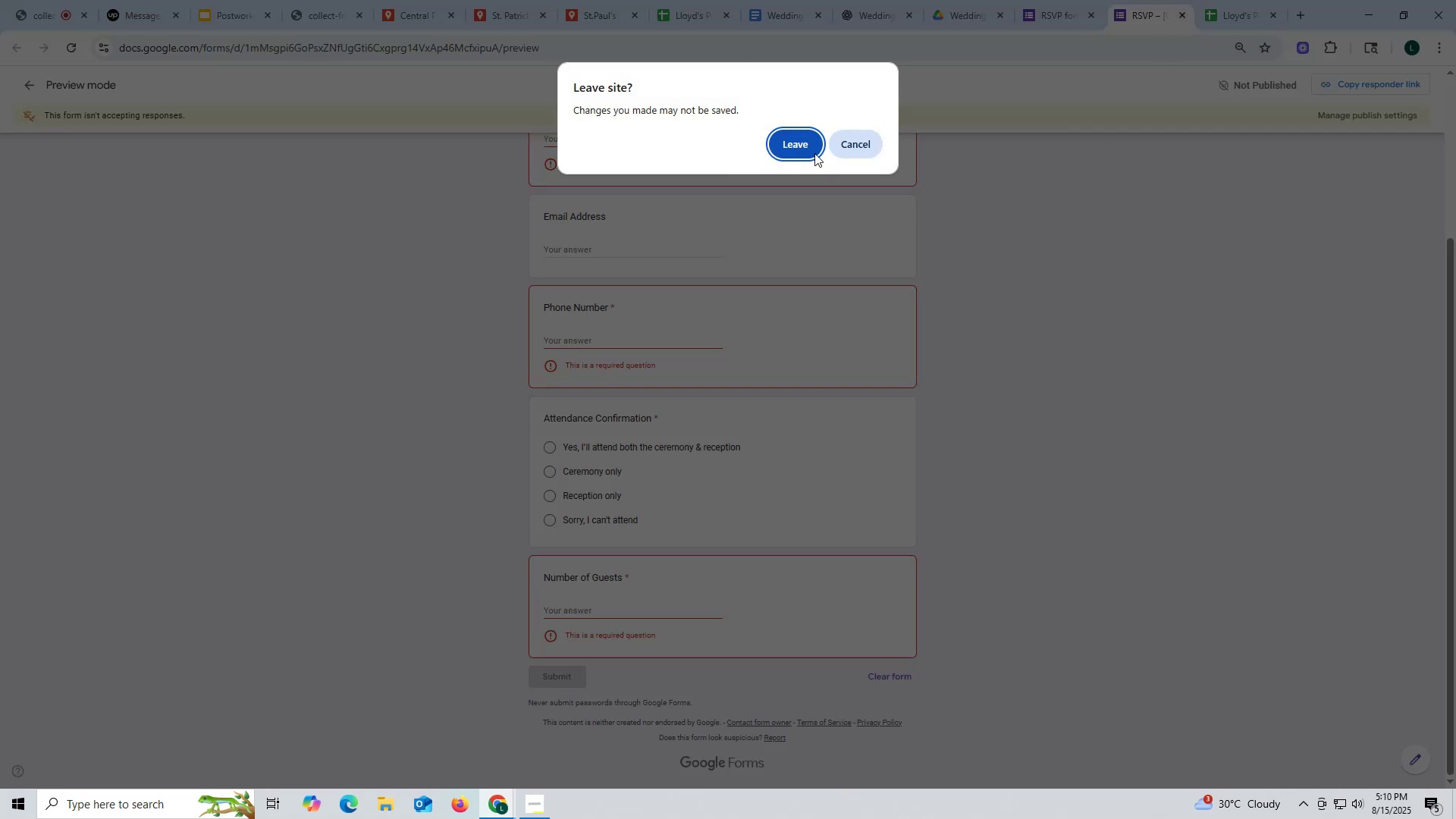 
left_click([805, 138])
 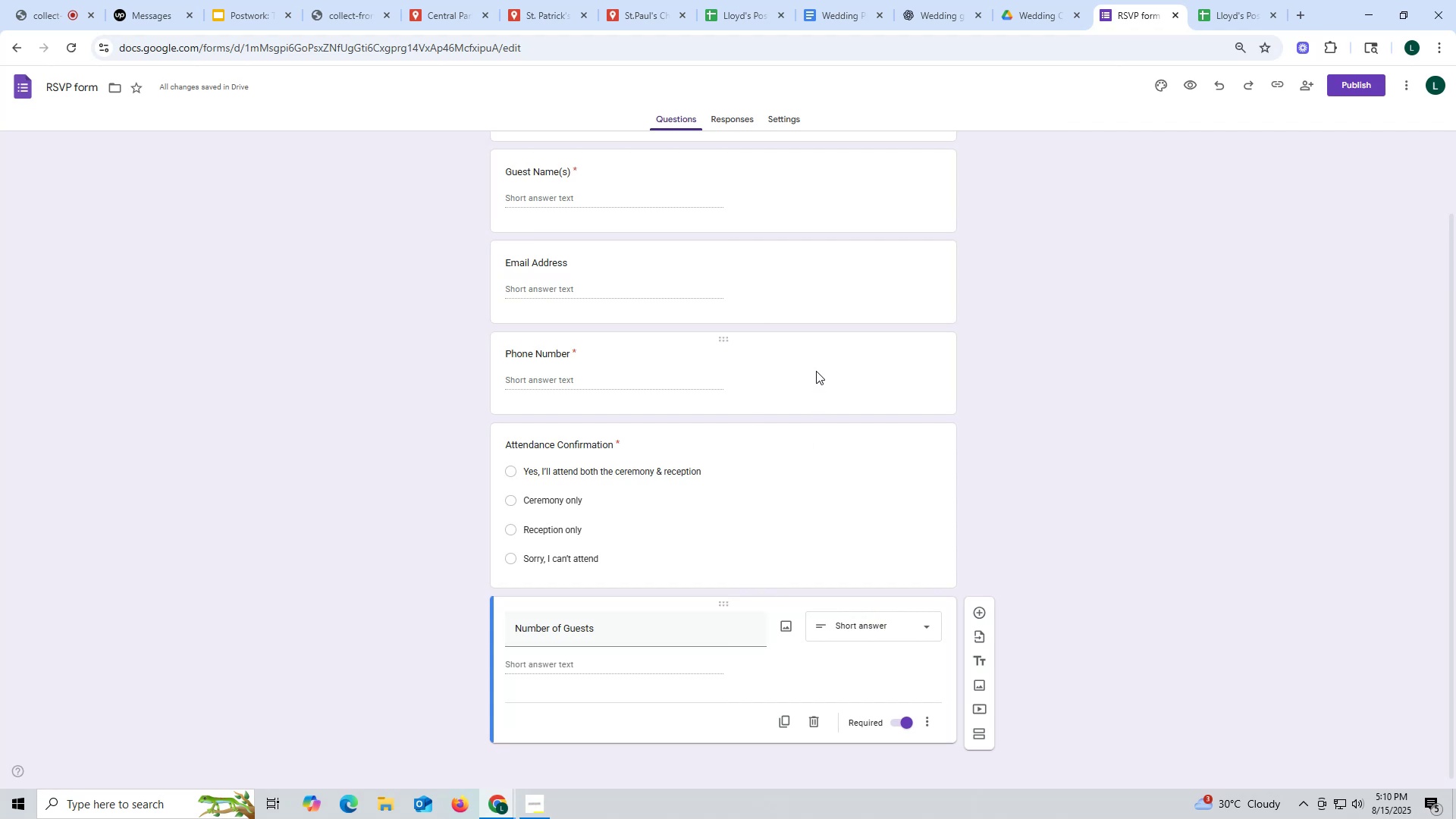 
wait(11.63)
 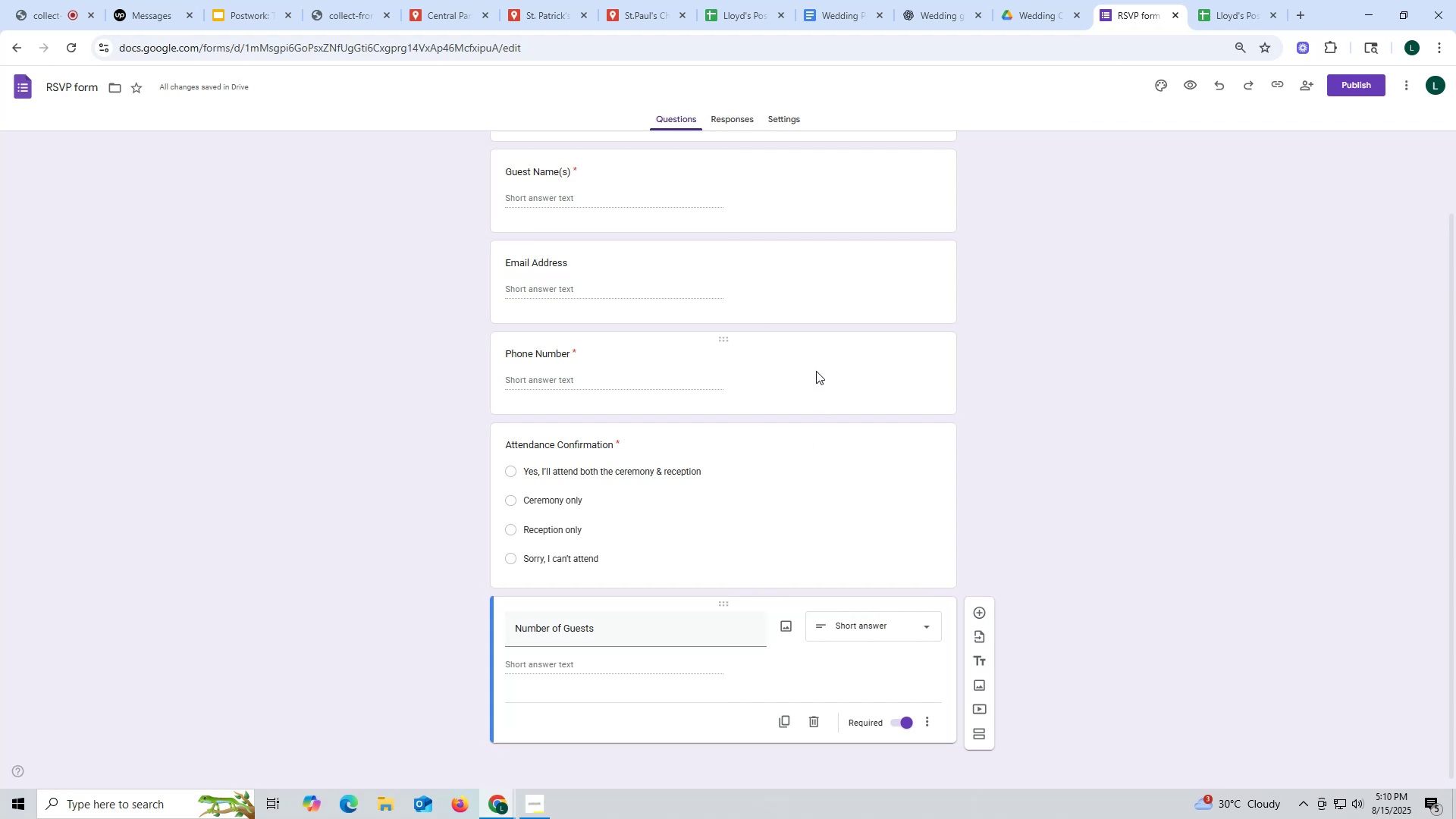 
left_click([928, 15])
 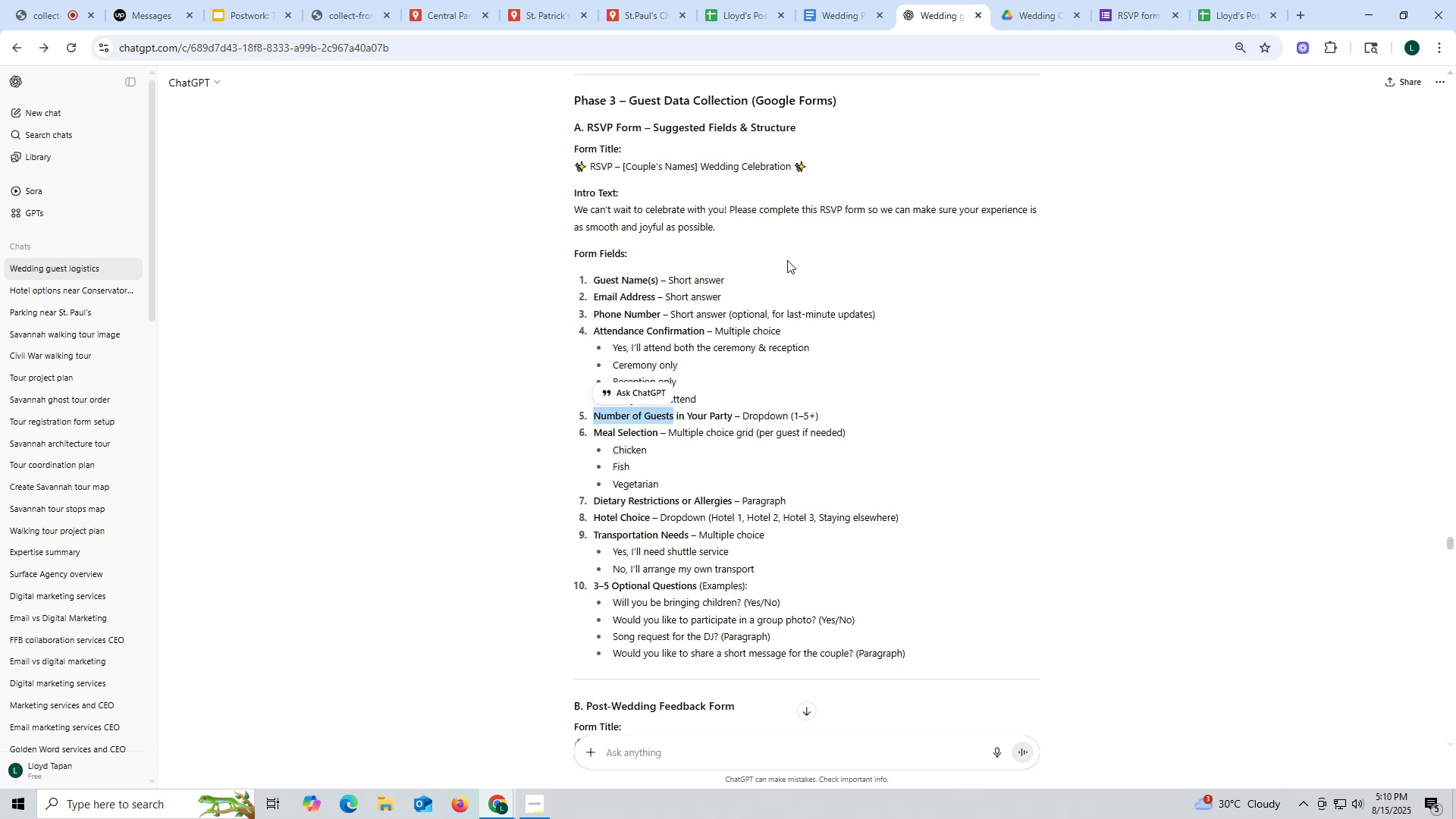 
wait(11.51)
 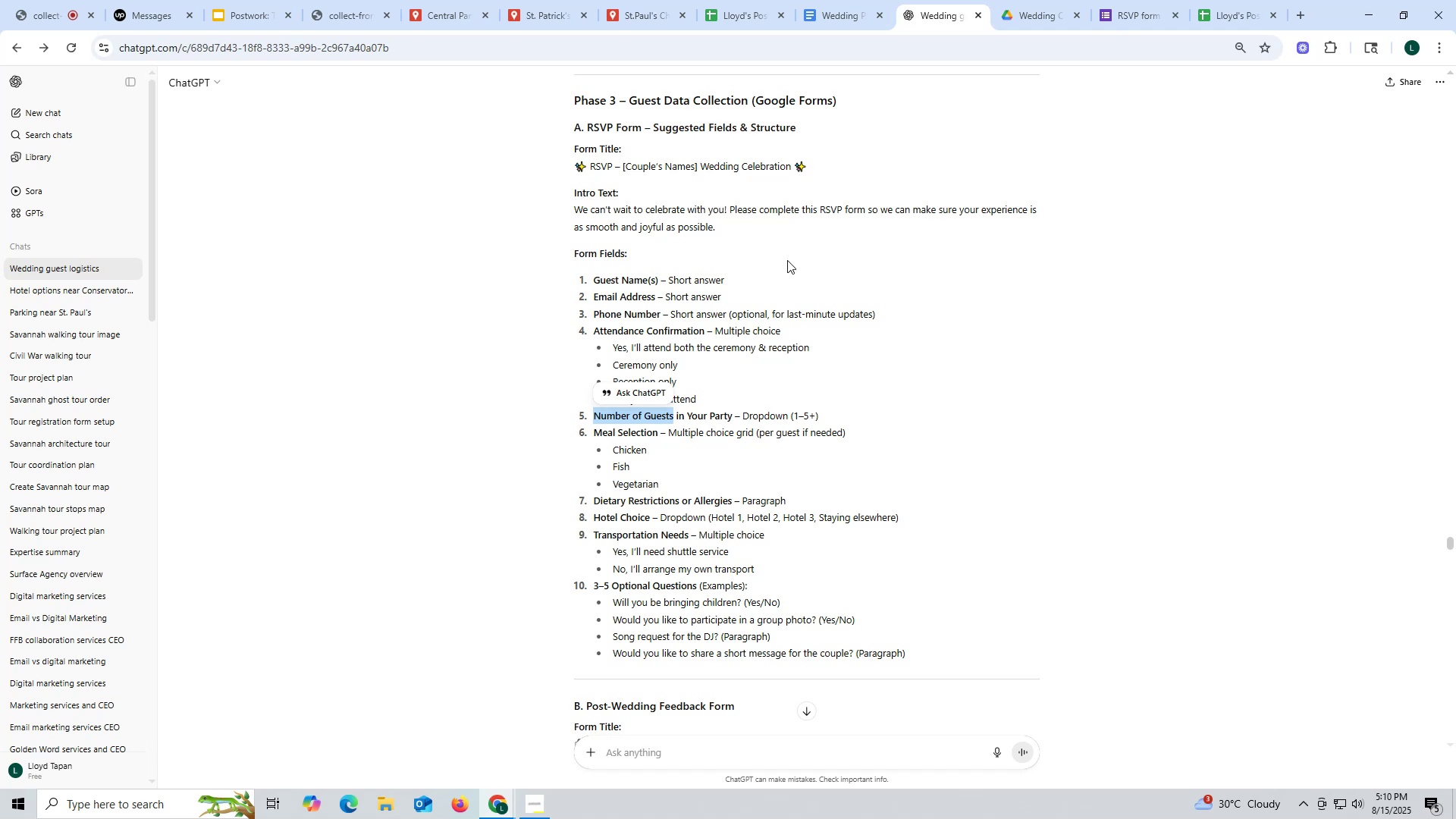 
left_click([826, 10])
 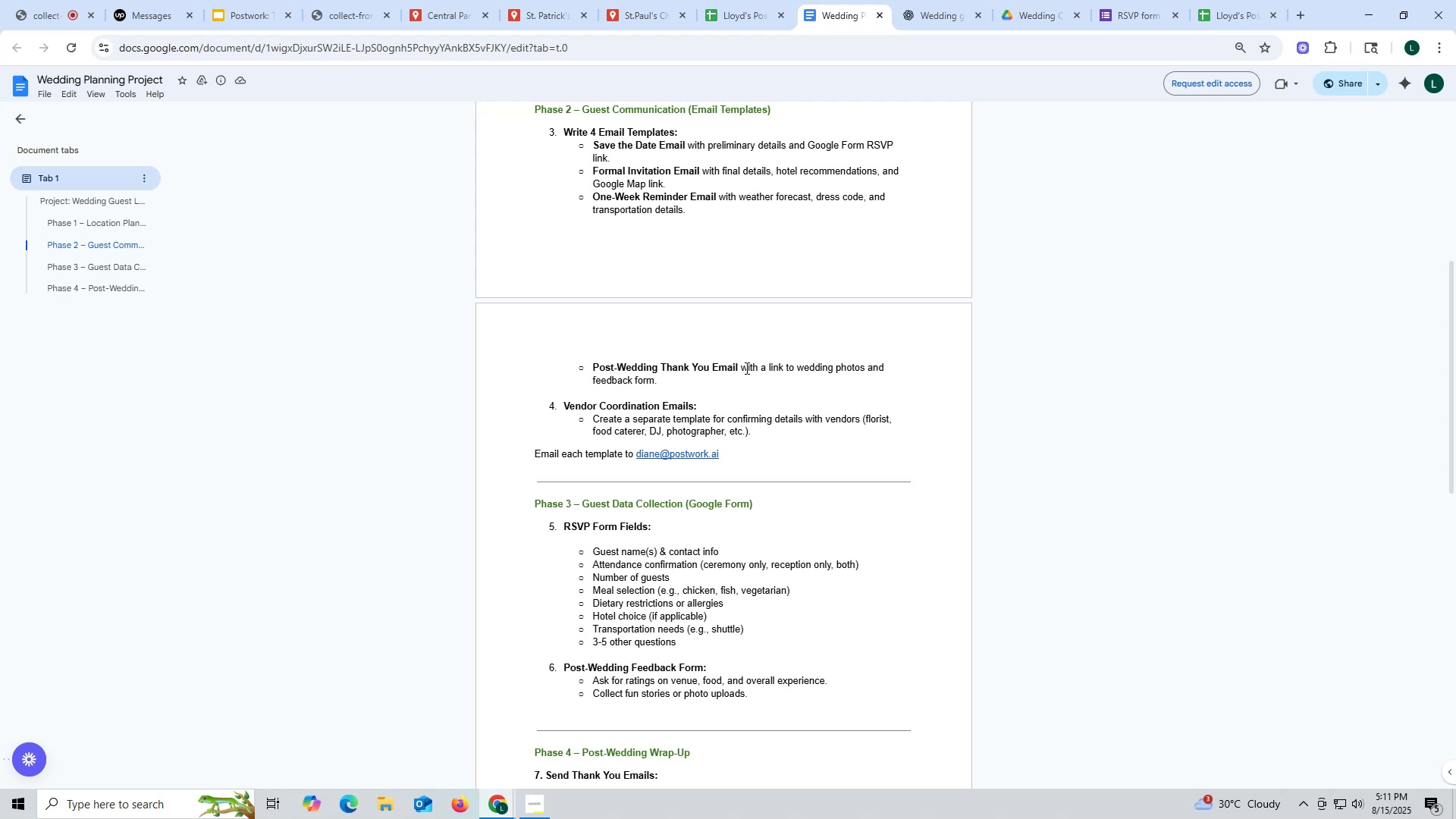 
wait(23.26)
 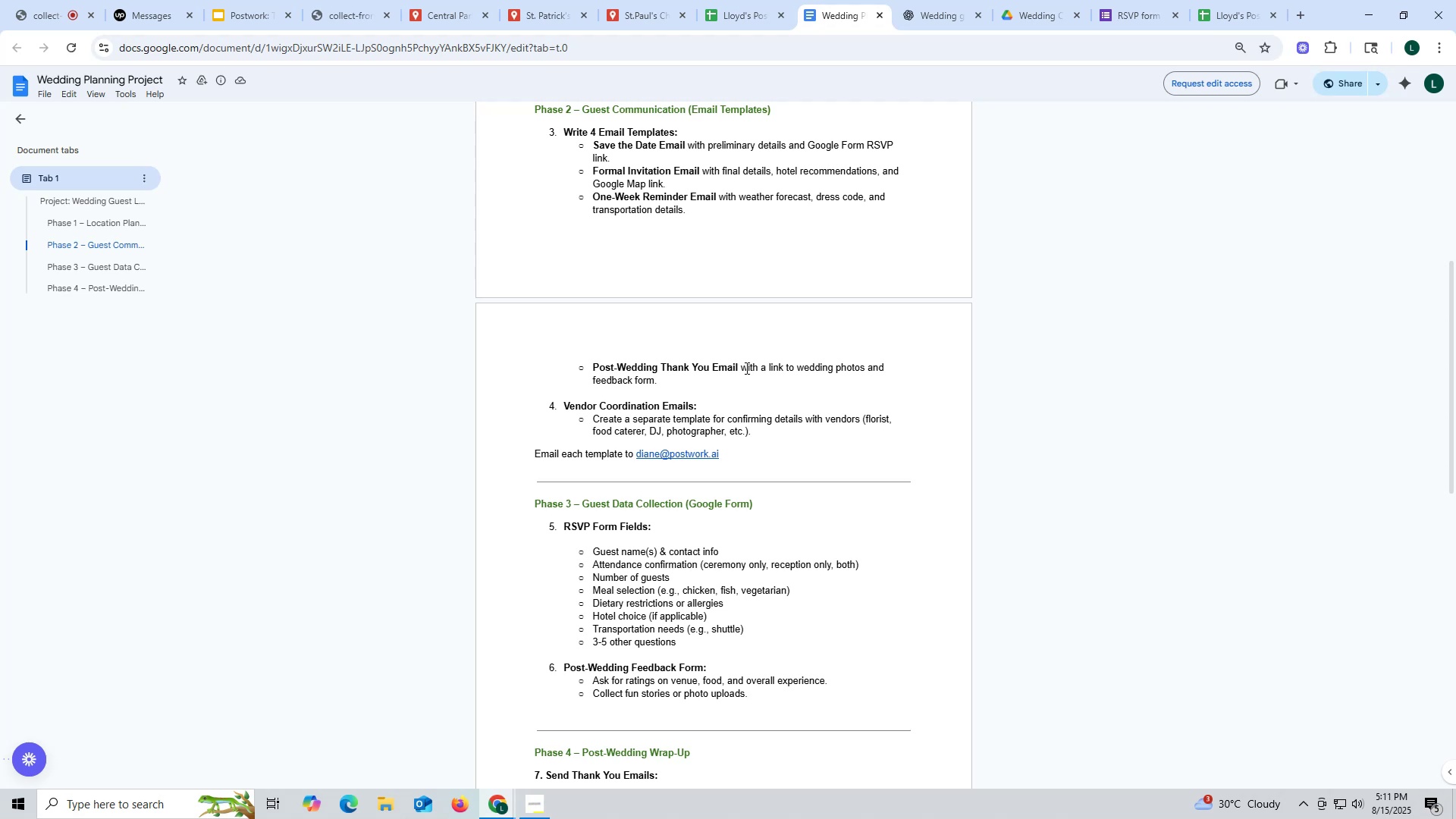 
left_click([1132, 17])
 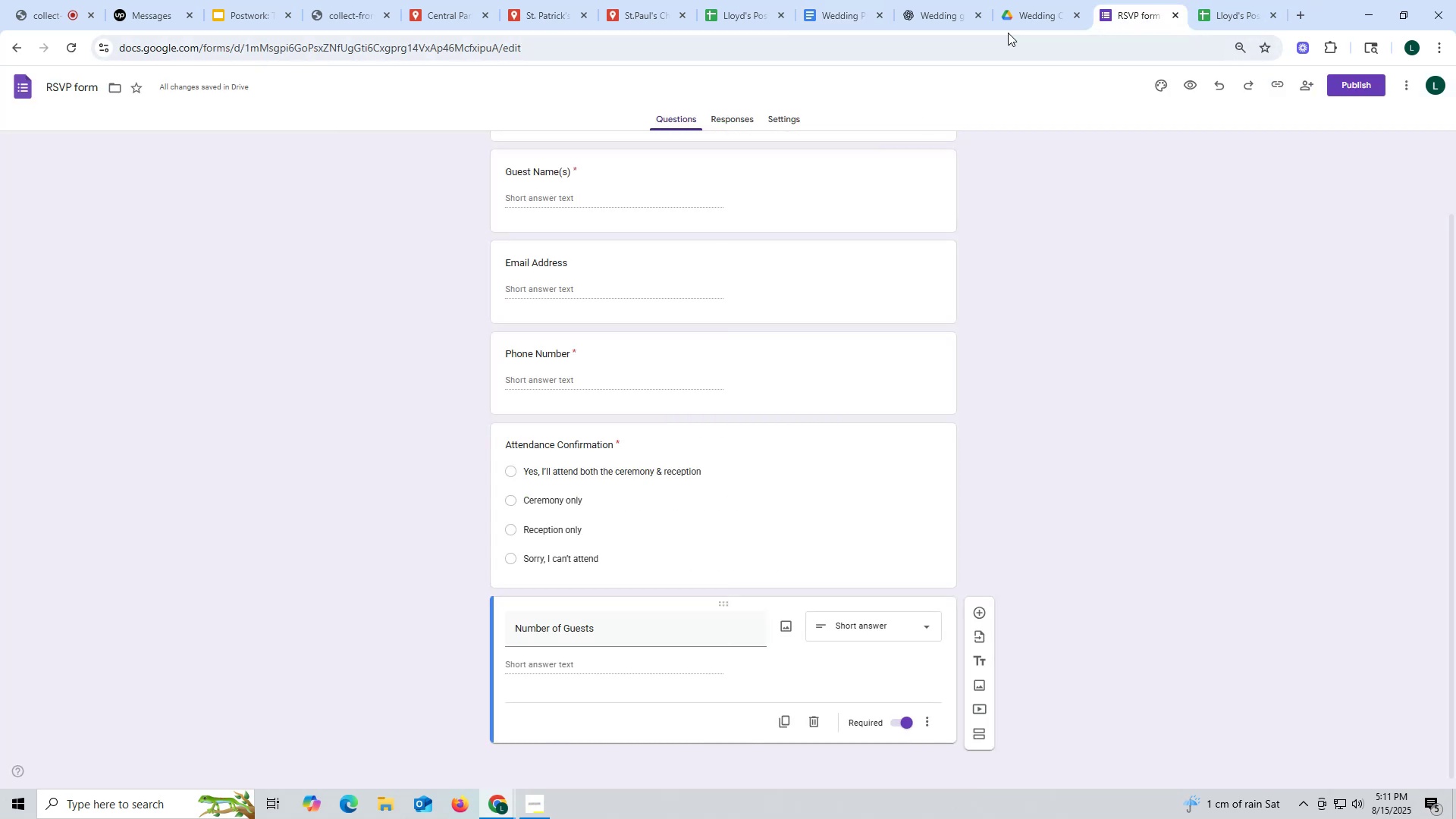 
left_click([919, 5])
 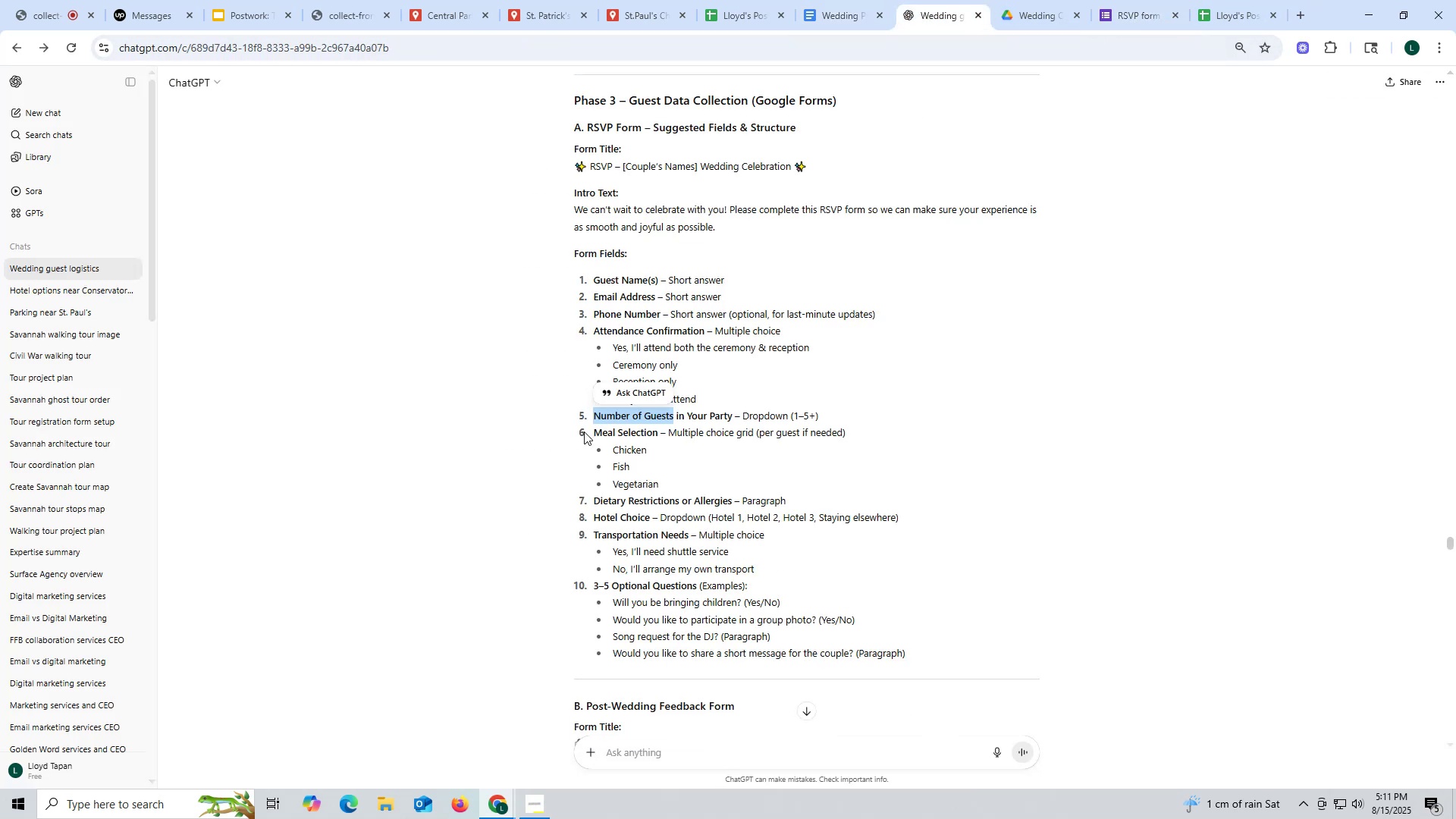 
left_click_drag(start_coordinate=[592, 431], to_coordinate=[658, 432])
 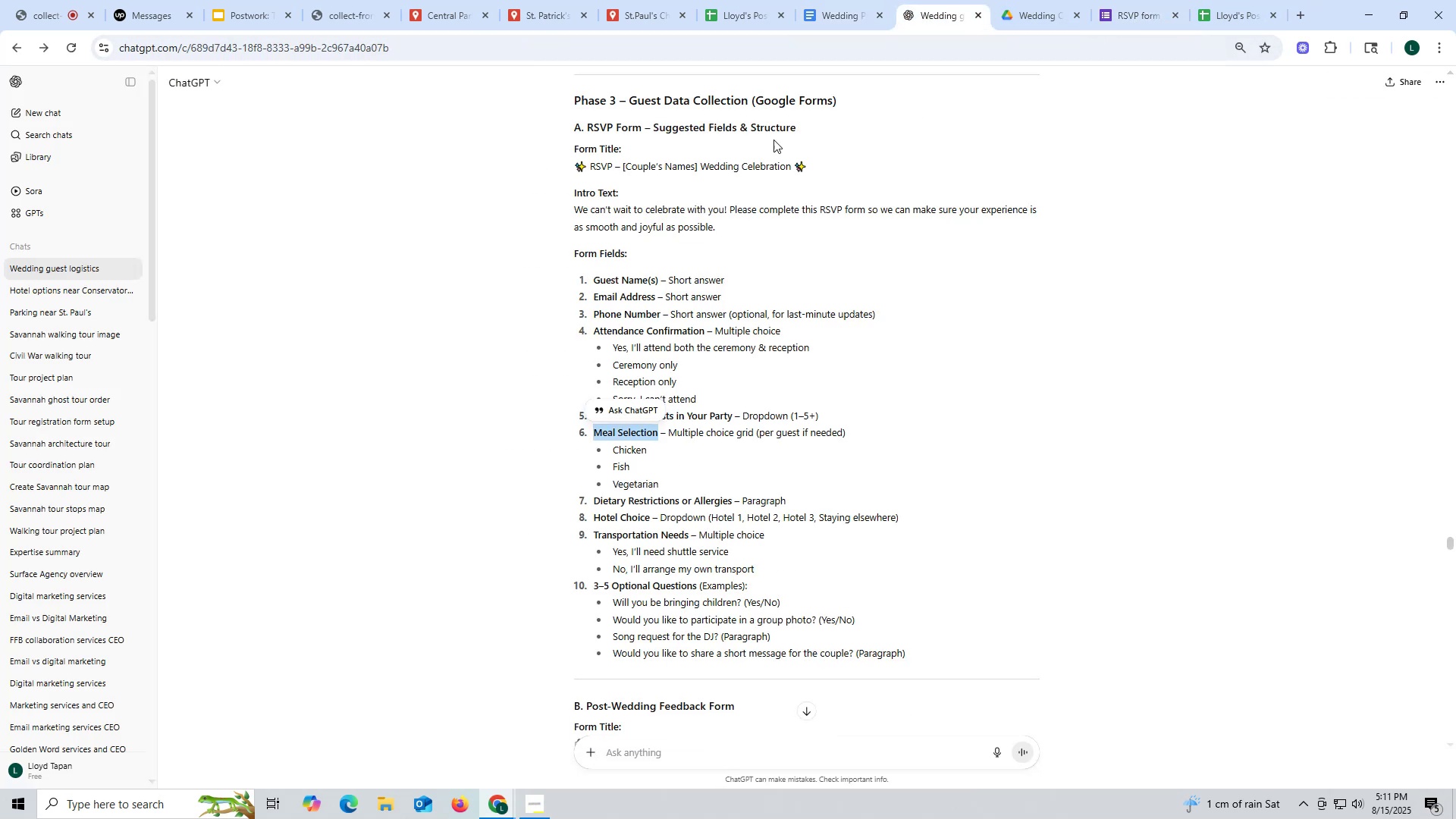 
key(Control+ControlLeft)
 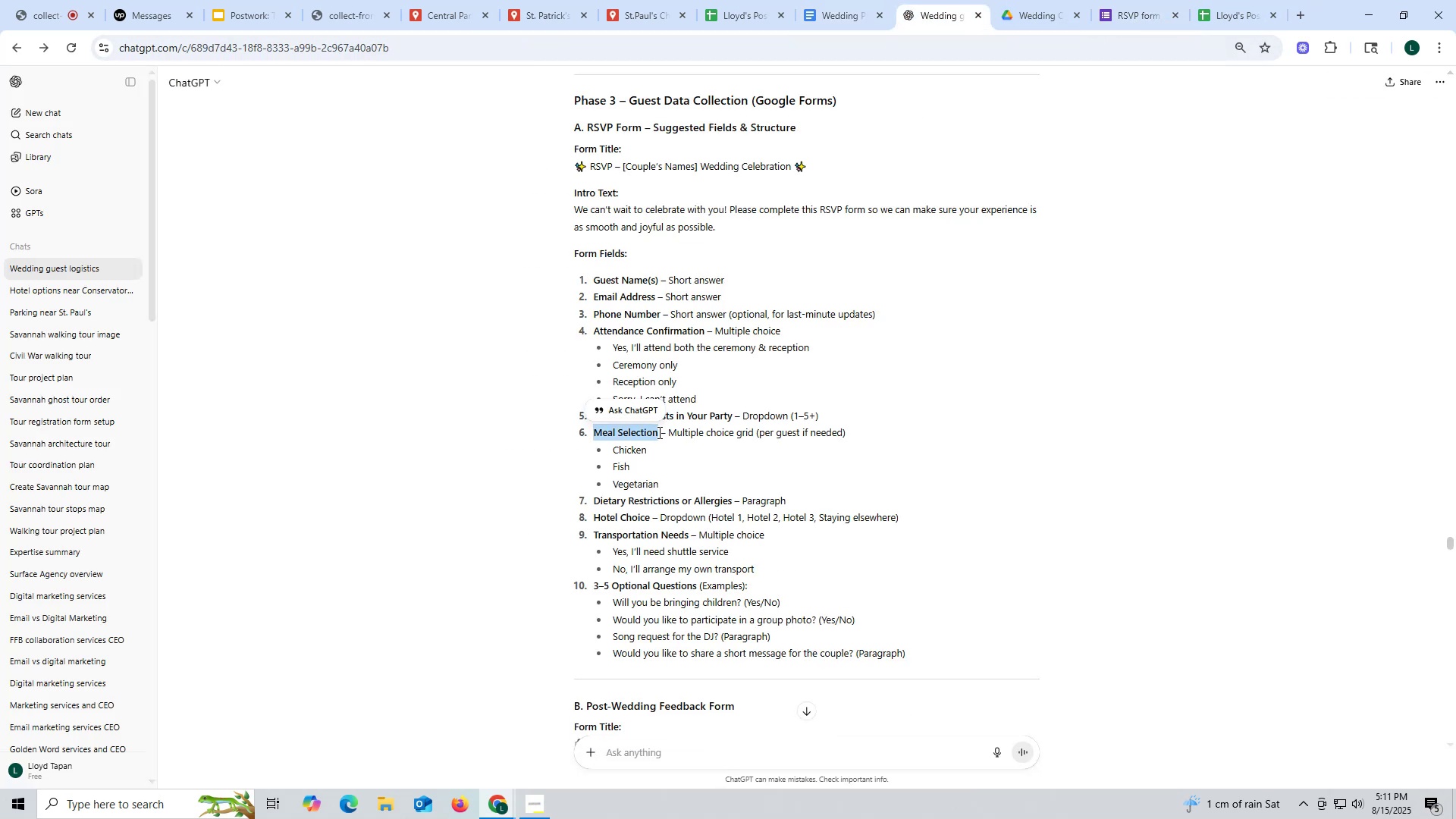 
key(Control+C)
 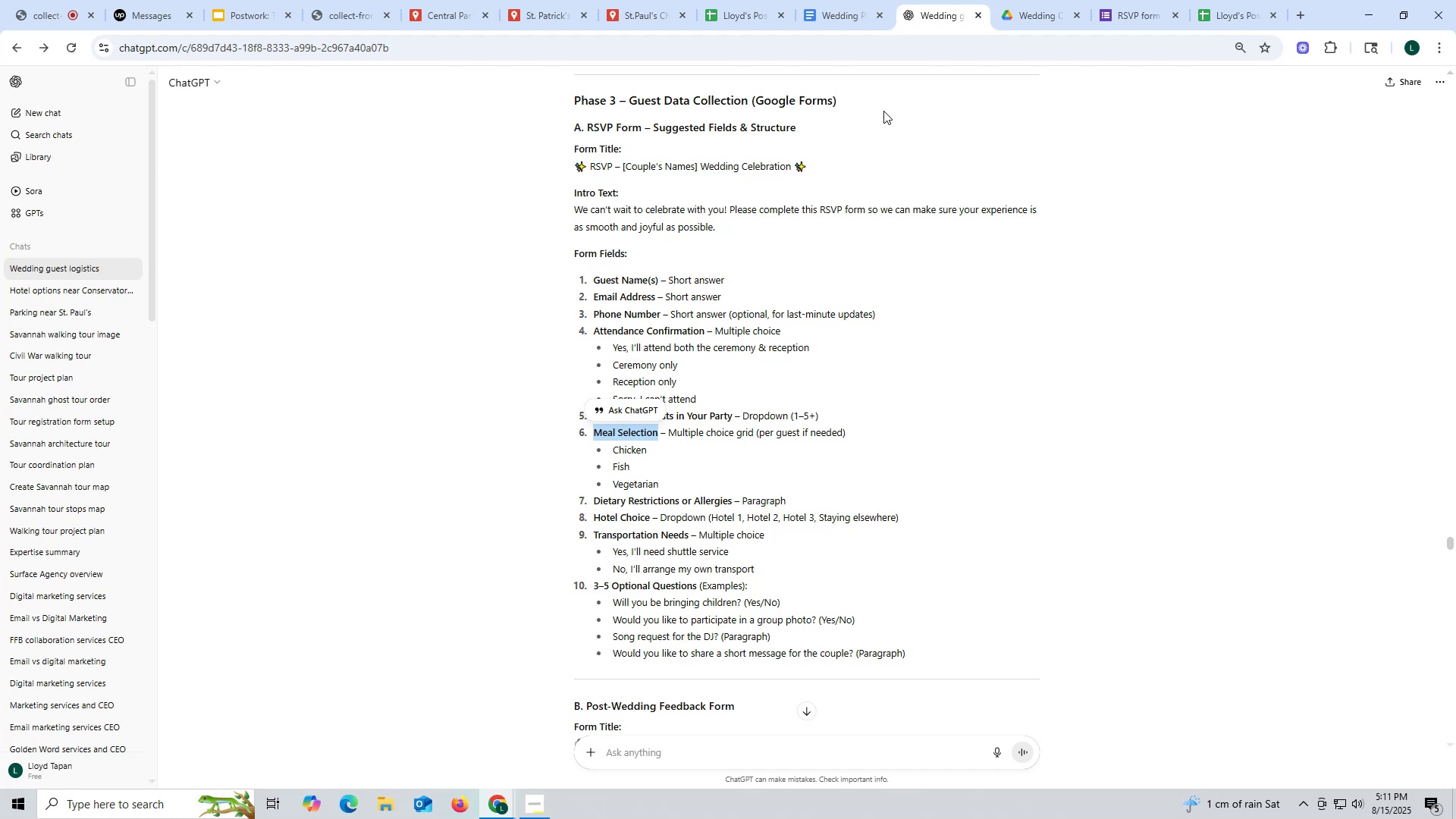 
mouse_move([984, 24])
 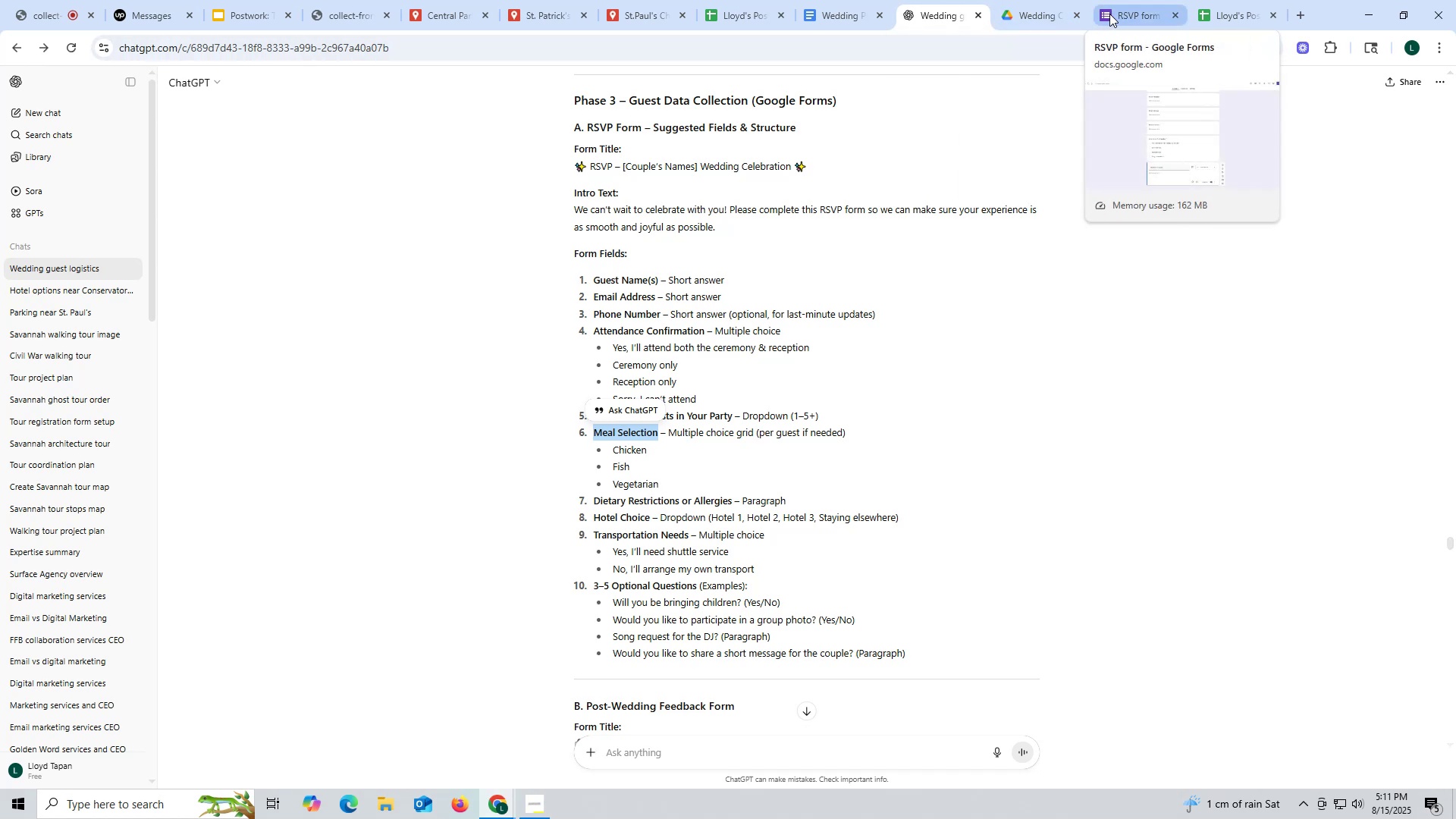 
left_click([1115, 14])
 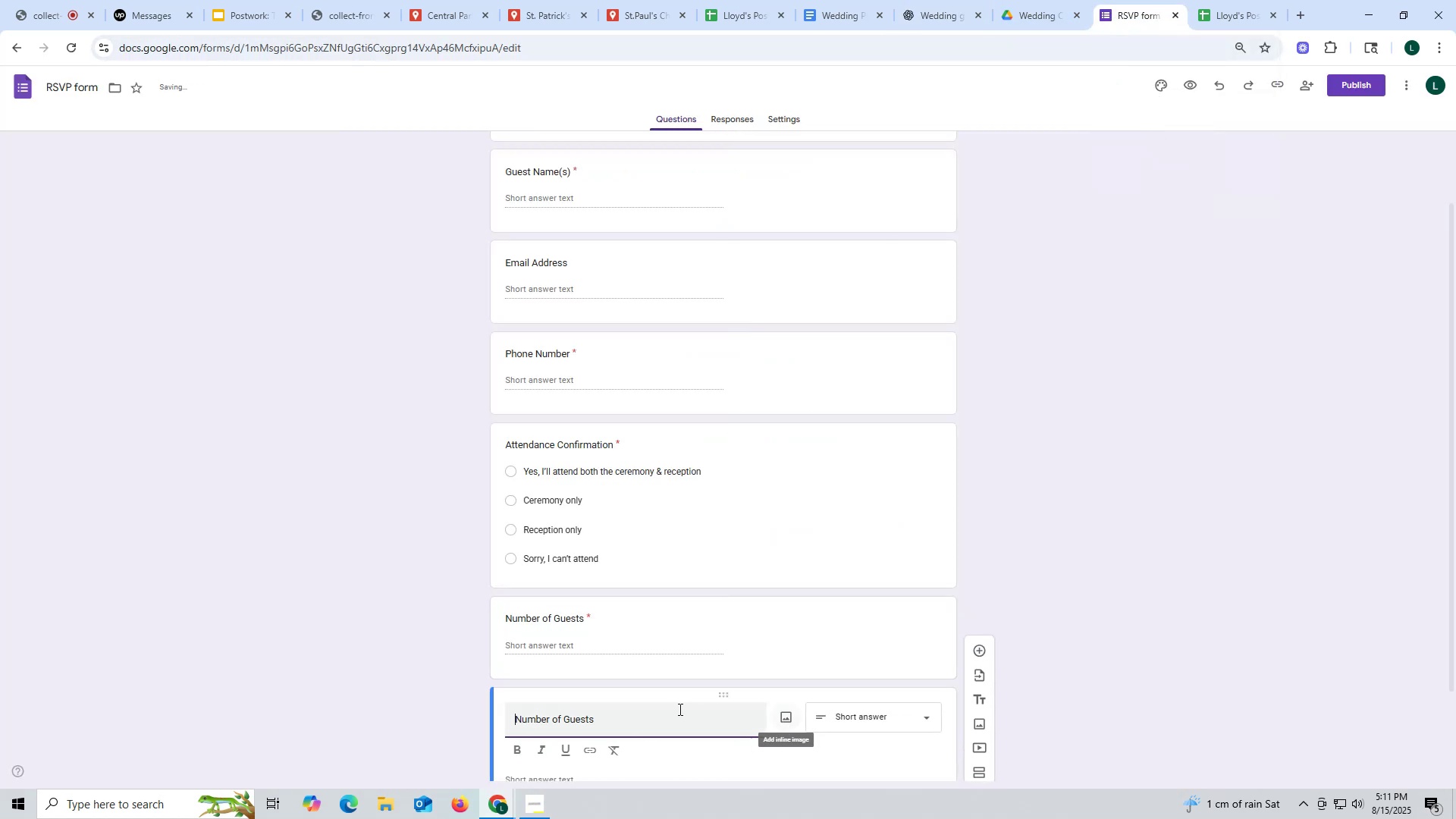 
left_click_drag(start_coordinate=[604, 720], to_coordinate=[422, 701])
 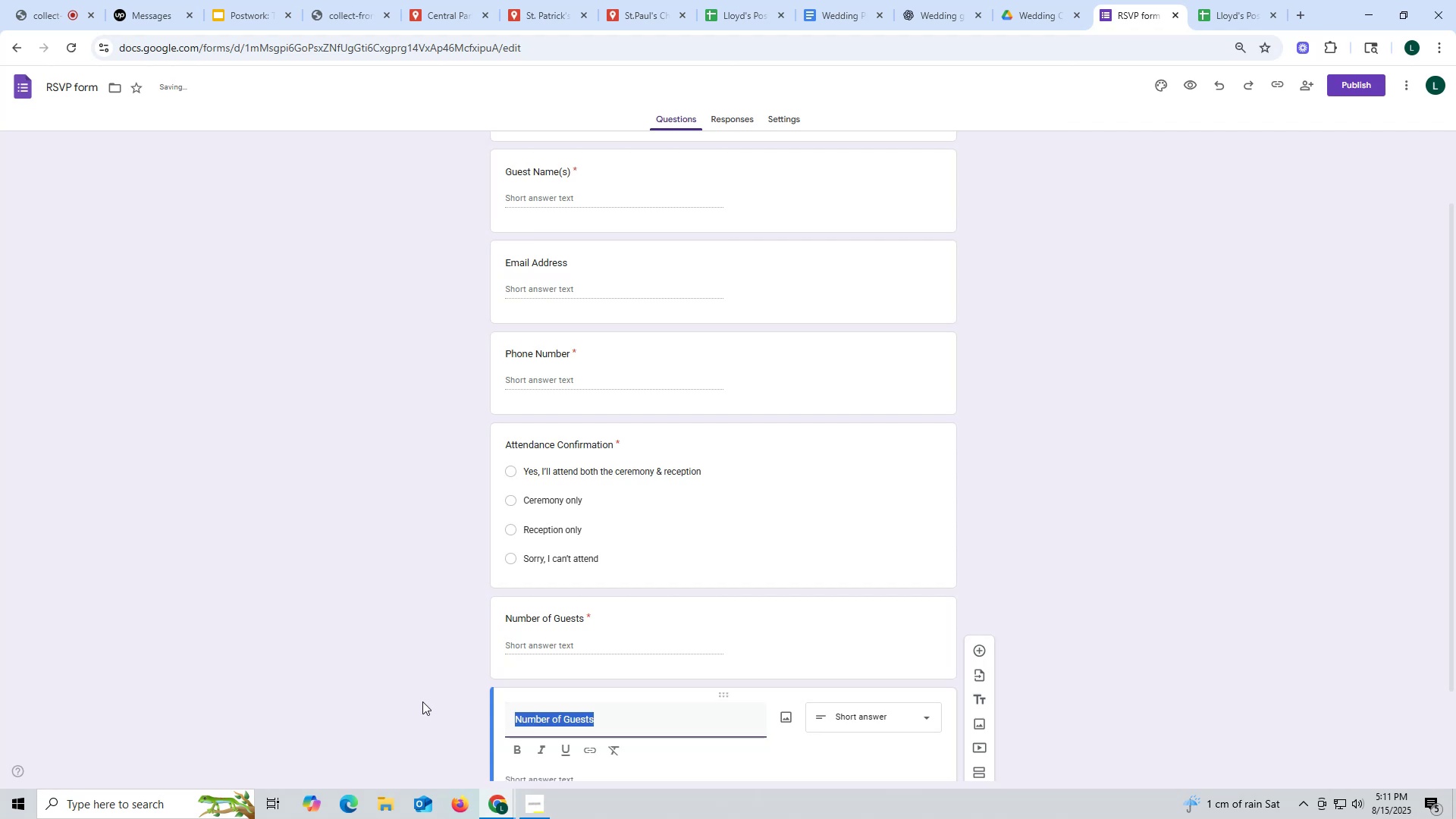 
key(Control+ControlLeft)
 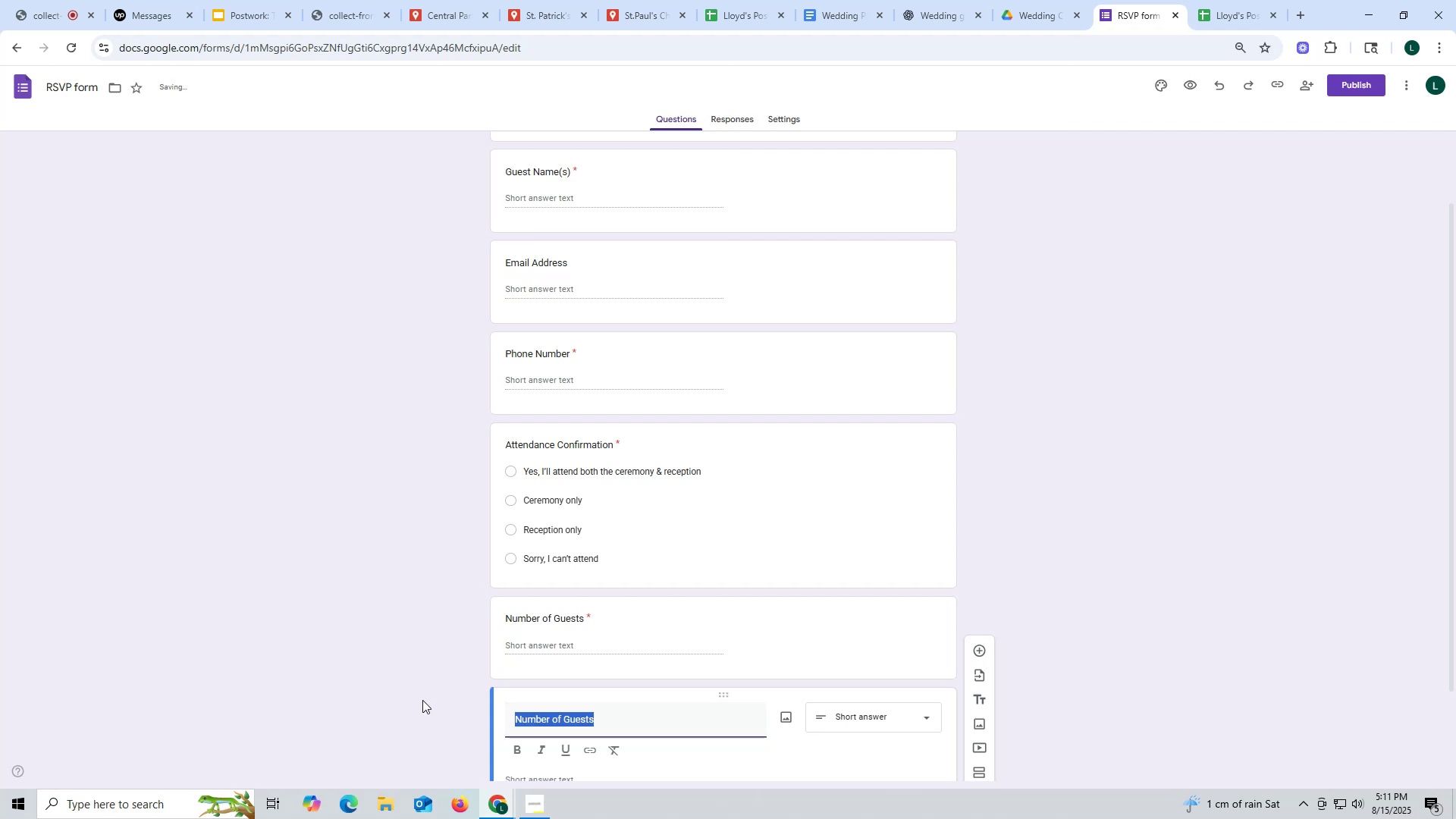 
key(Control+V)
 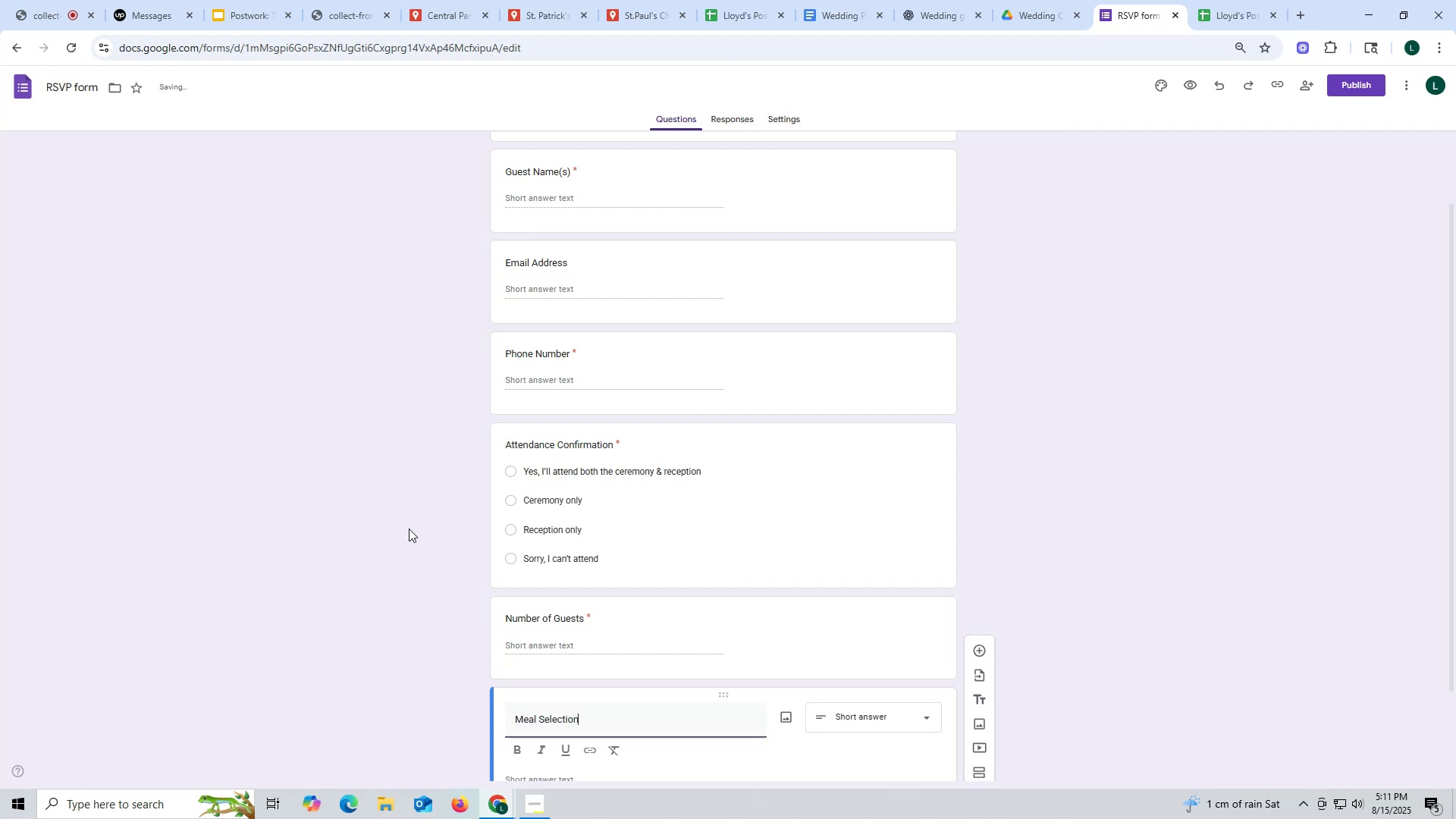 
scroll: coordinate [682, 605], scroll_direction: down, amount: 4.0
 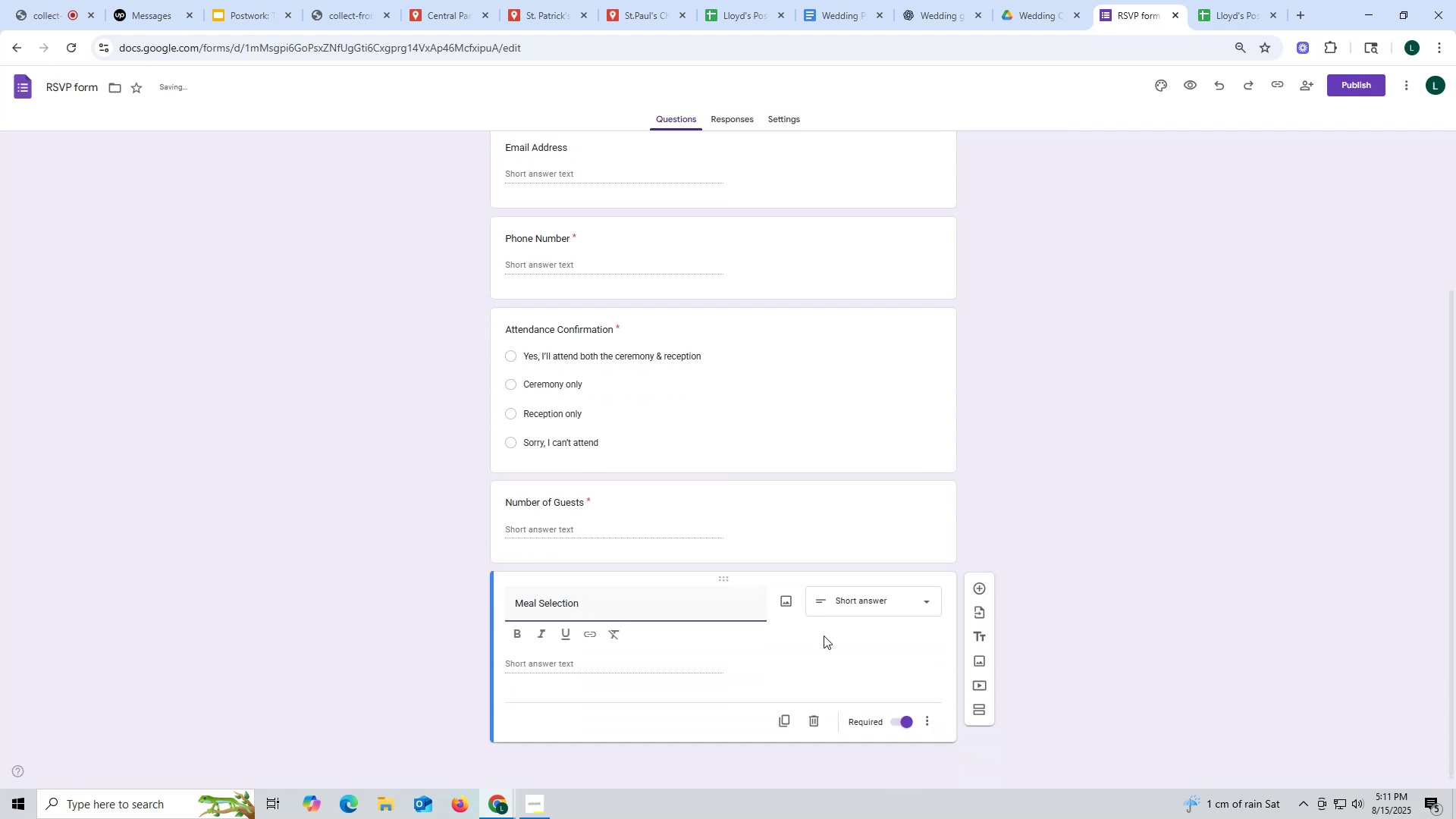 
left_click([826, 639])
 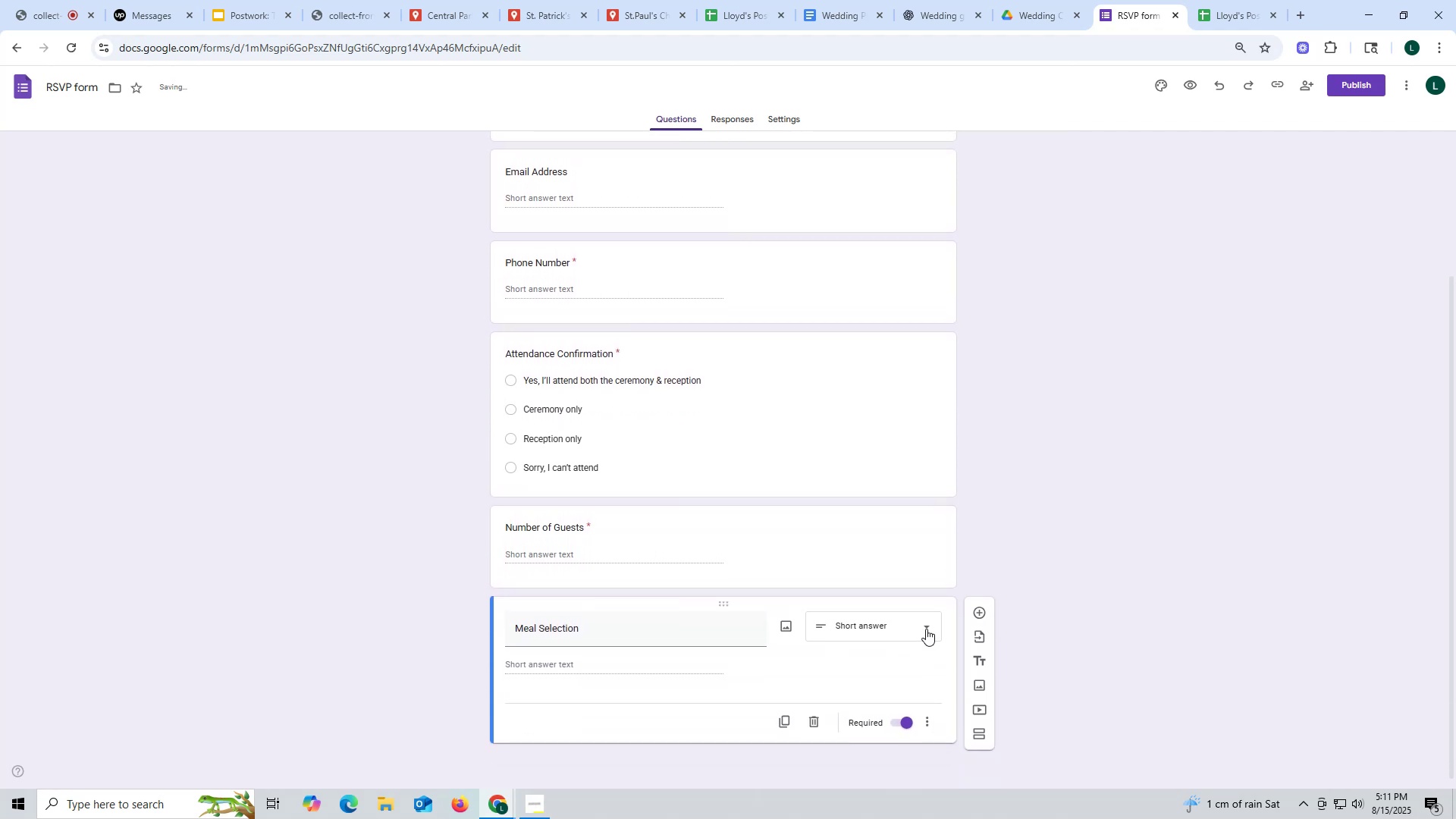 
left_click([927, 629])
 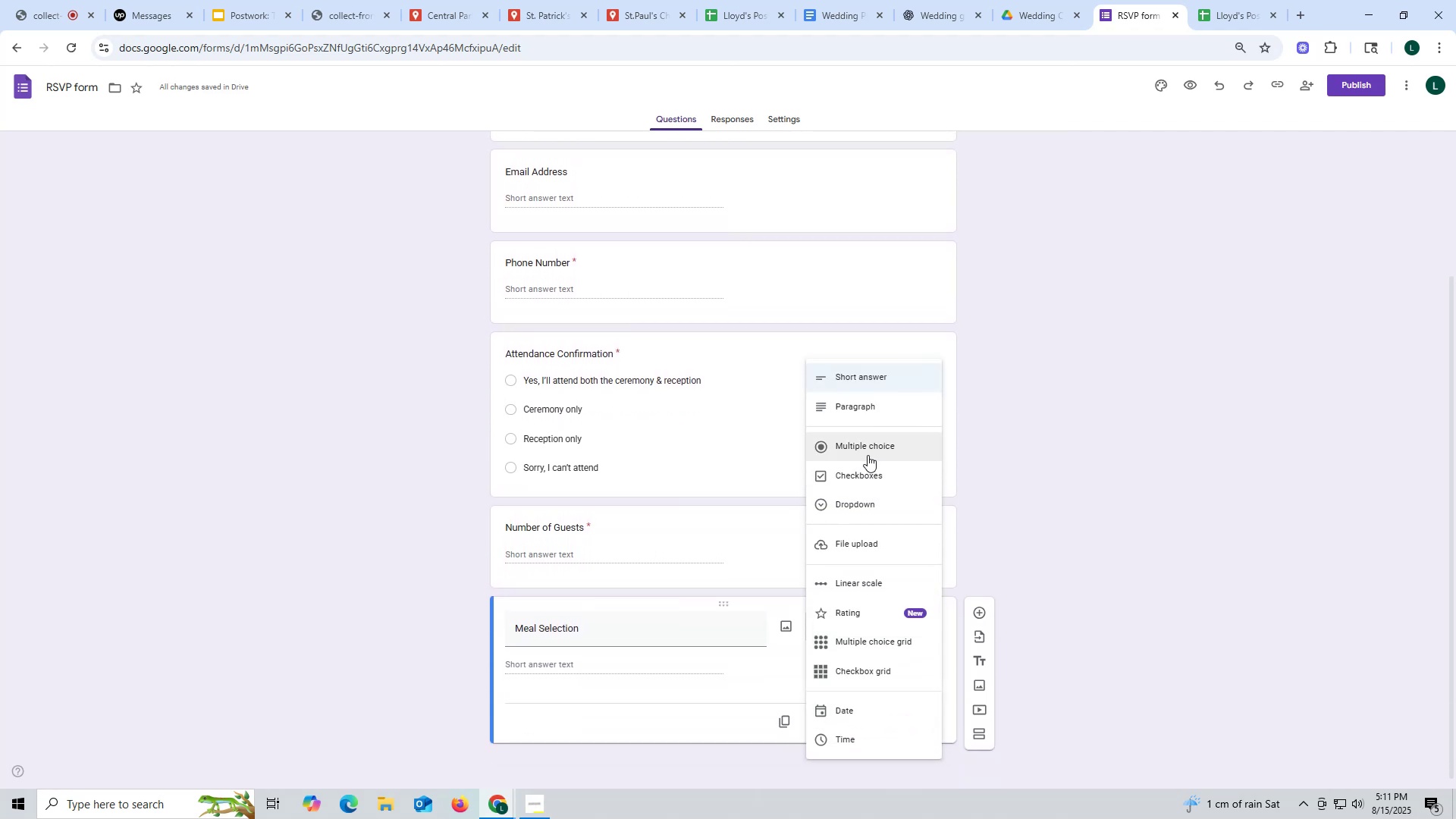 
wait(5.41)
 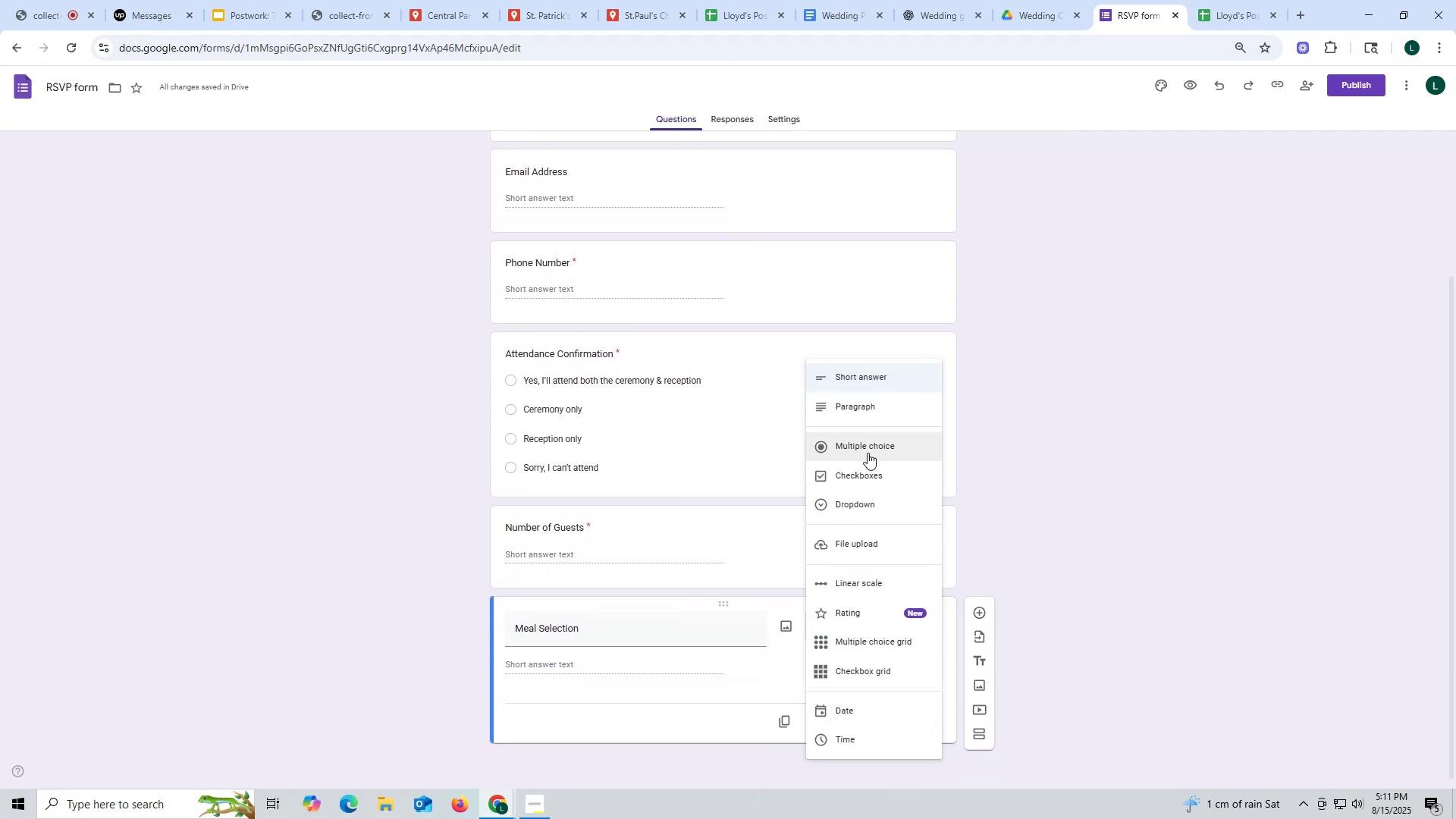 
left_click([833, 479])
 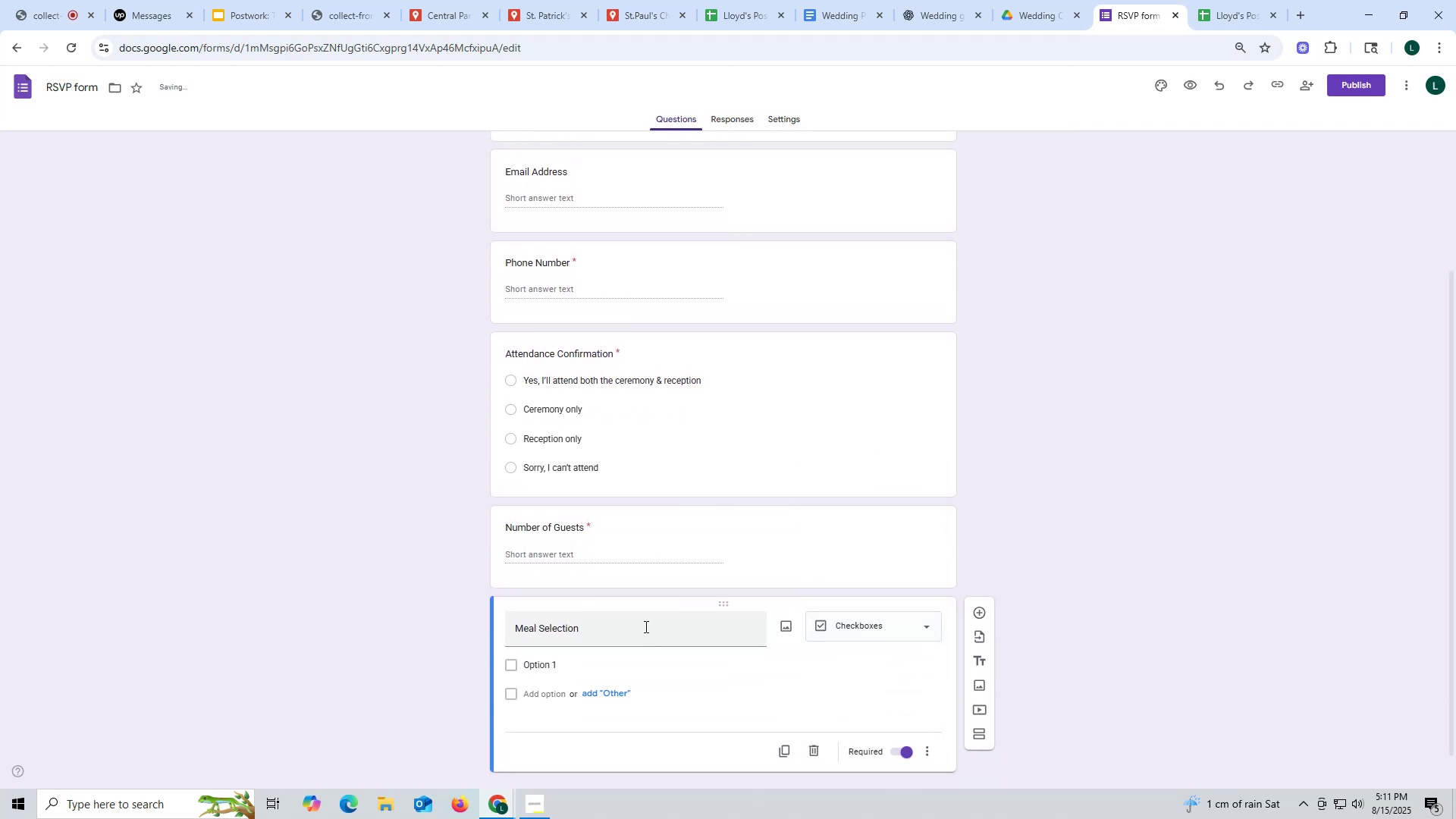 
scroll: coordinate [643, 623], scroll_direction: down, amount: 1.0
 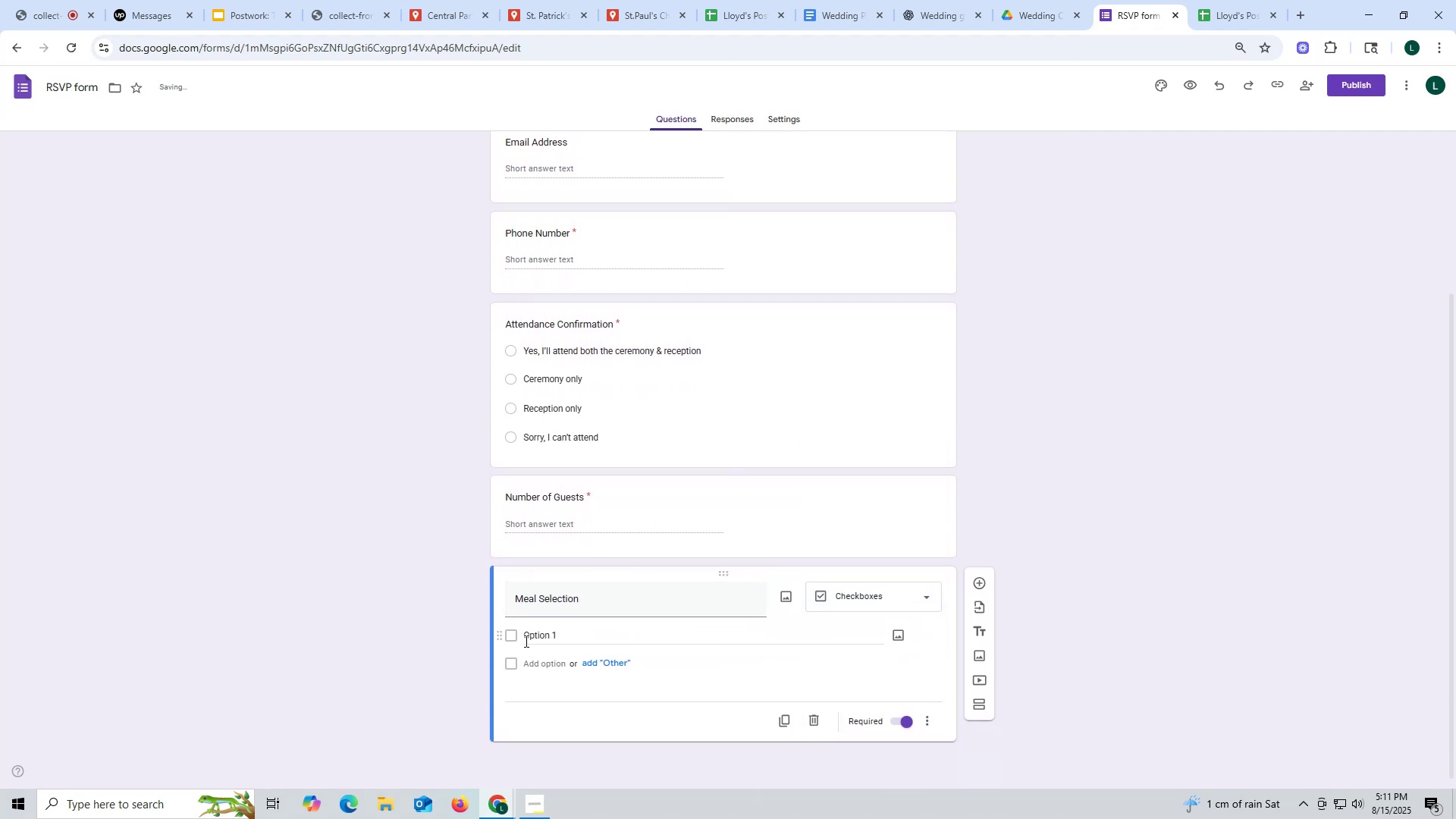 
left_click([524, 641])
 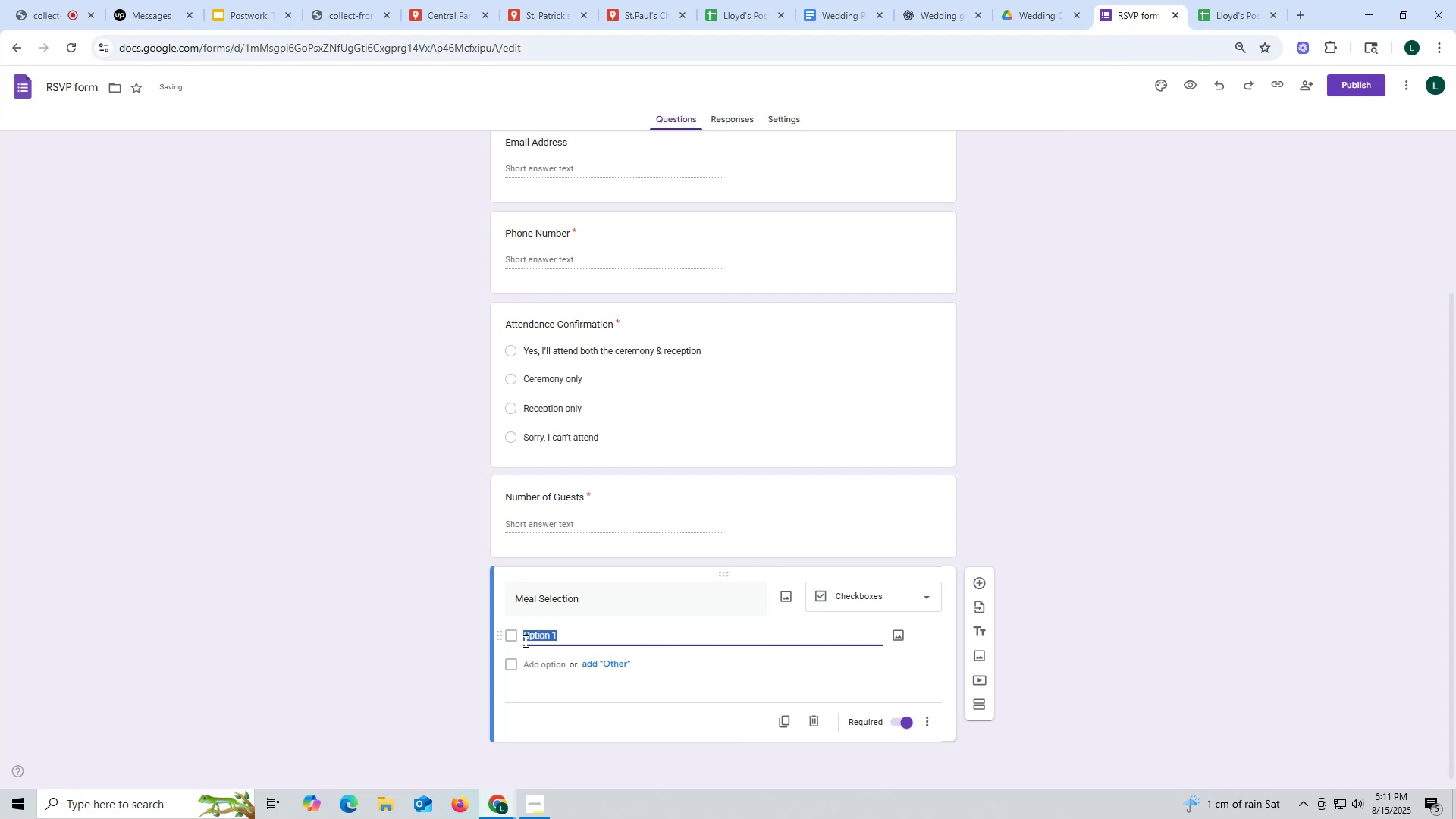 
type(Chci)
key(Backspace)
key(Backspace)
type(icken)
 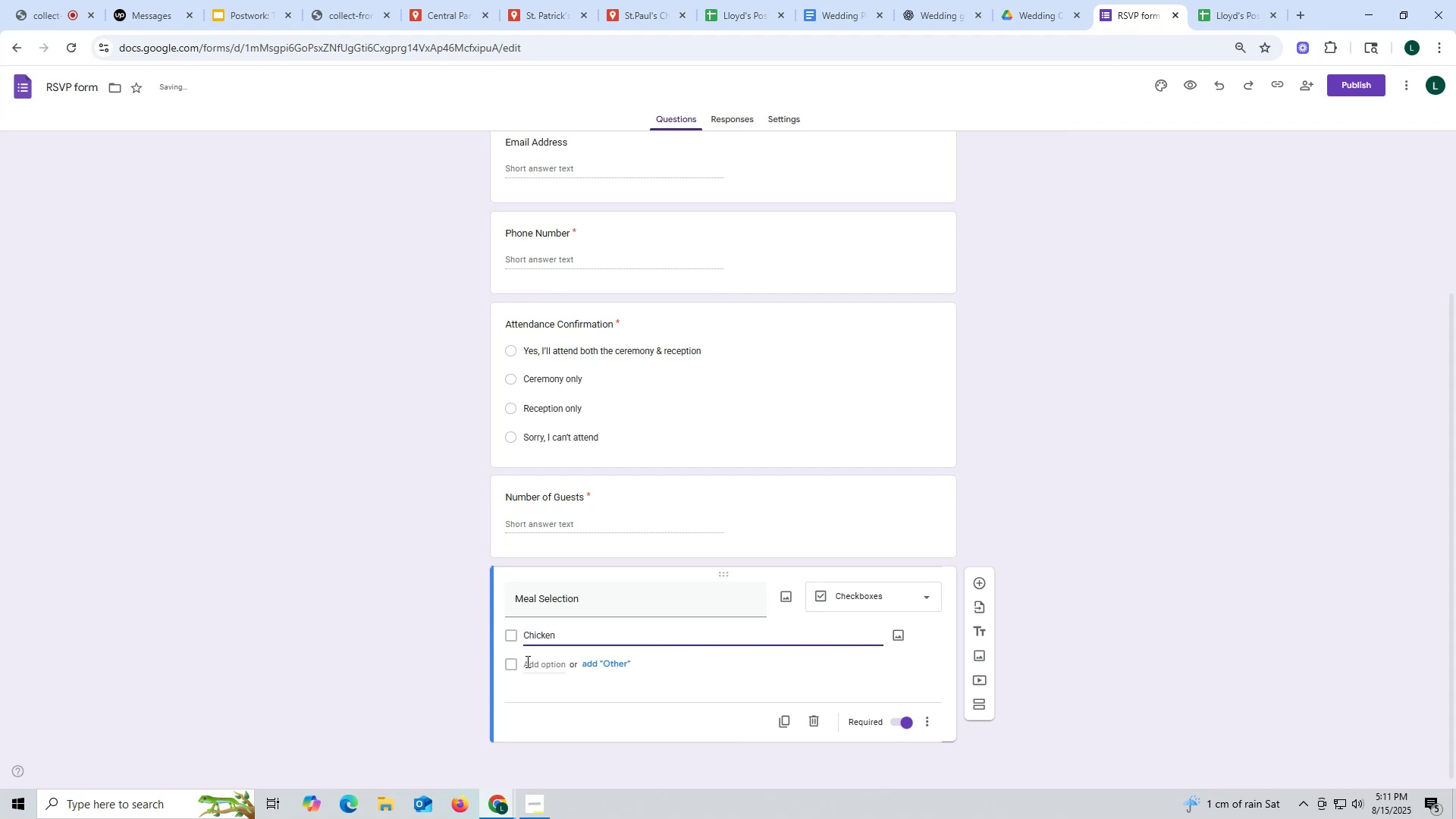 
left_click([529, 661])
 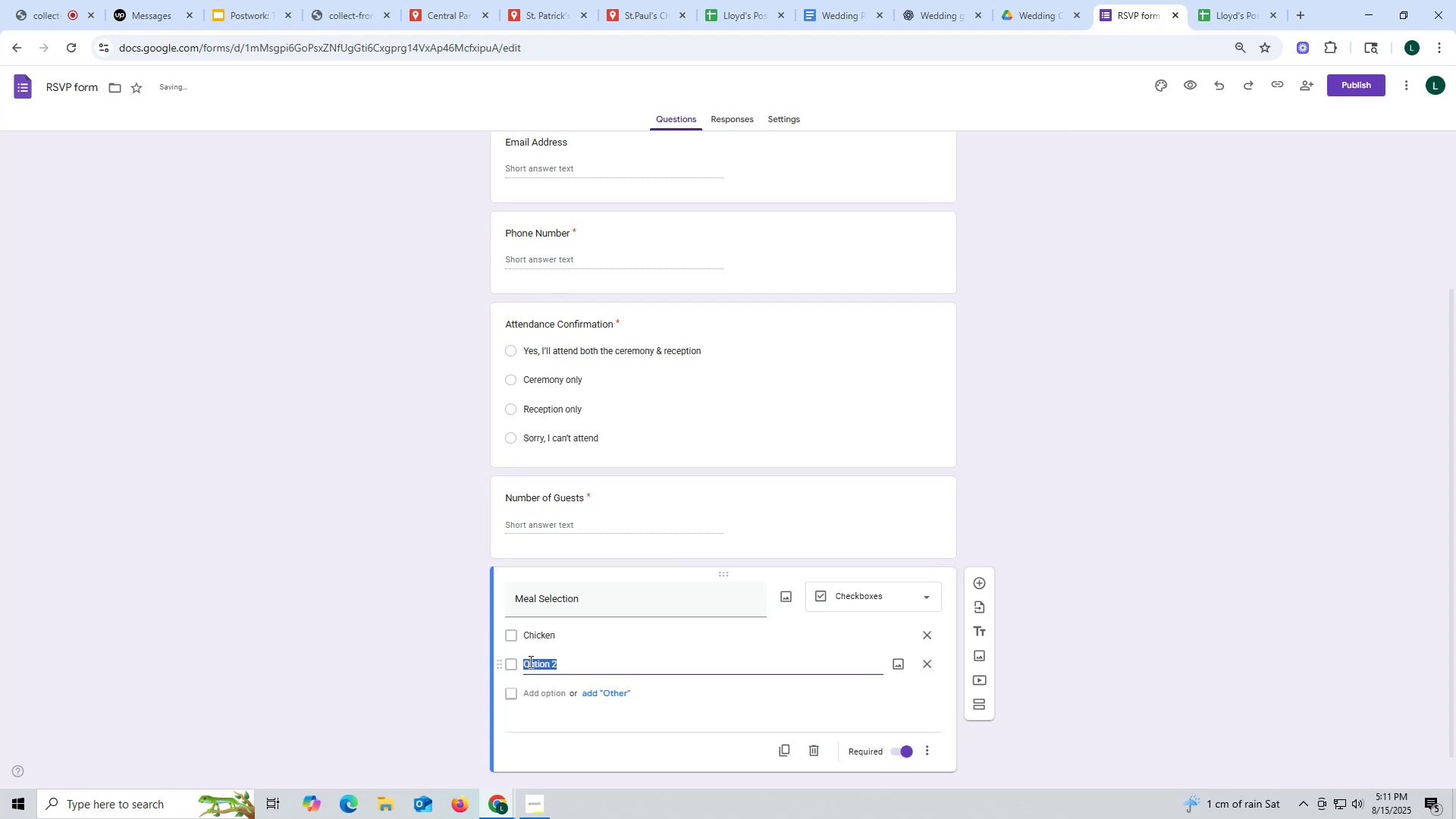 
type(F)
key(Backspace)
type(Pork)
 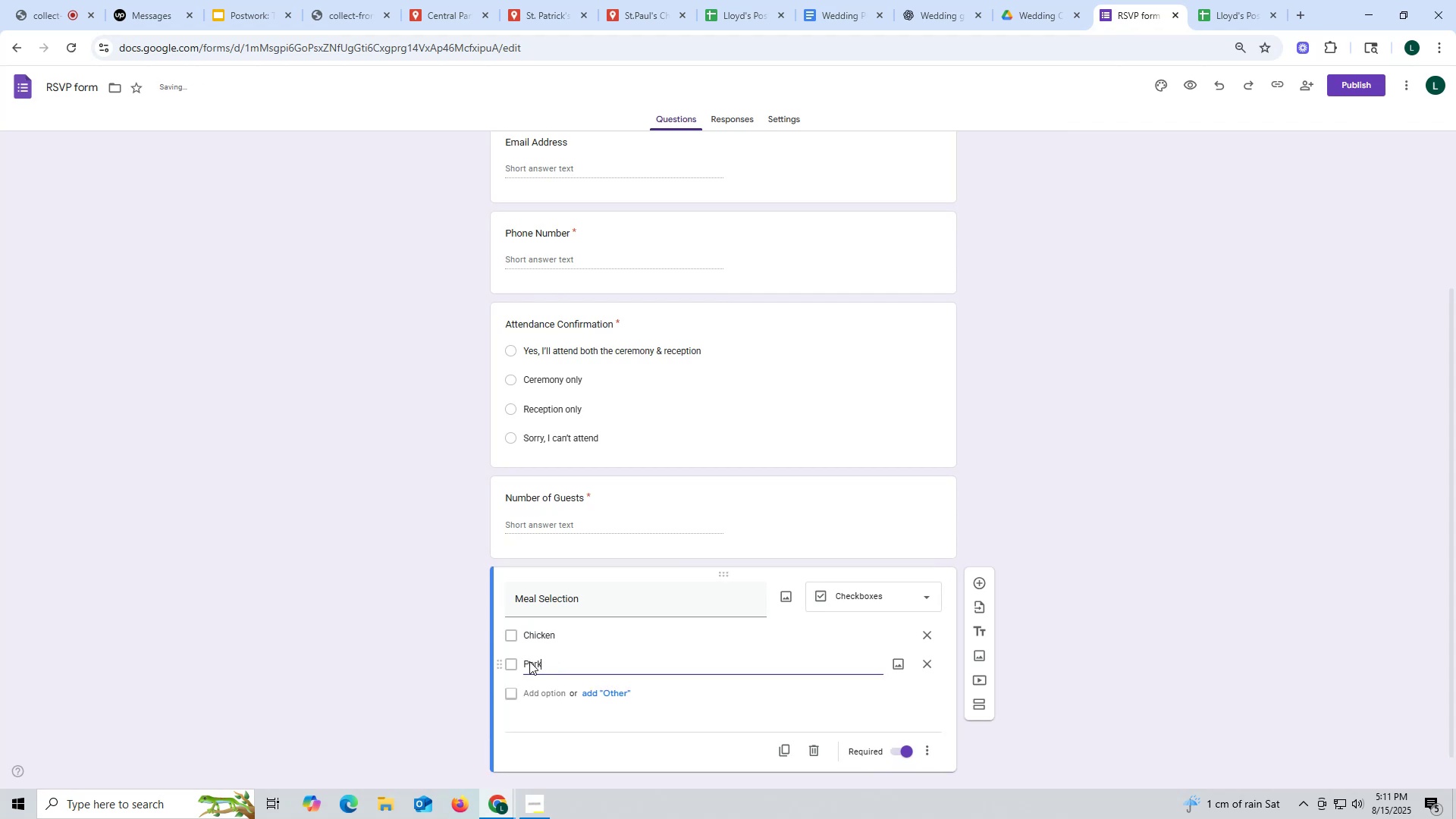 
left_click([541, 689])
 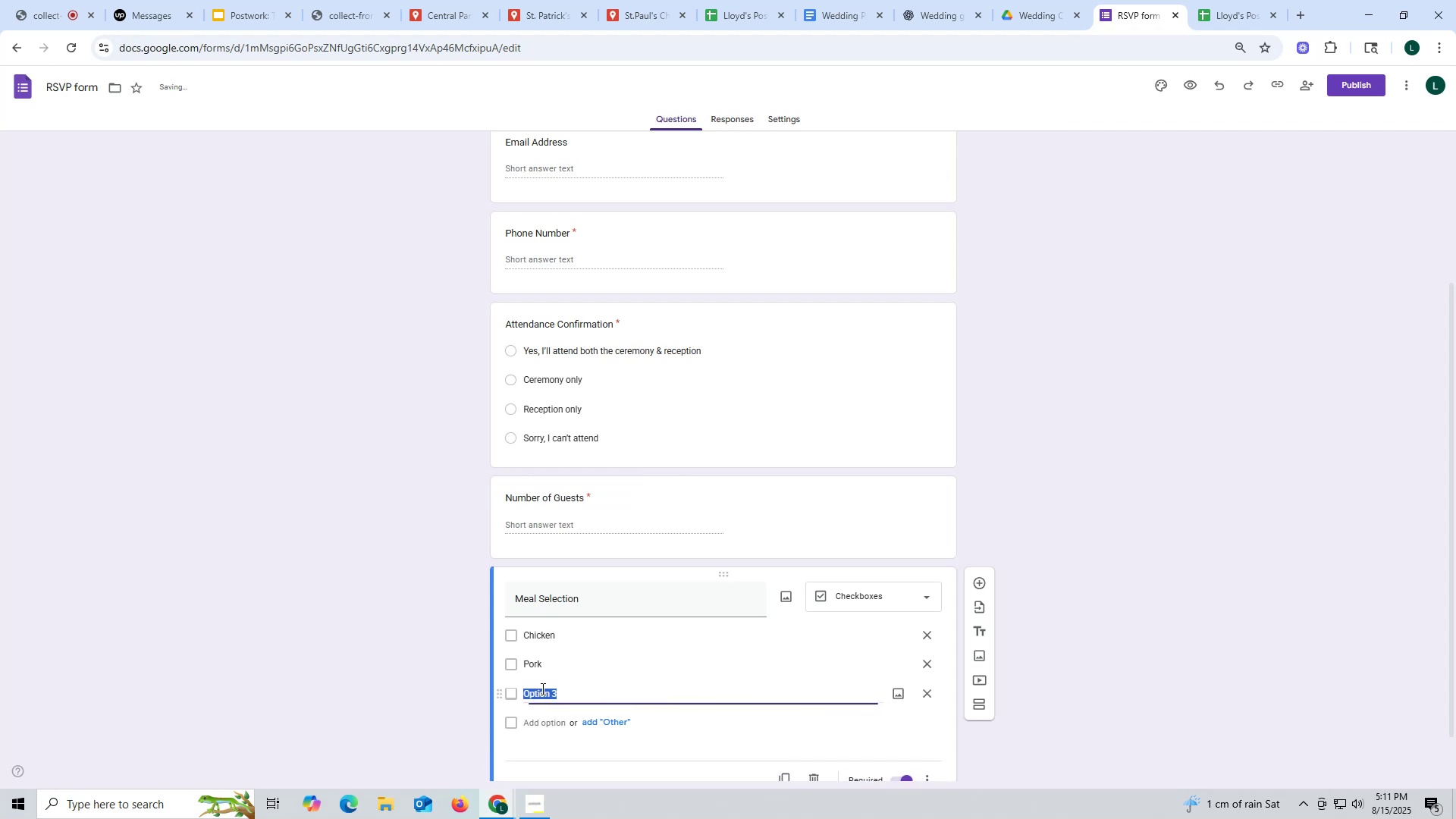 
type(Beef)
 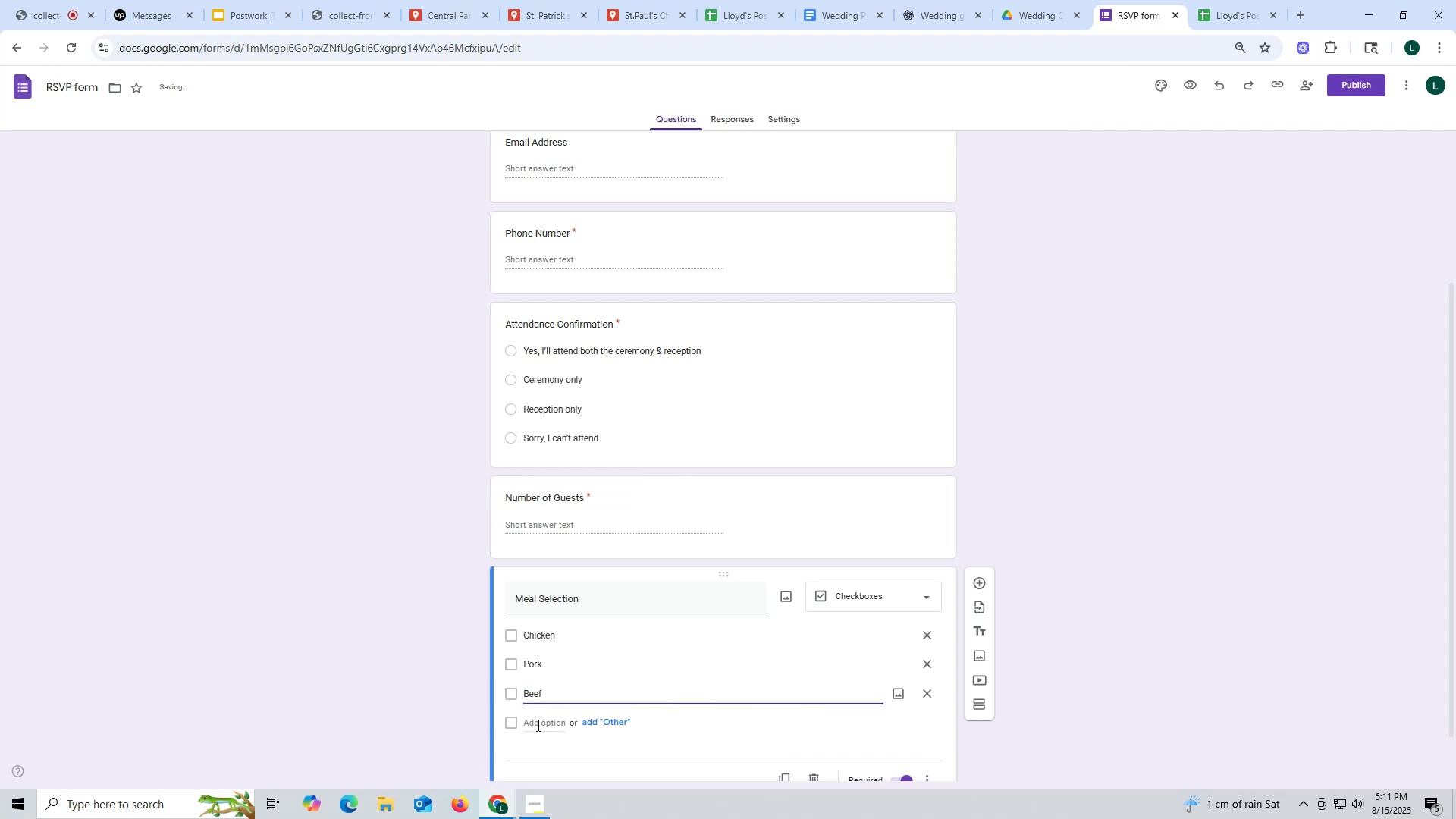 
left_click([537, 724])
 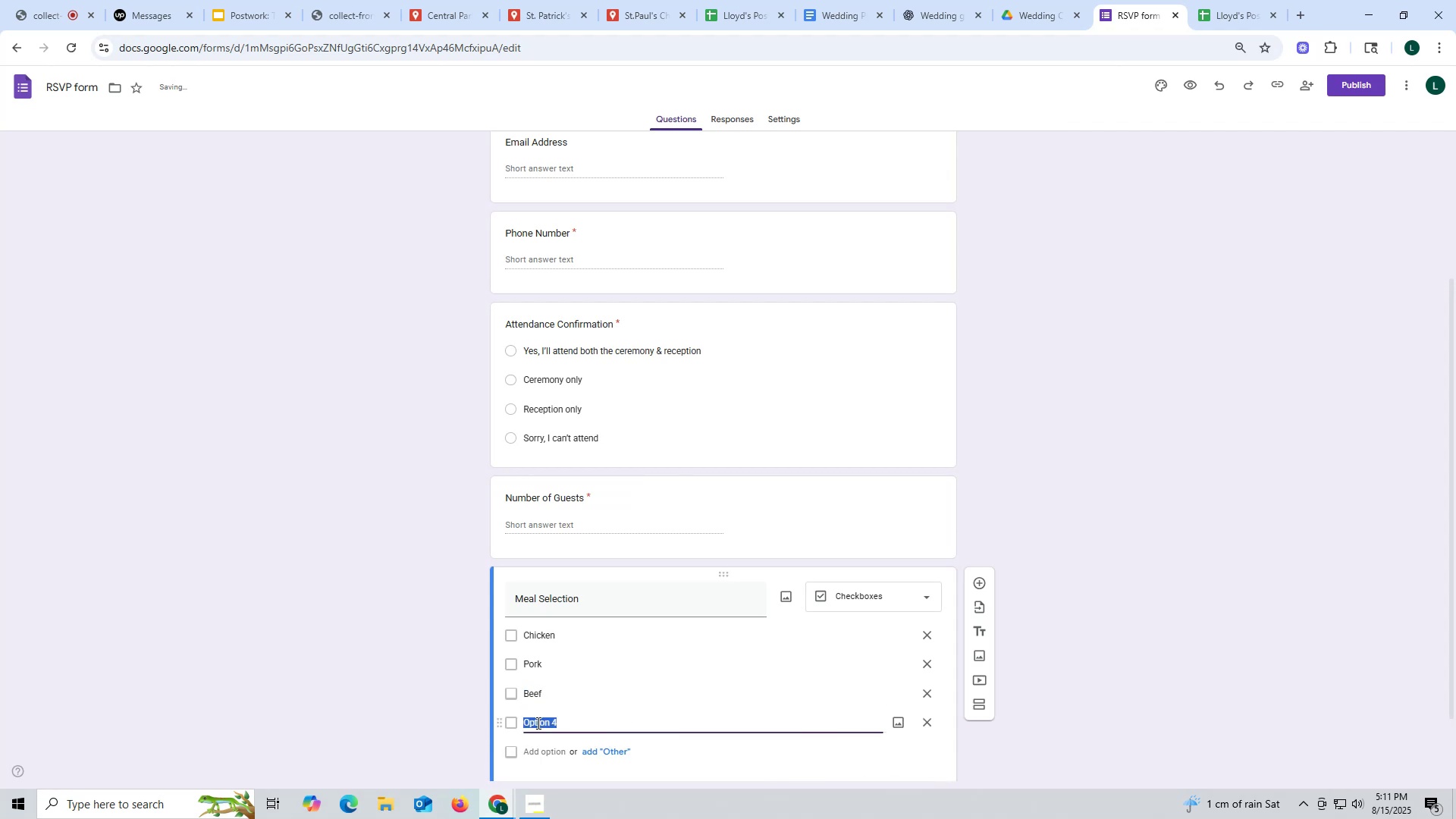 
type(Fish)
 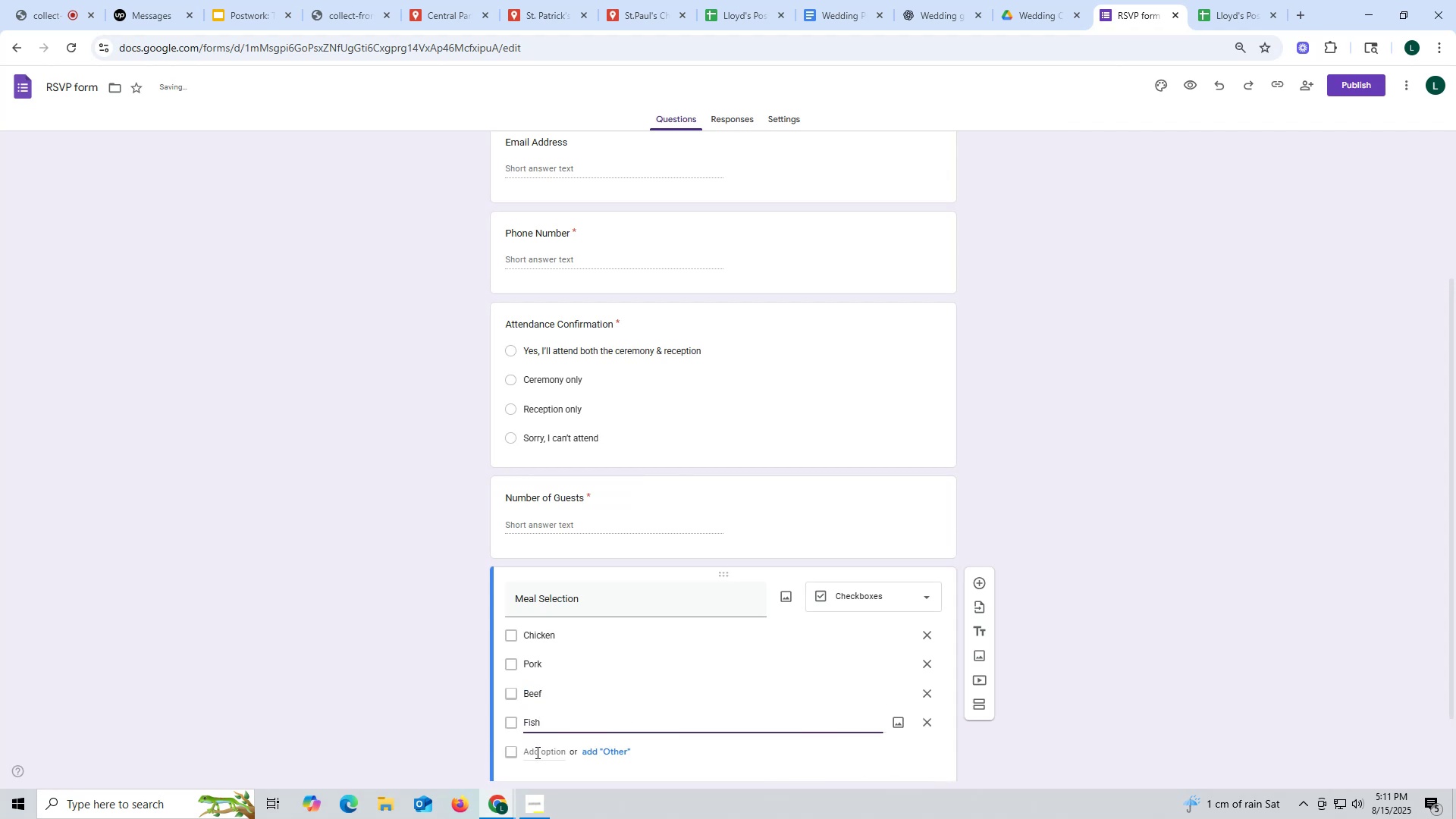 
left_click([536, 750])
 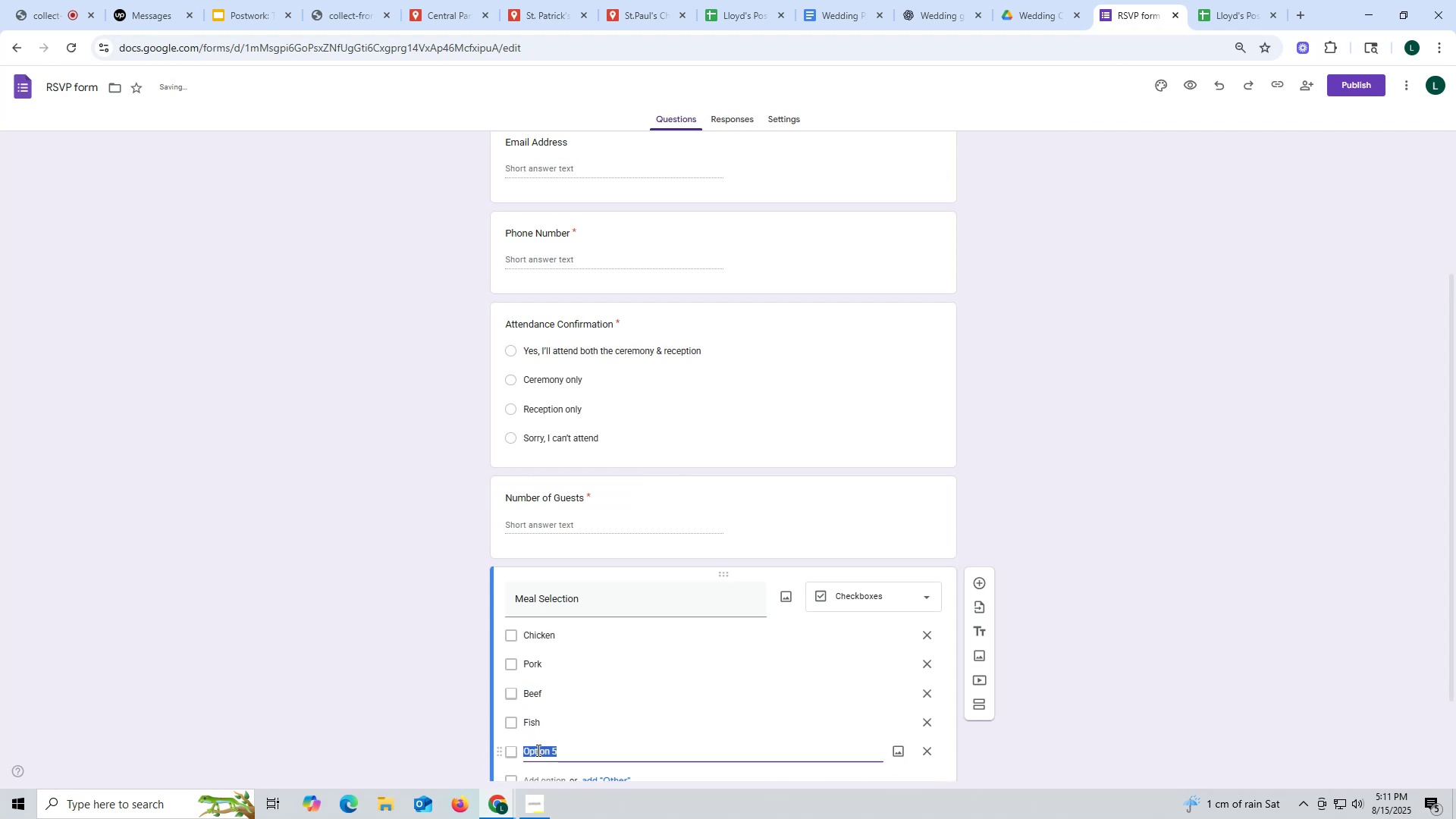 
type(Veg)
 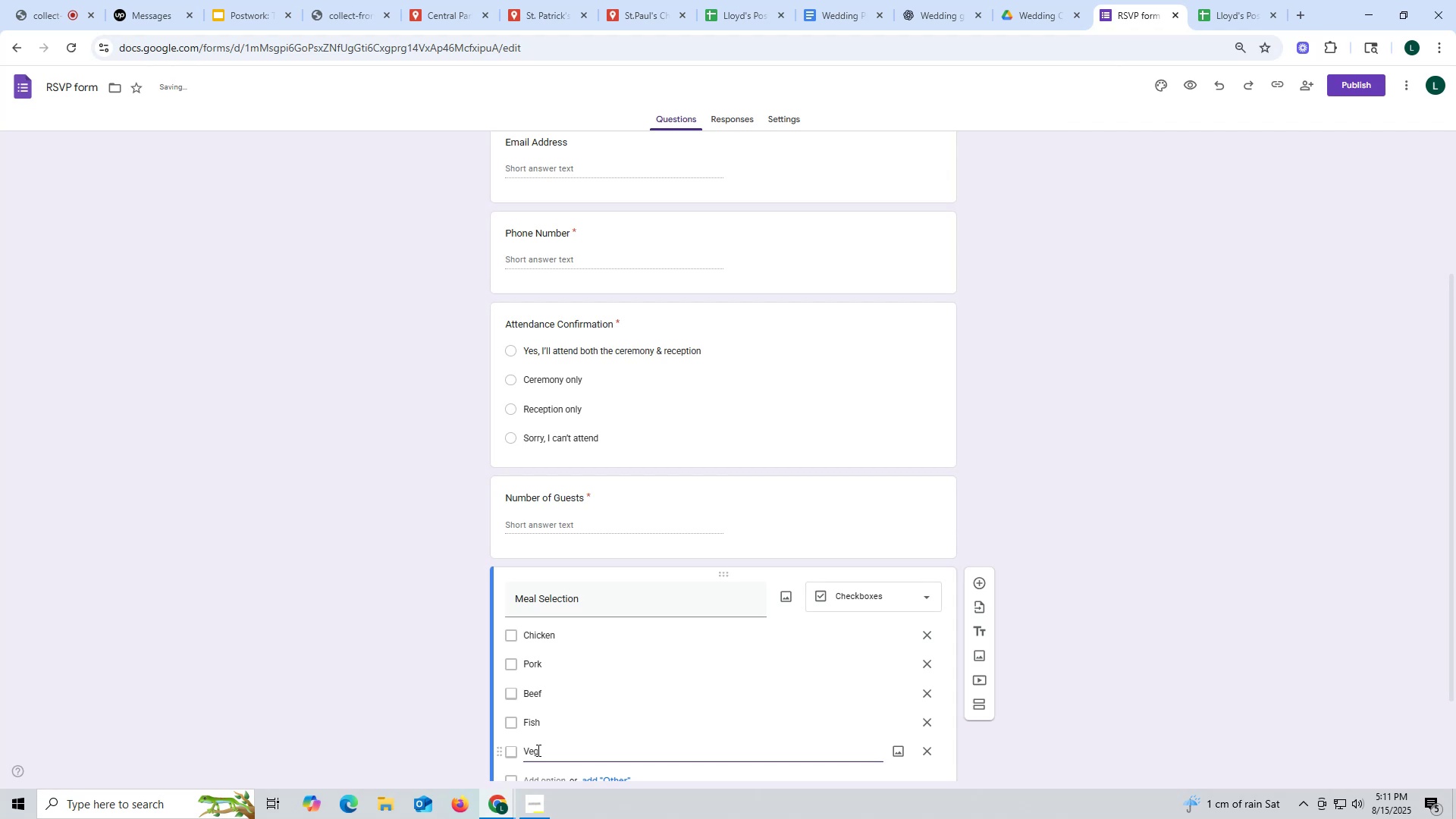 
type(etatia)
key(Backspace)
key(Backspace)
key(Backspace)
type(rian)
 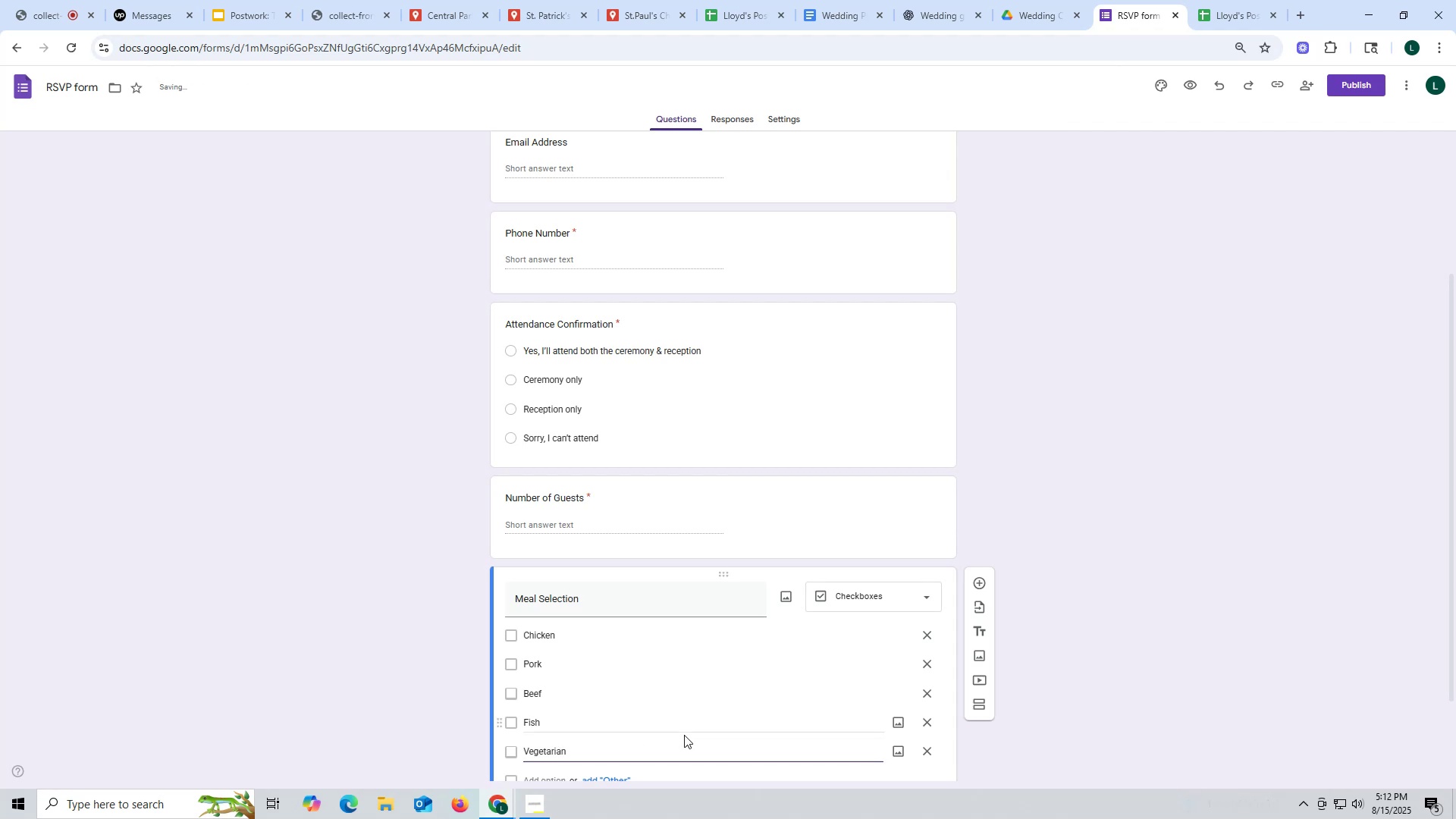 
left_click([722, 689])
 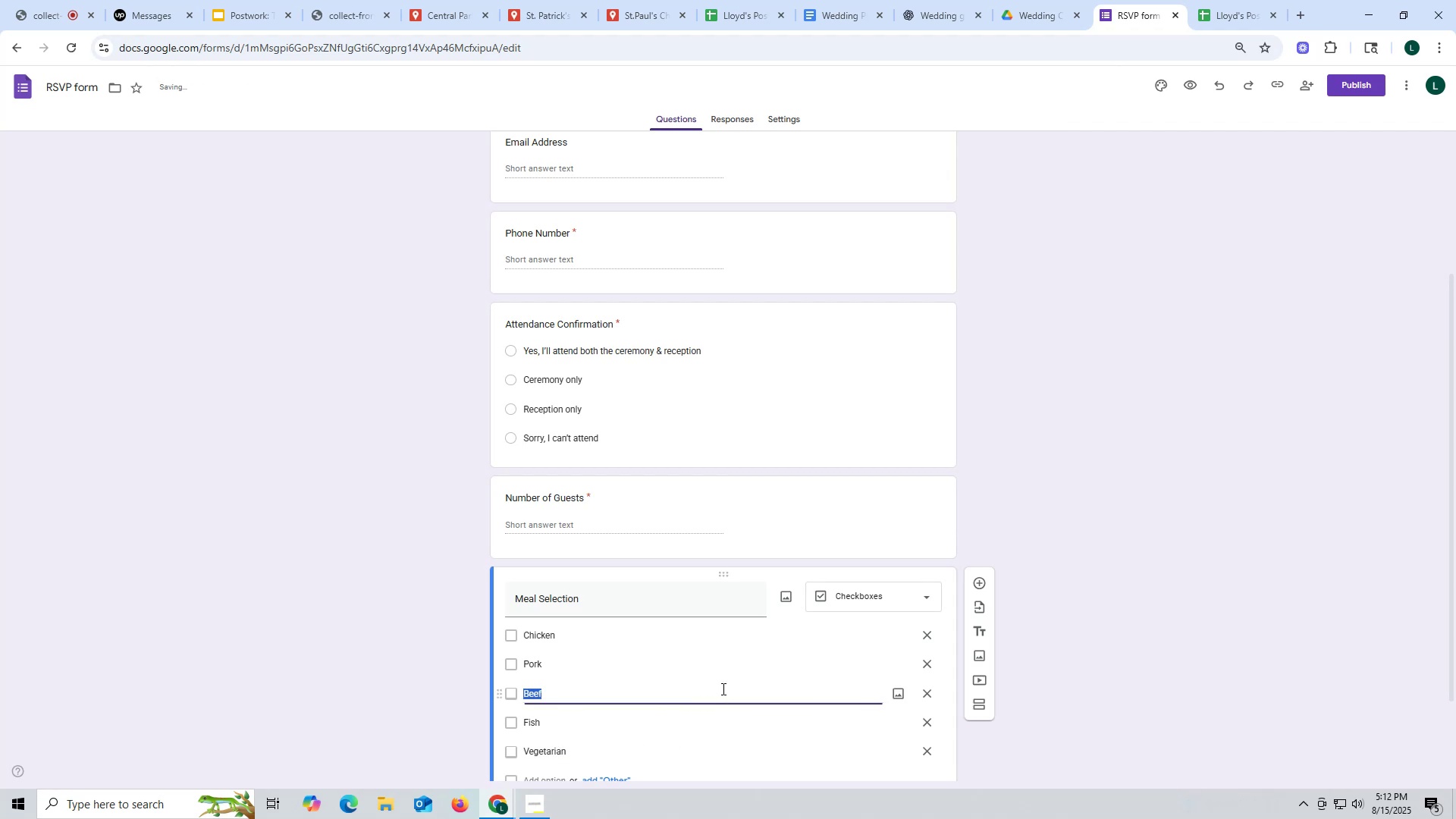 
scroll: coordinate [722, 689], scroll_direction: down, amount: 3.0
 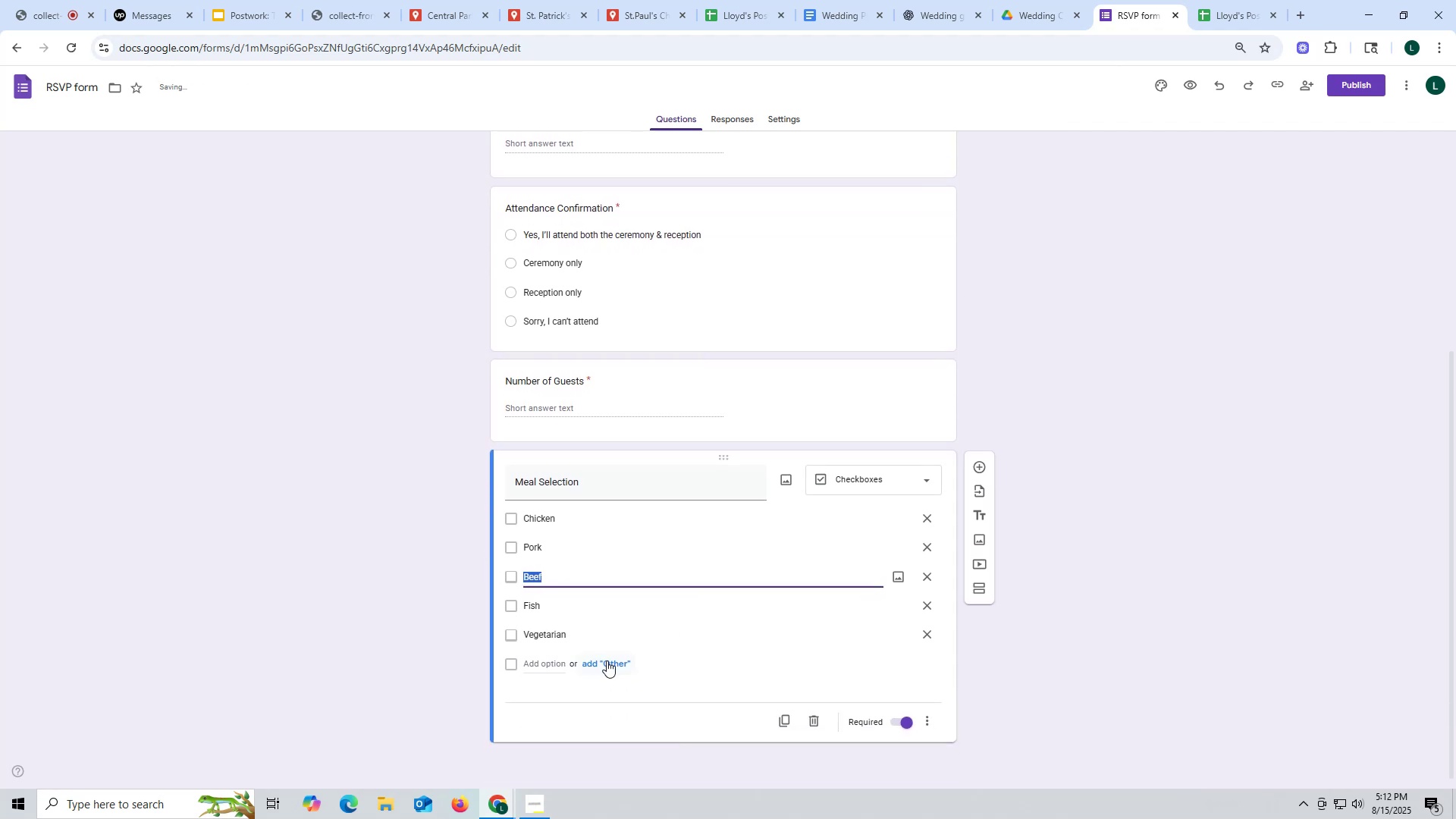 
left_click([623, 663])
 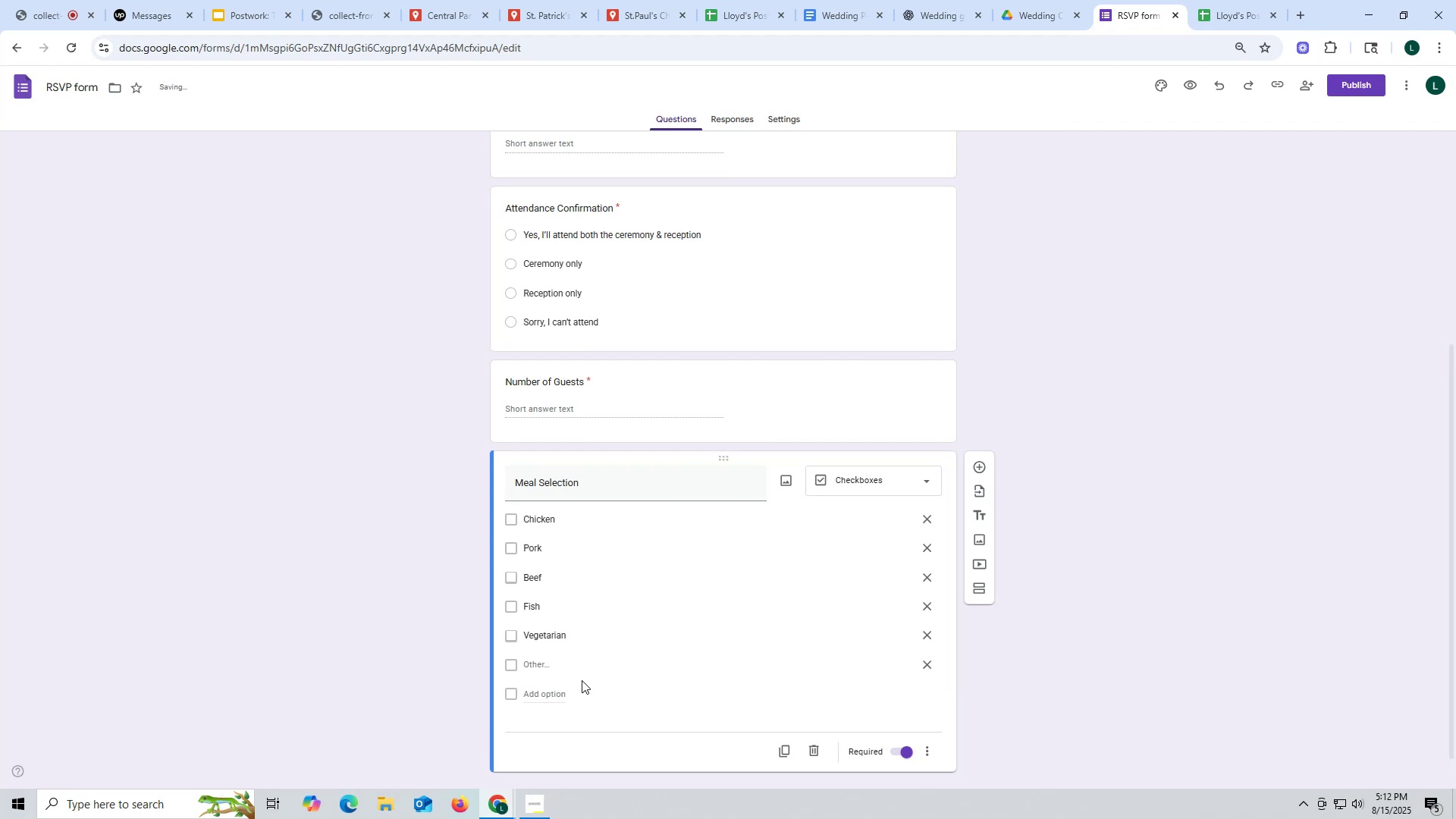 
left_click([583, 663])
 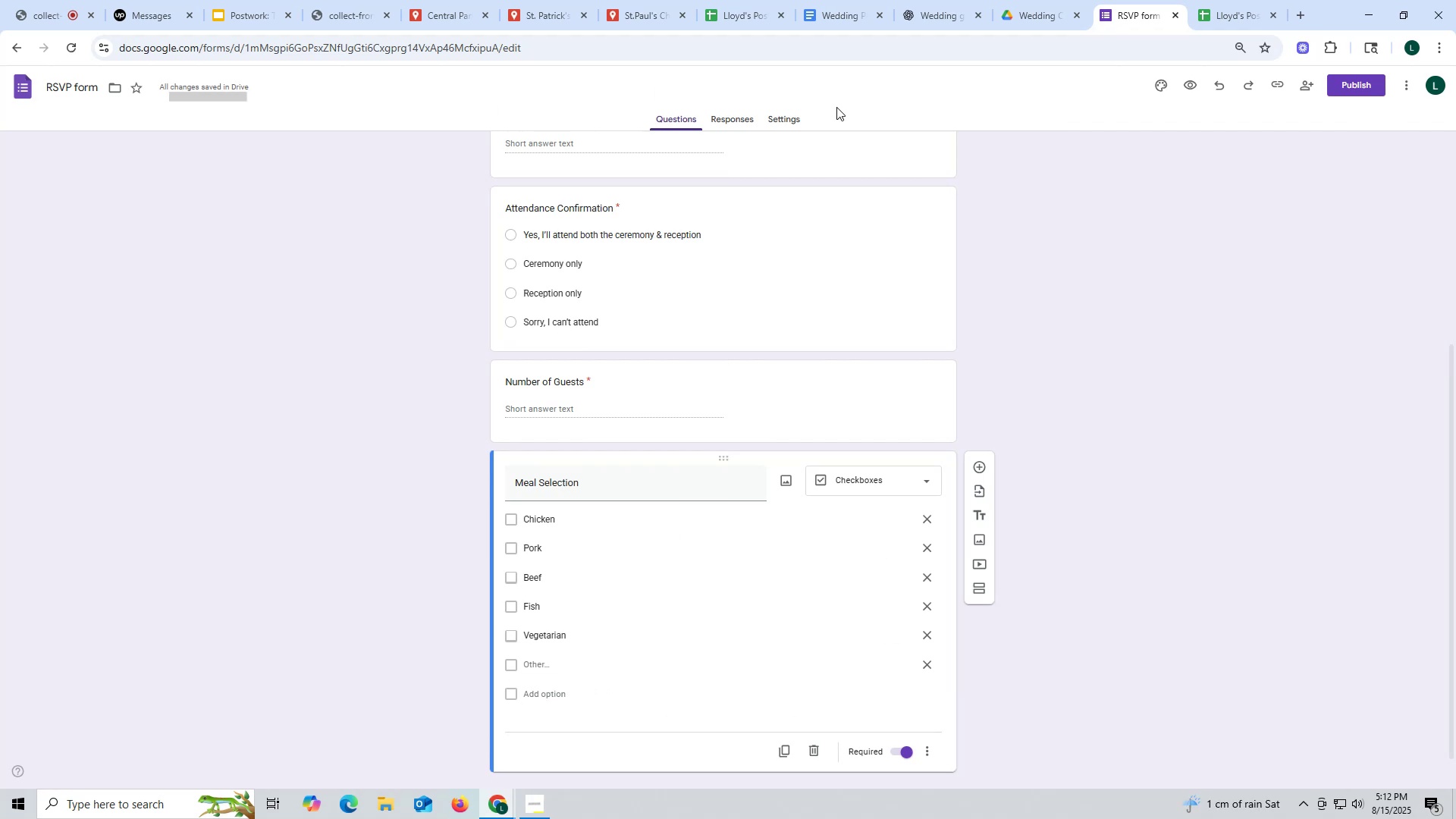 
left_click([1192, 85])
 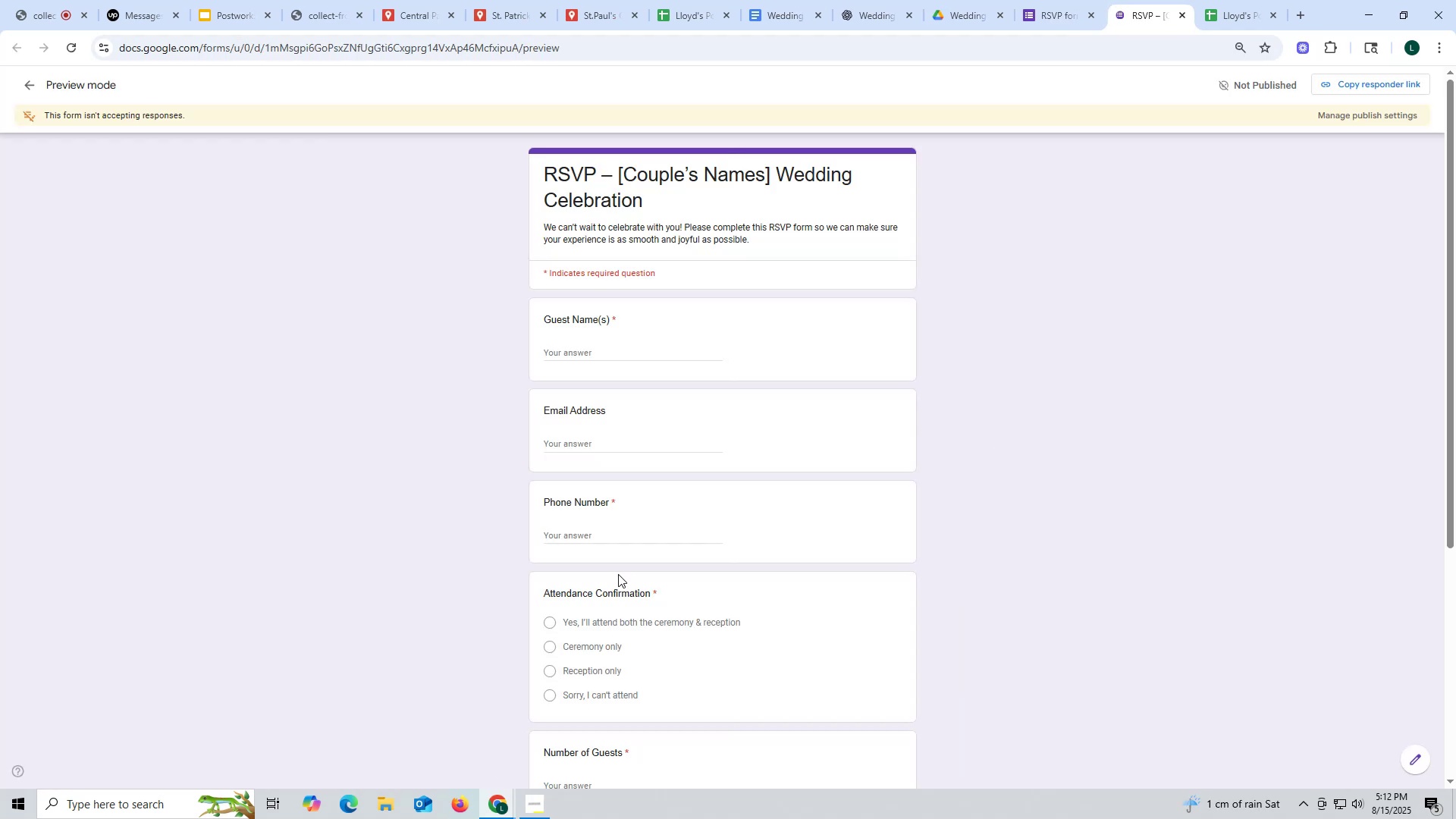 
scroll: coordinate [633, 571], scroll_direction: down, amount: 6.0
 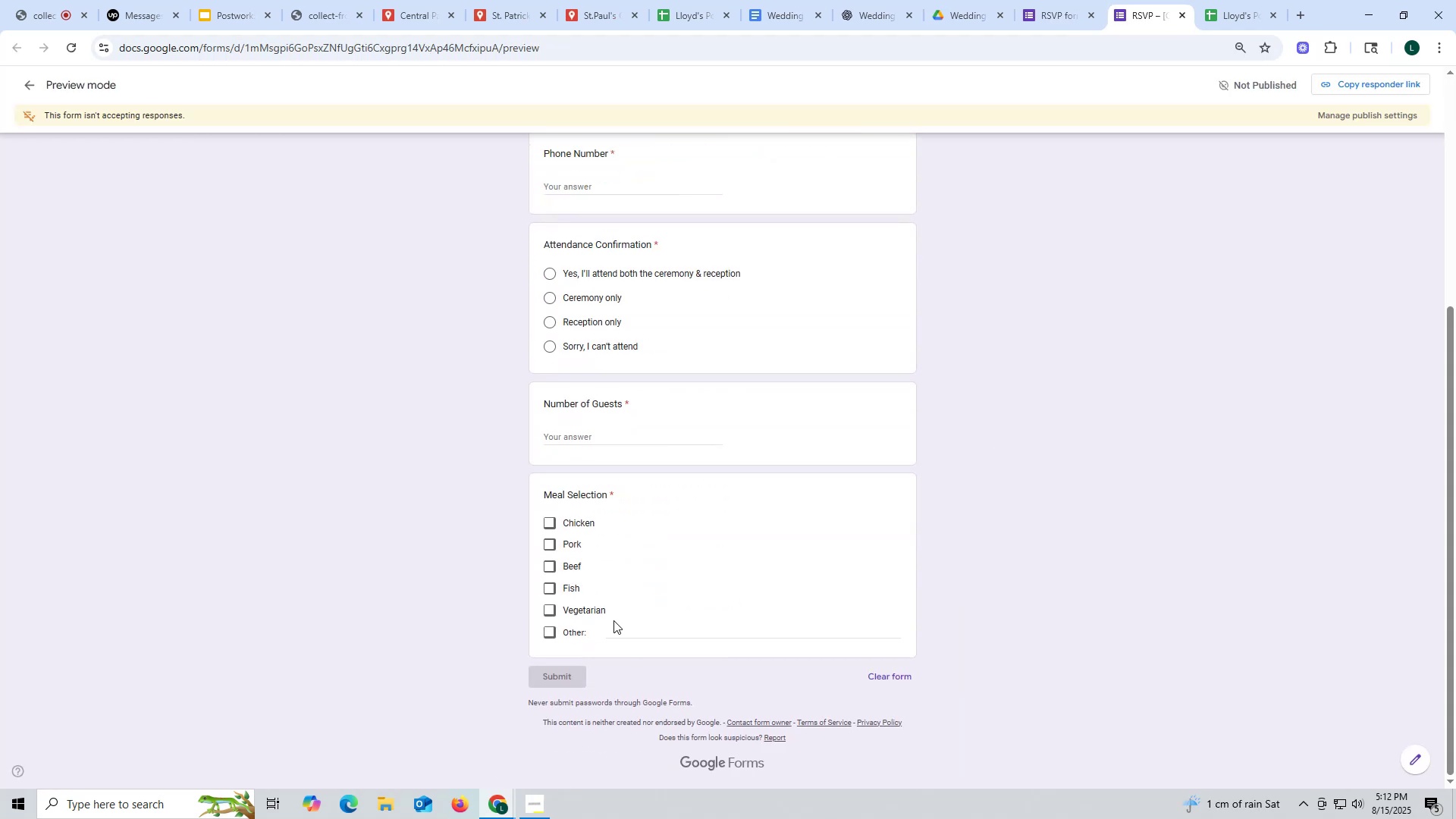 
left_click([655, 630])
 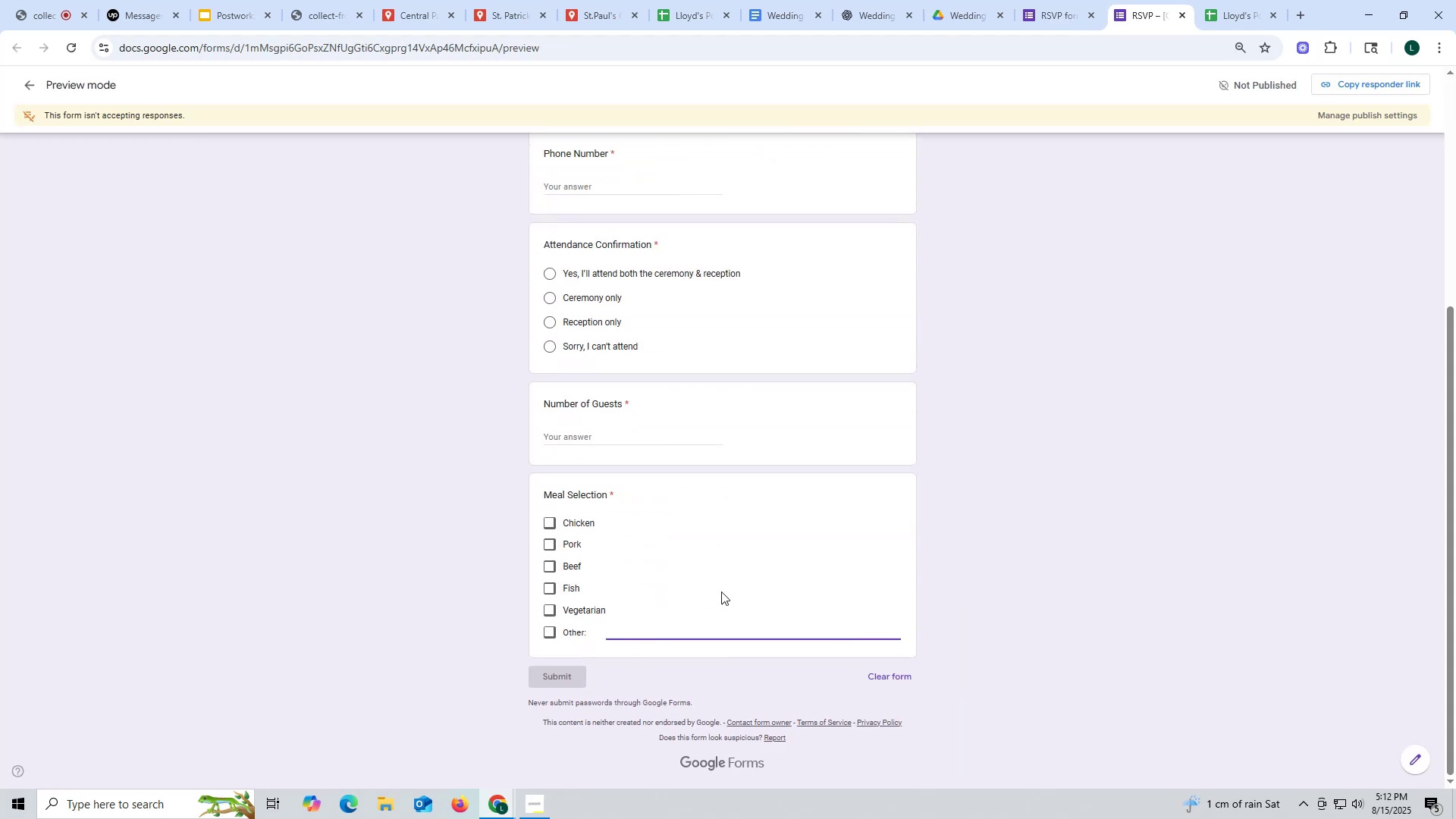 
left_click([756, 575])
 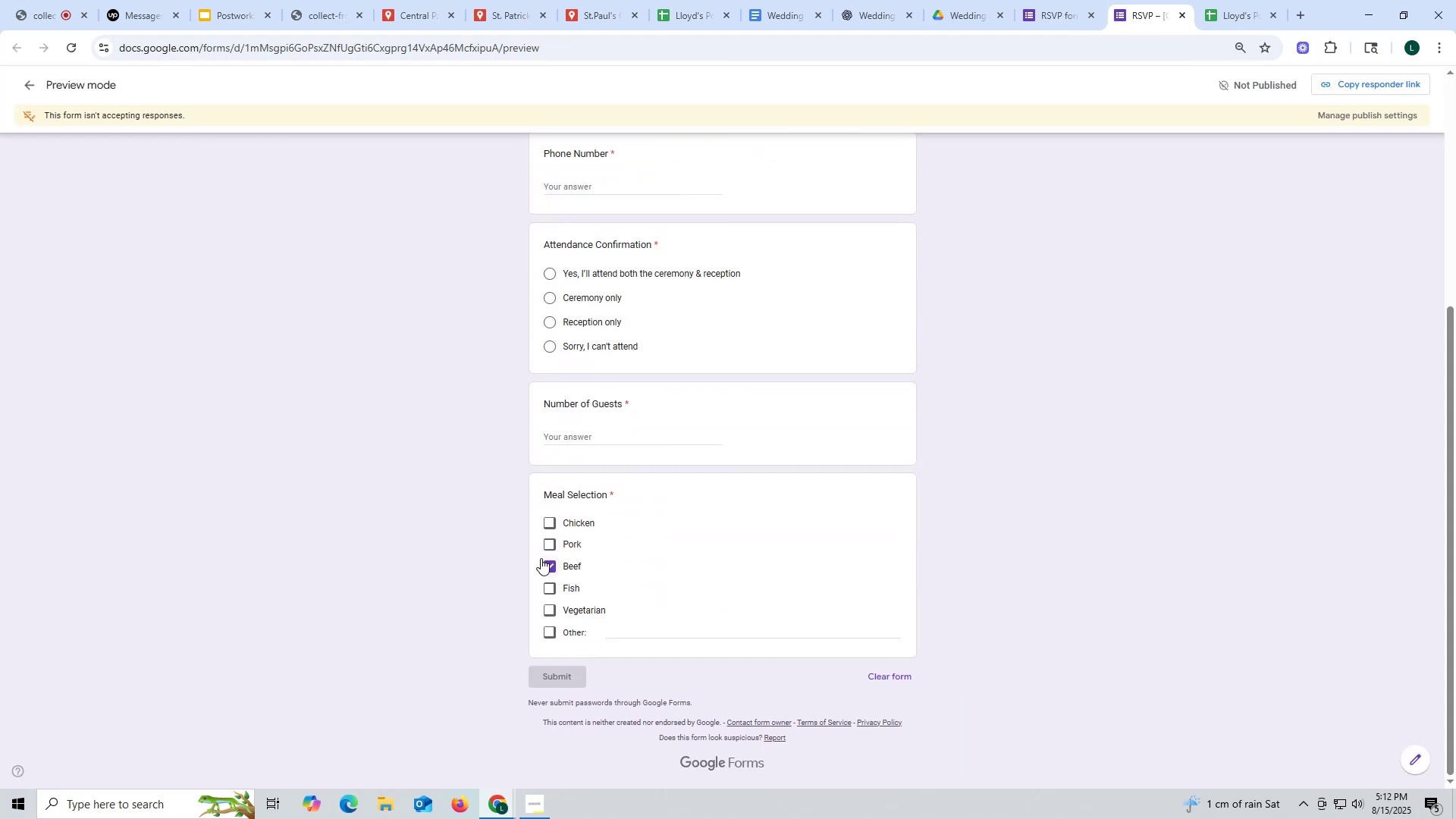 
left_click([548, 566])
 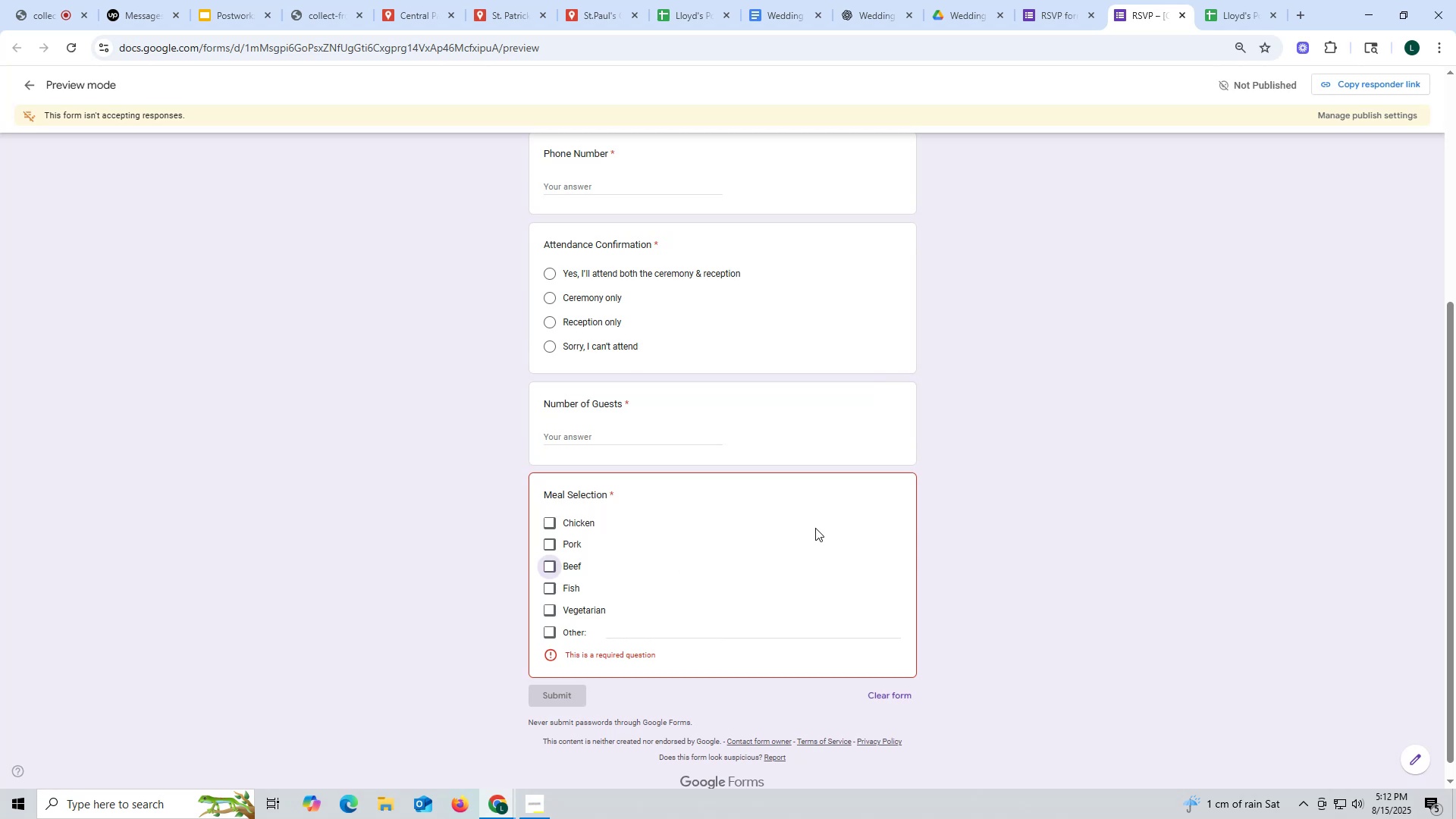 
scroll: coordinate [814, 528], scroll_direction: up, amount: 8.0
 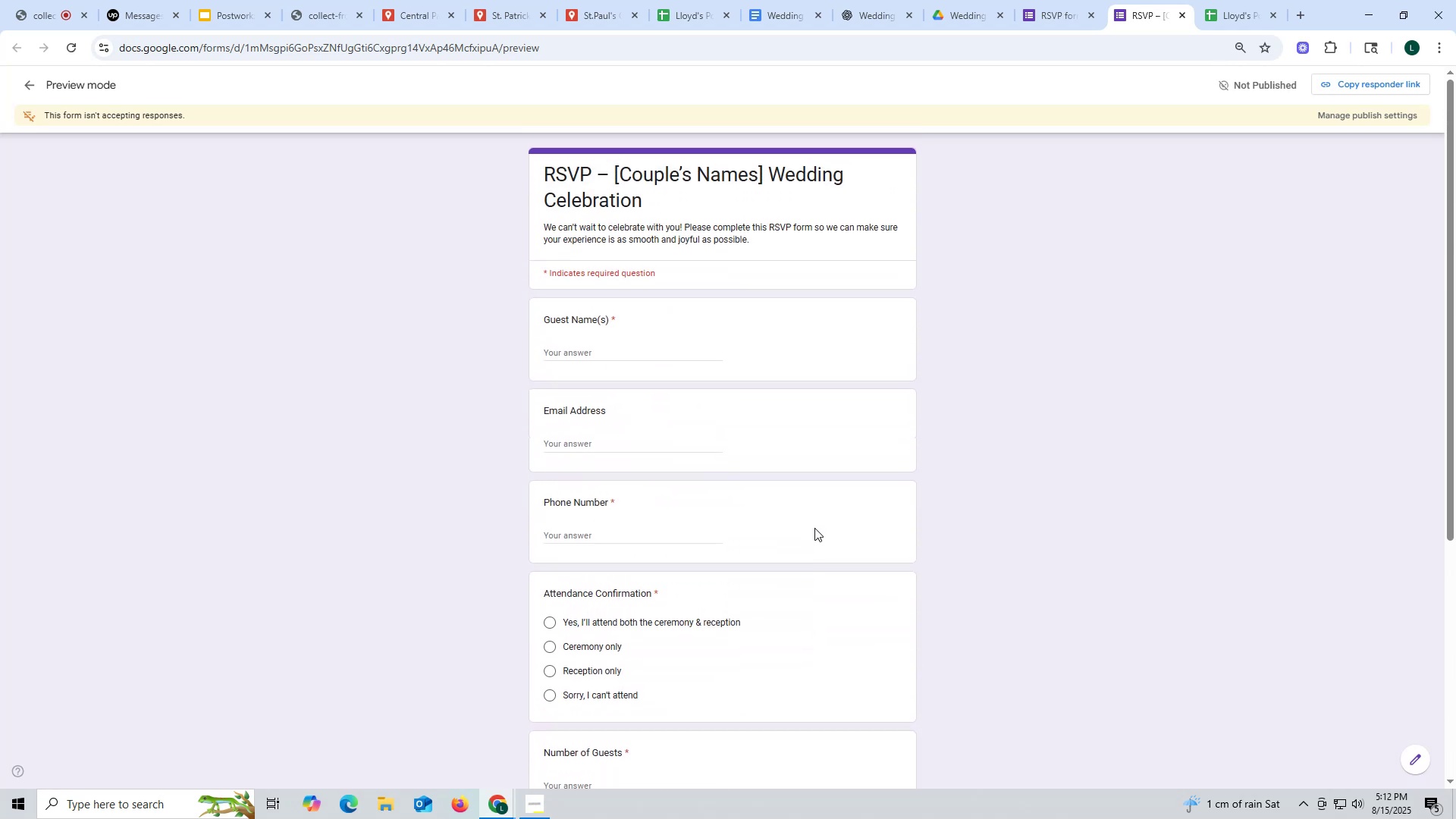 
scroll: coordinate [814, 528], scroll_direction: down, amount: 14.0
 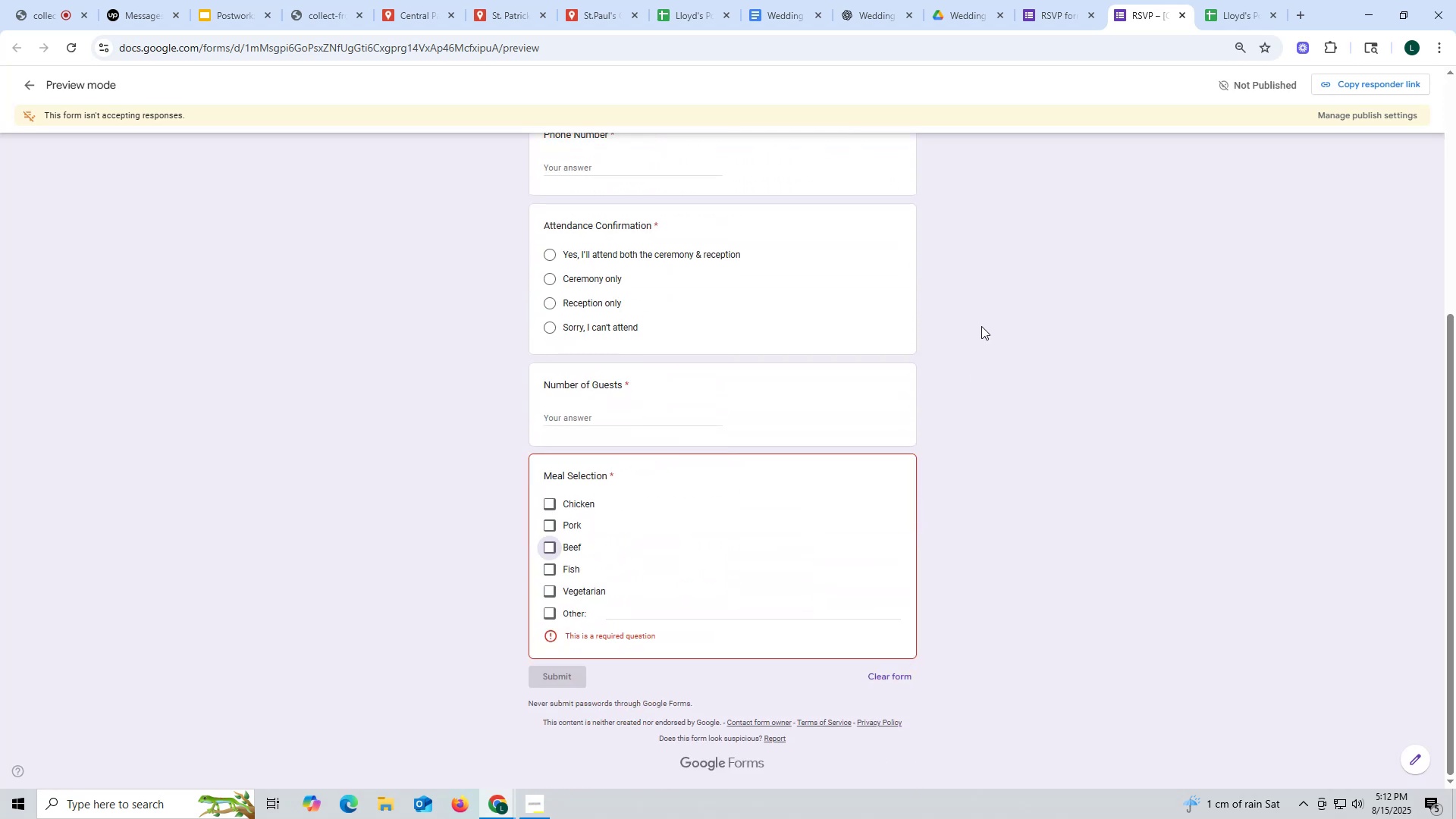 
scroll: coordinate [981, 326], scroll_direction: up, amount: 1.0
 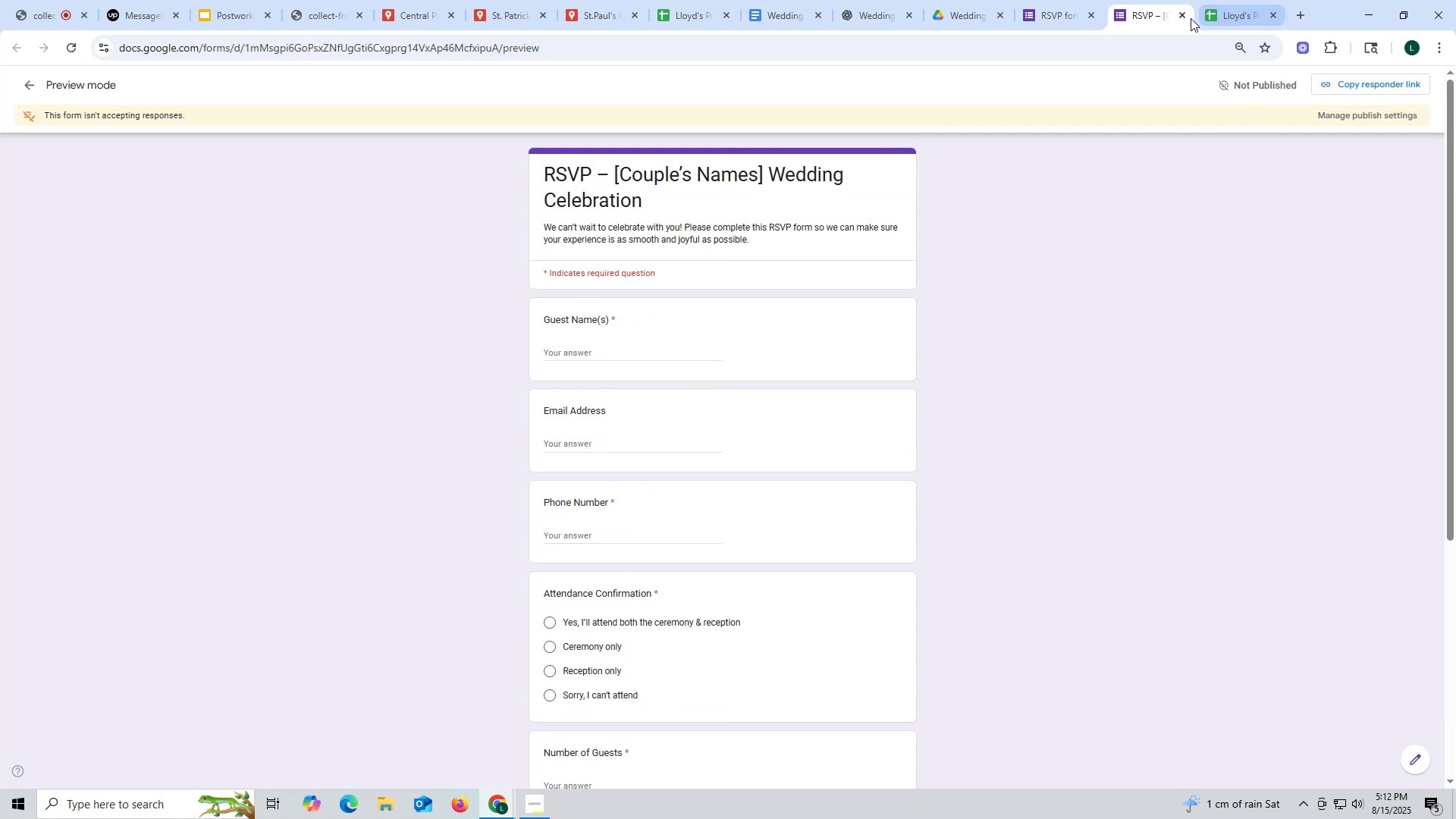 
left_click([1182, 13])
 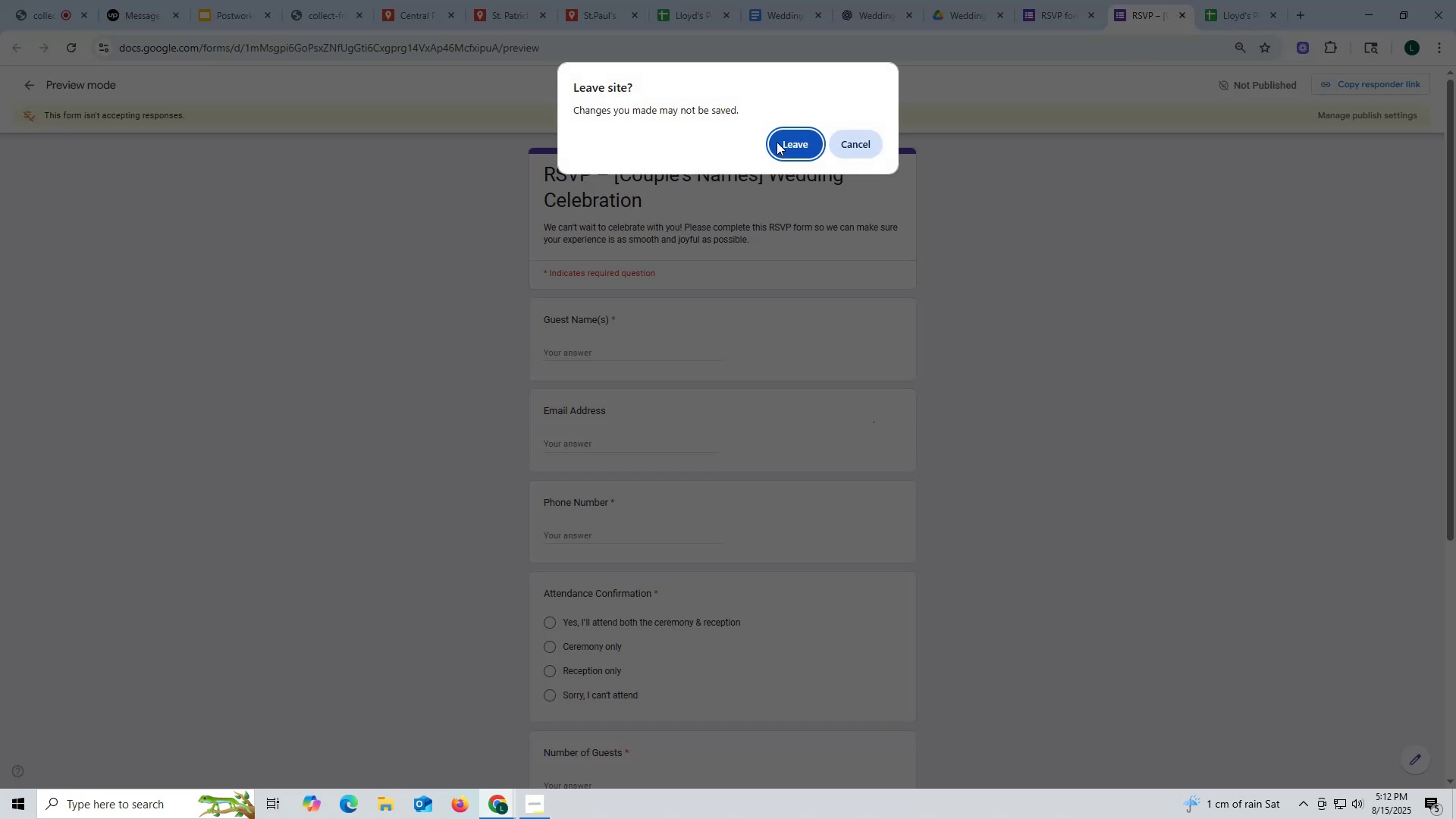 
left_click([784, 140])
 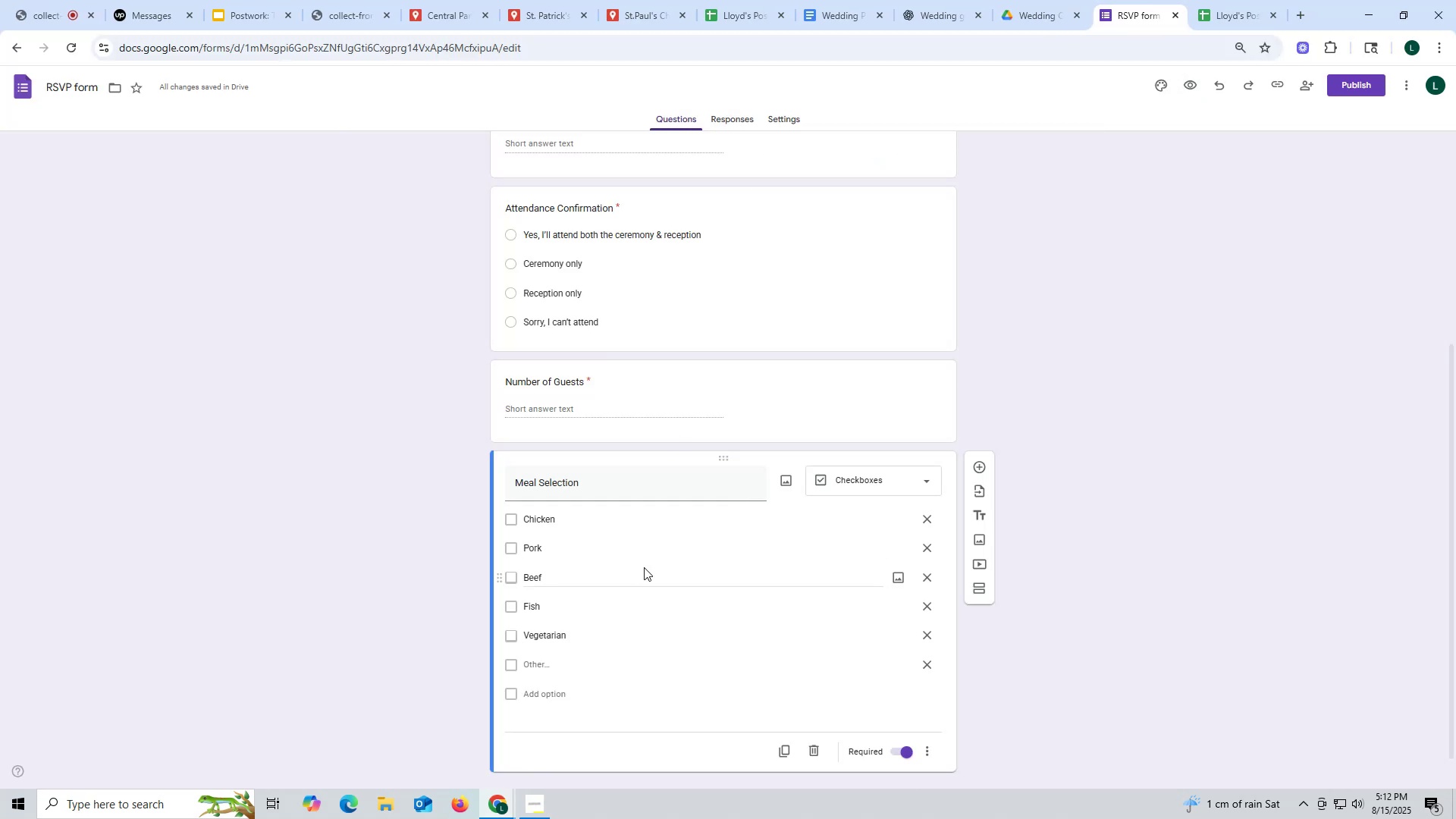 
scroll: coordinate [644, 567], scroll_direction: down, amount: 2.0
 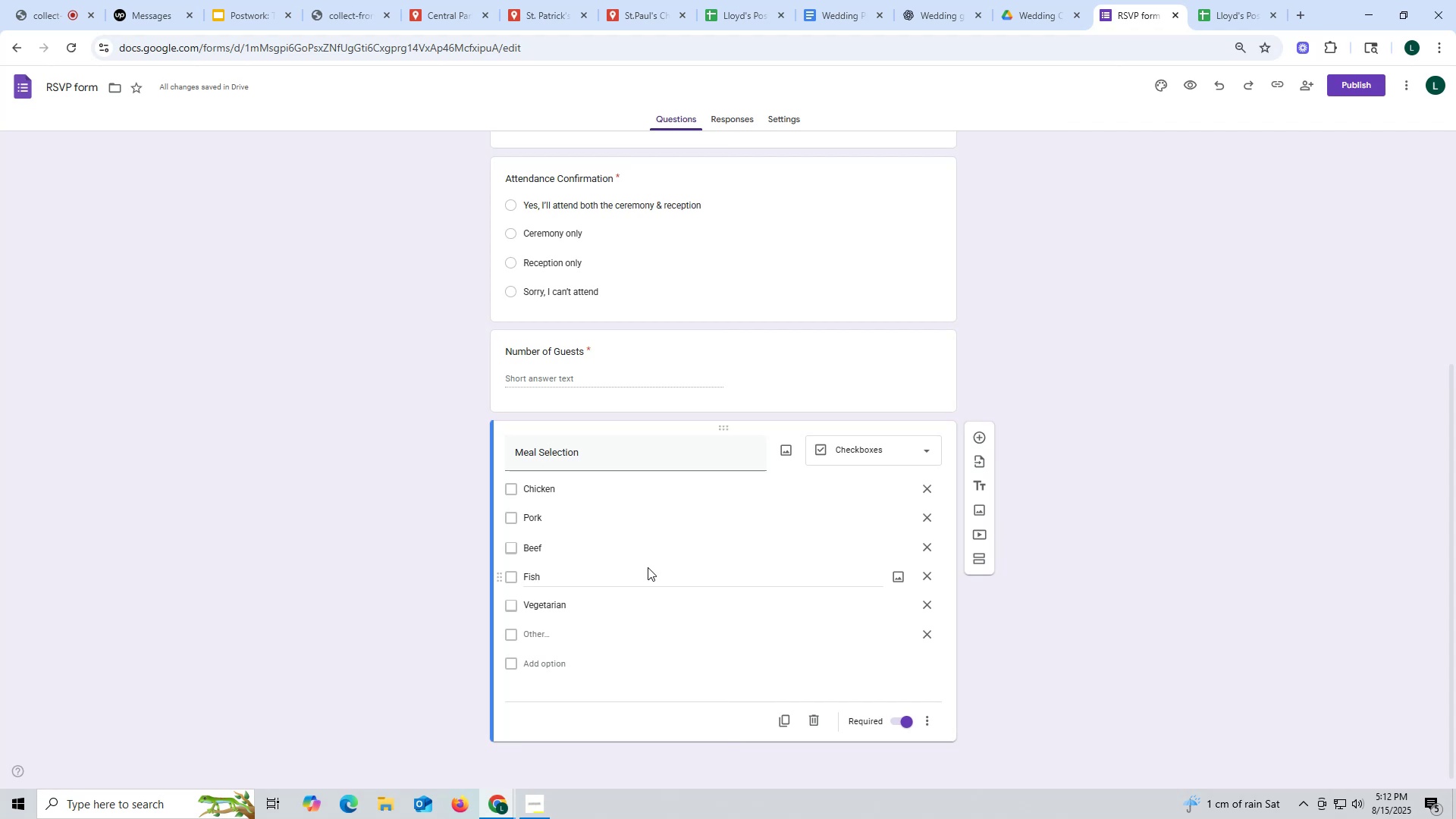 
wait(27.9)
 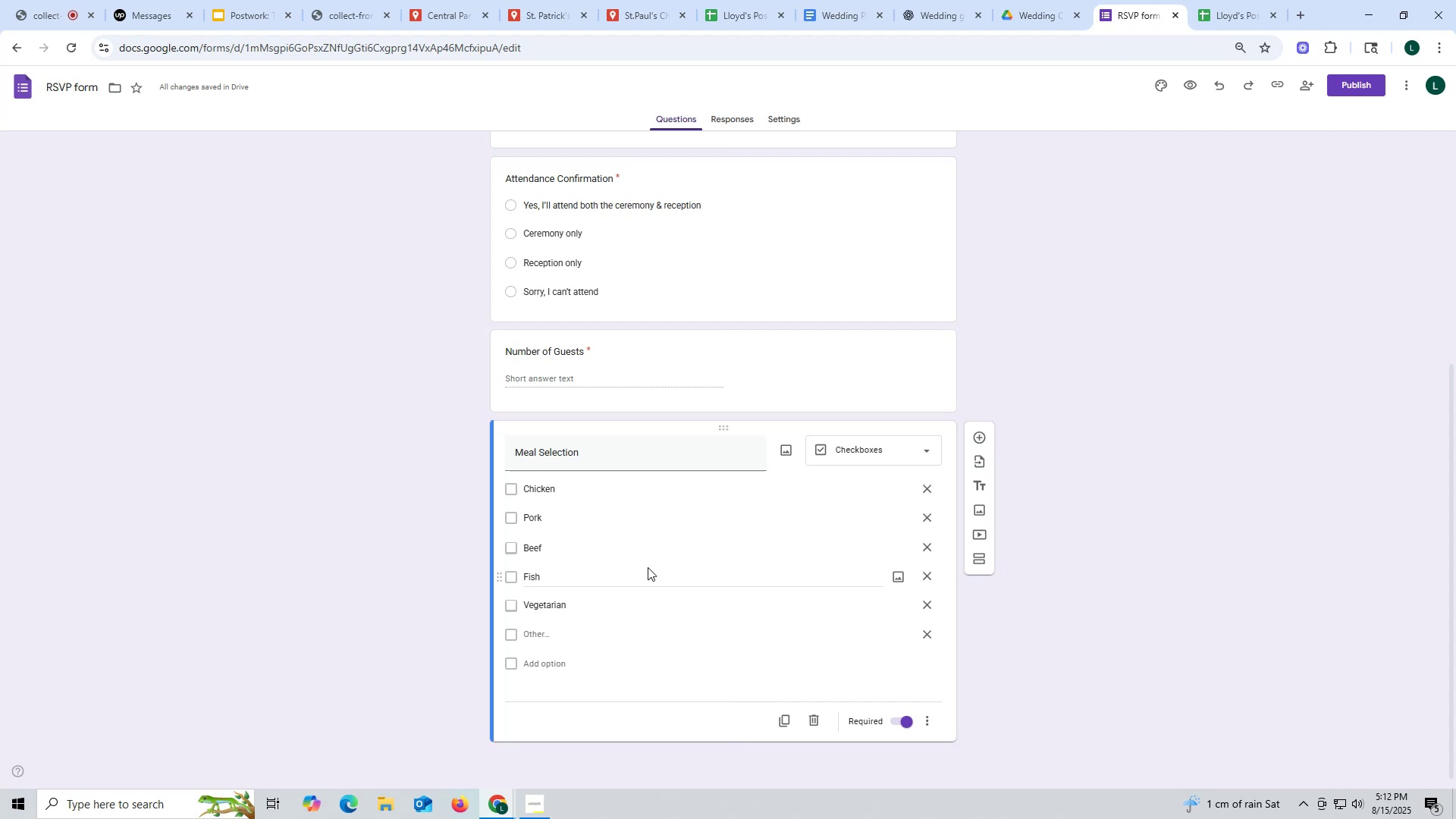 
left_click([830, 14])
 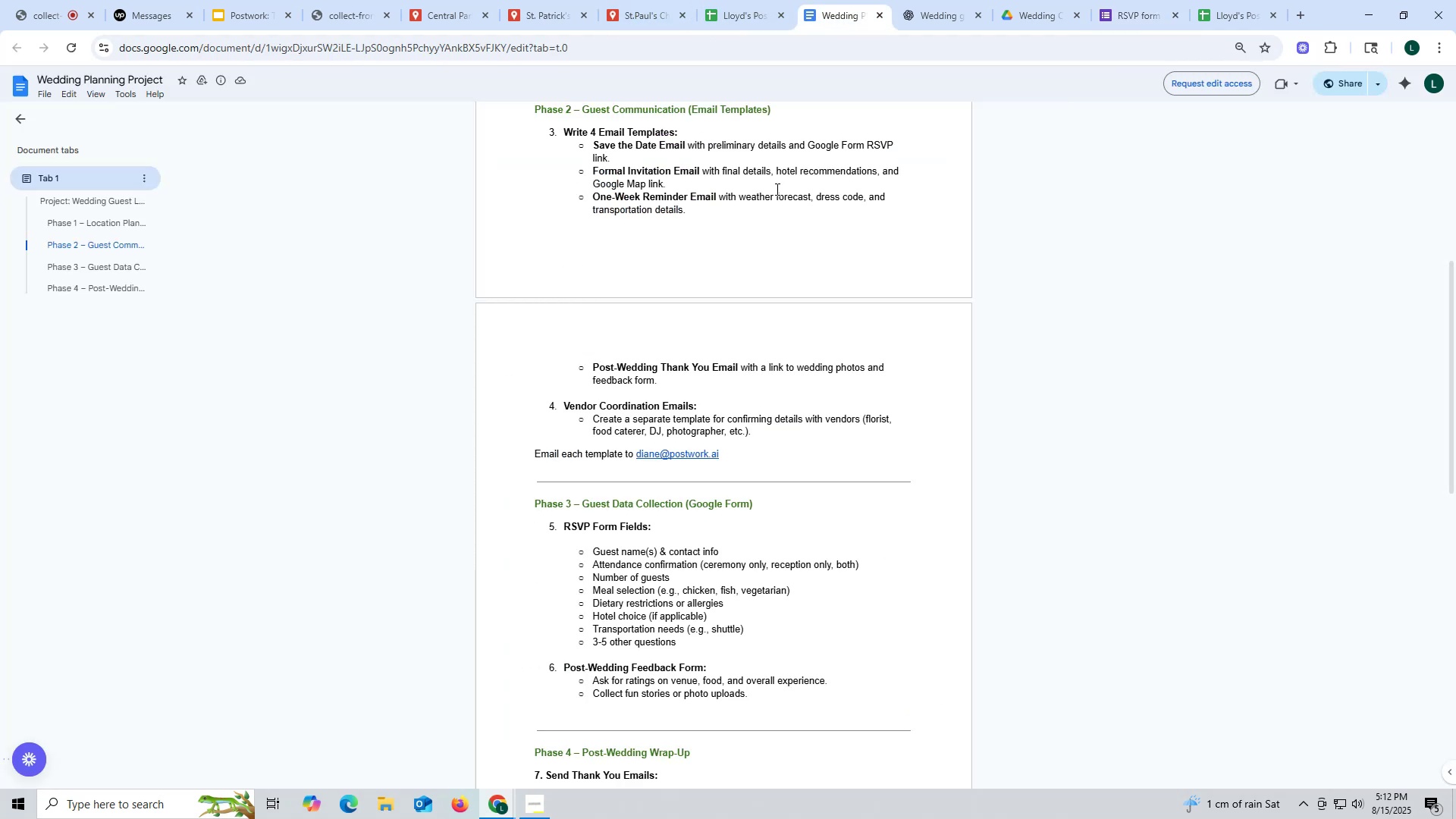 
scroll: coordinate [734, 247], scroll_direction: up, amount: 3.0
 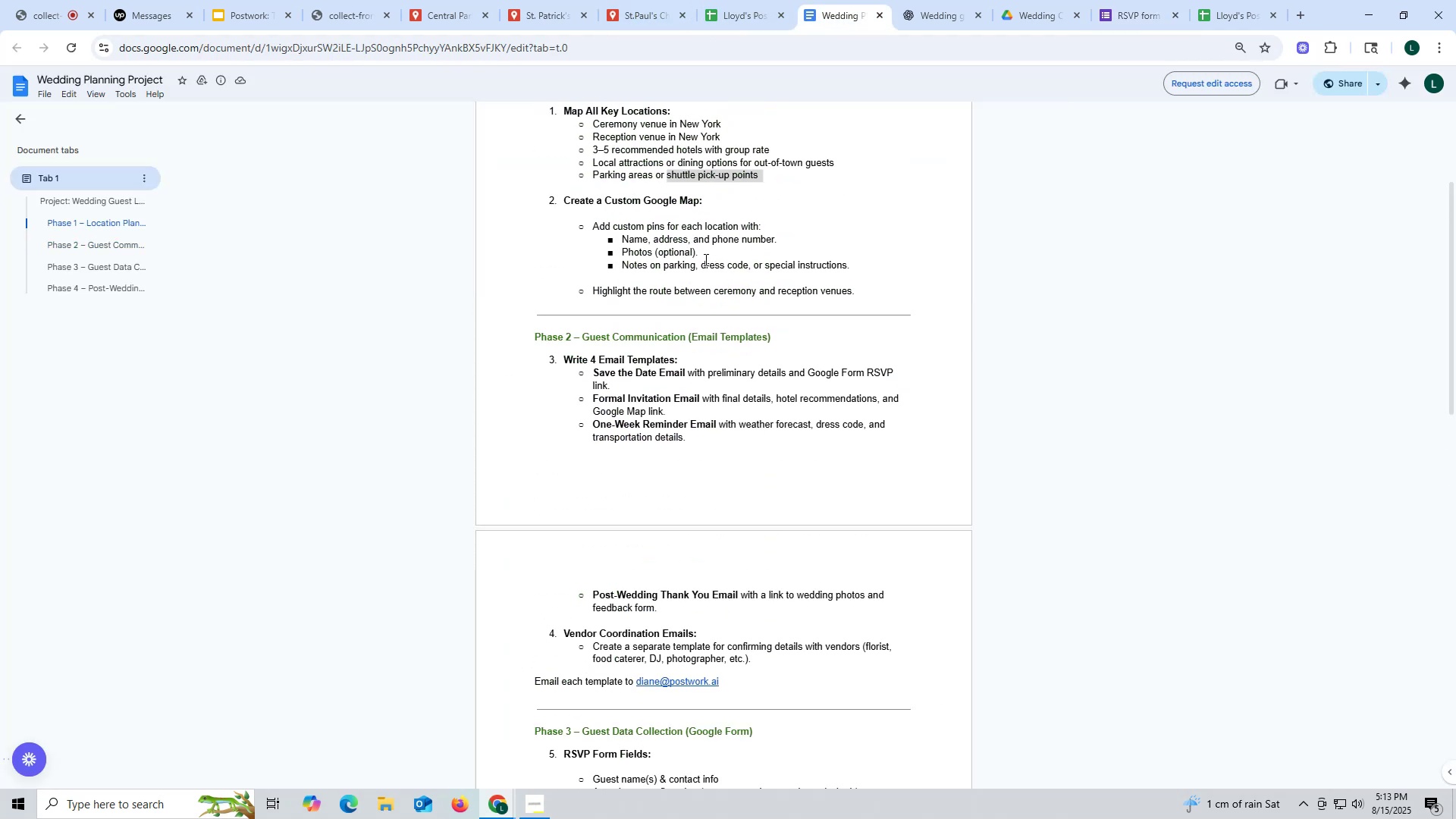 
scroll: coordinate [704, 259], scroll_direction: down, amount: 4.0
 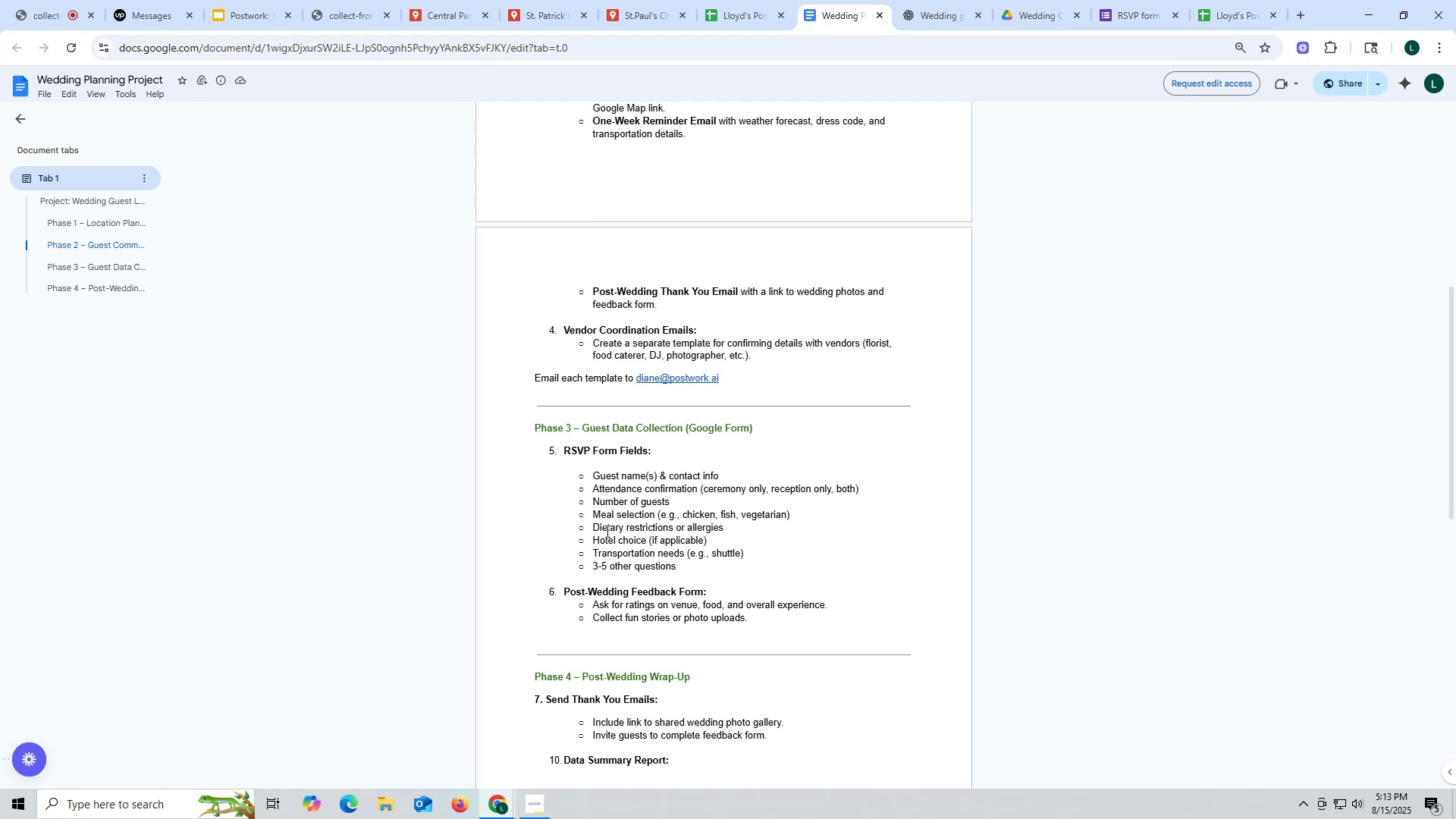 
left_click_drag(start_coordinate=[592, 524], to_coordinate=[672, 523])
 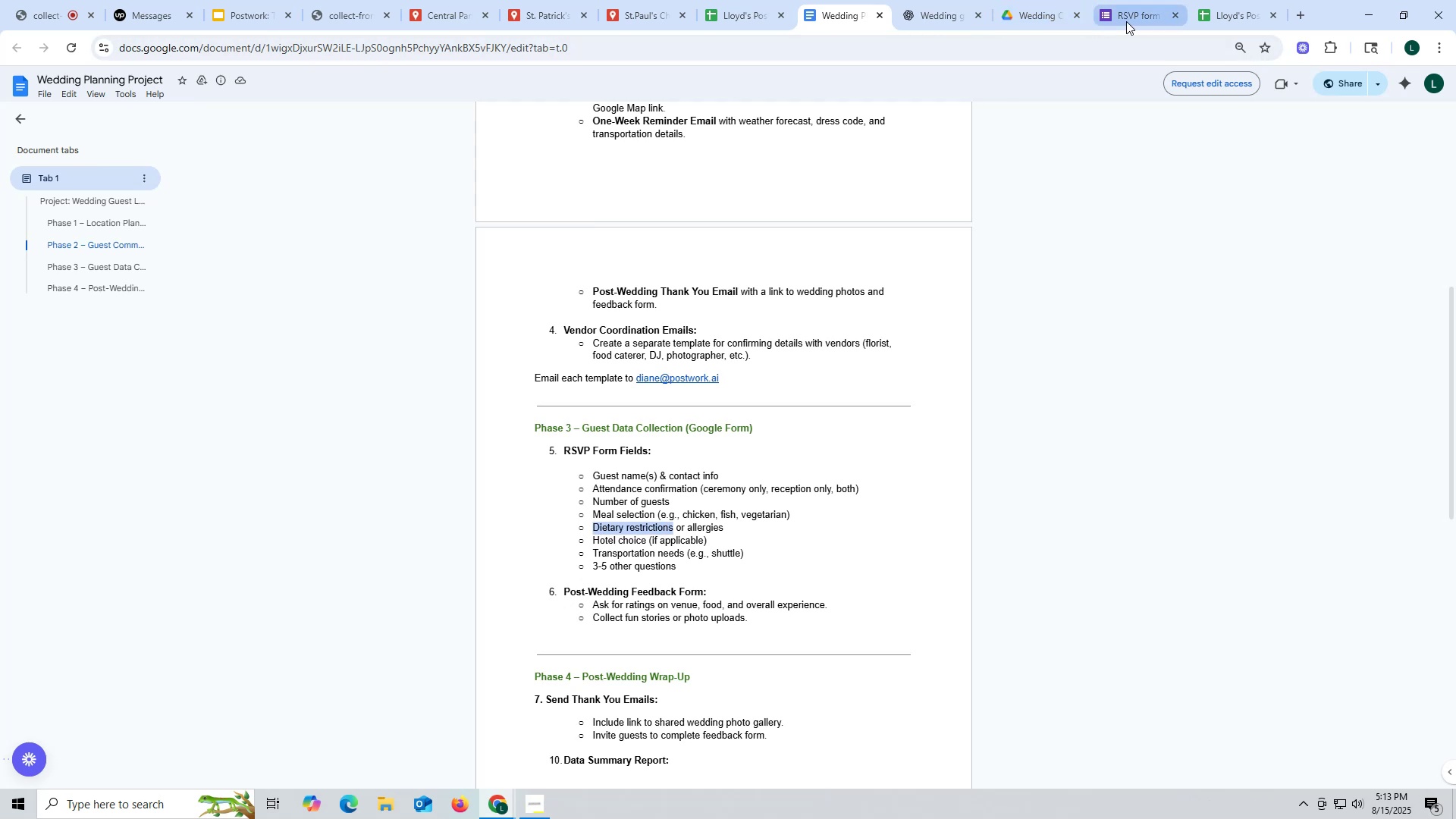 
left_click([951, 11])
 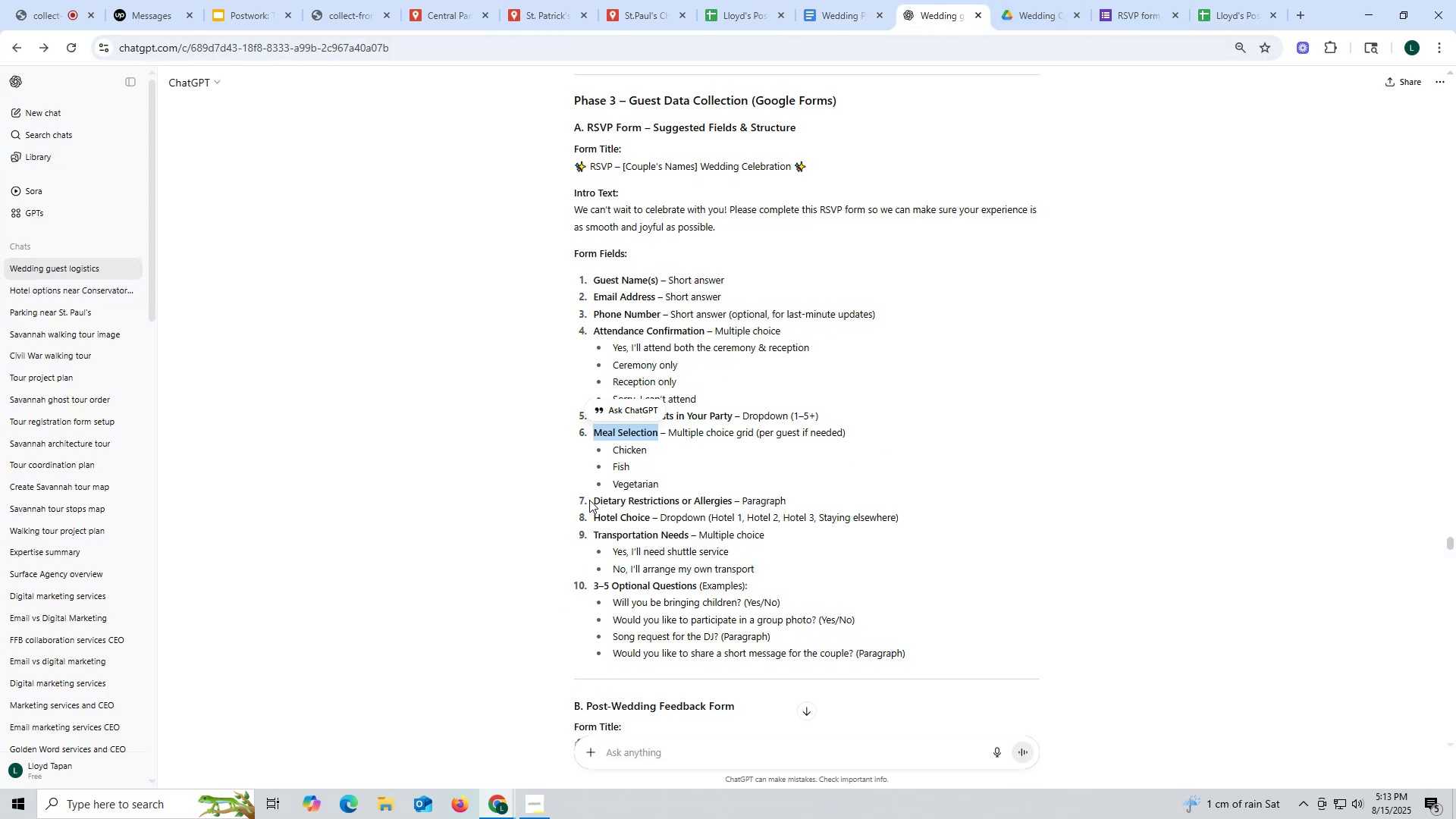 
left_click_drag(start_coordinate=[592, 497], to_coordinate=[730, 500])
 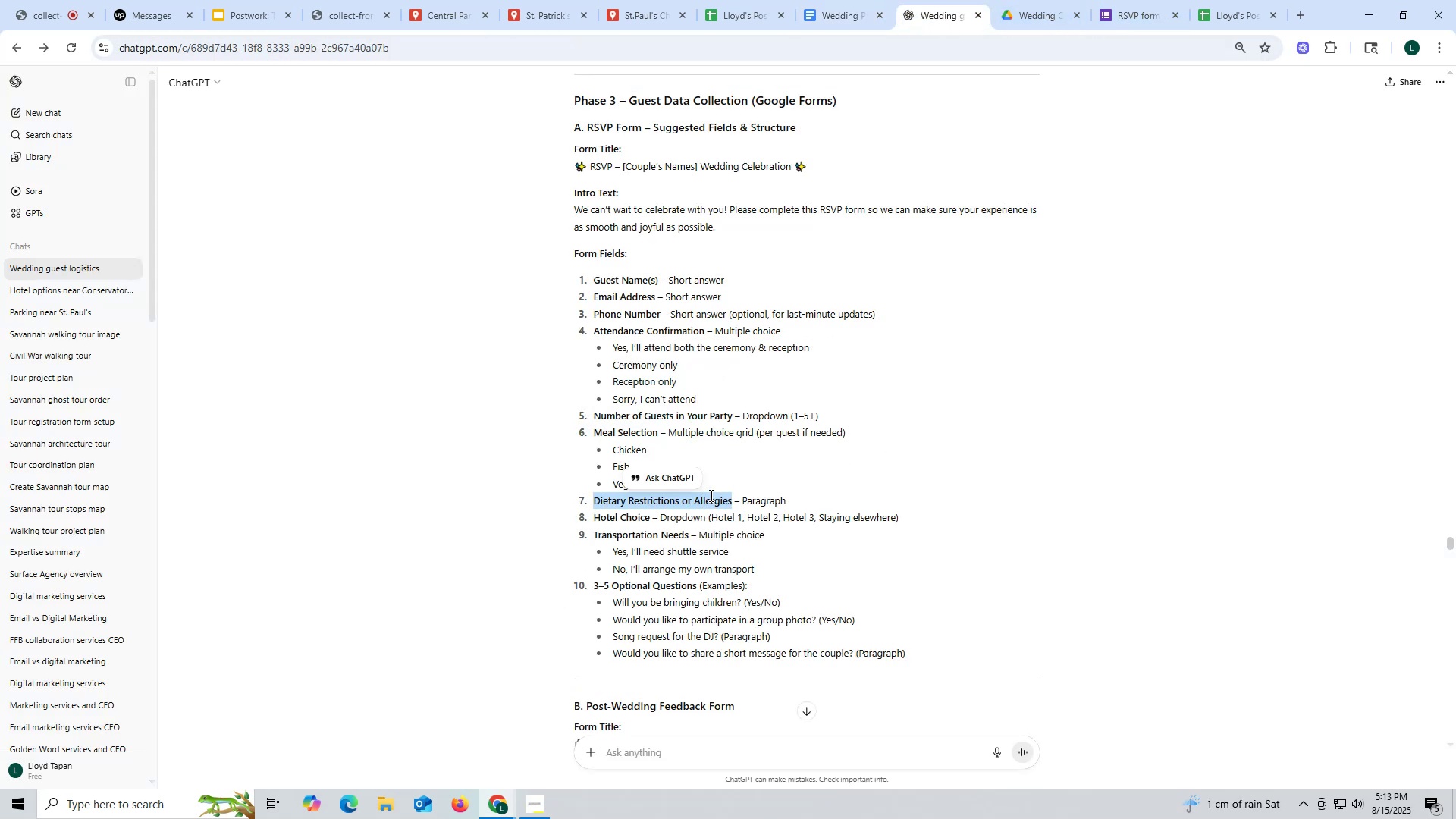 
key(Control+ControlLeft)
 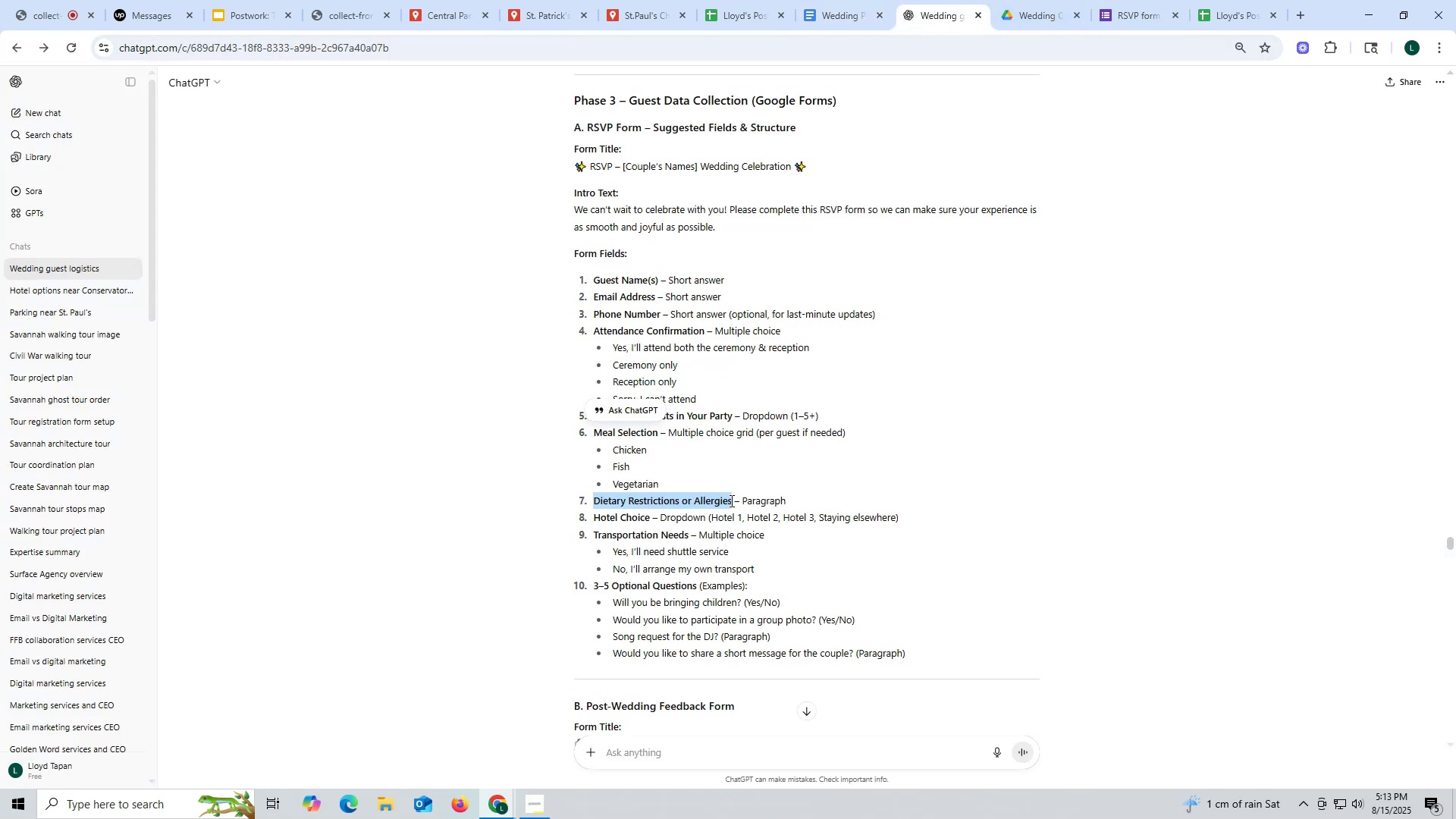 
key(Control+C)
 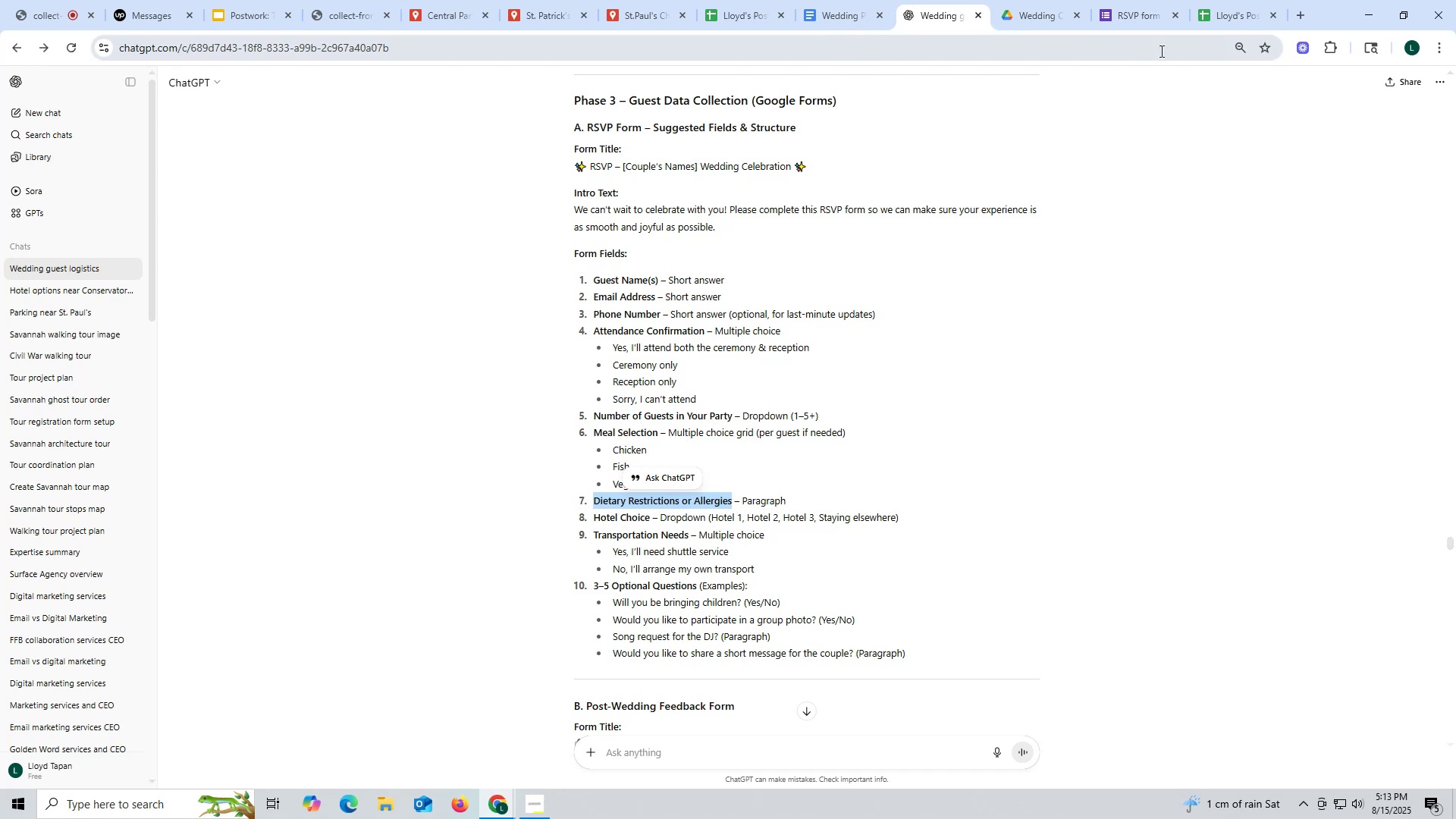 
left_click([1128, 11])
 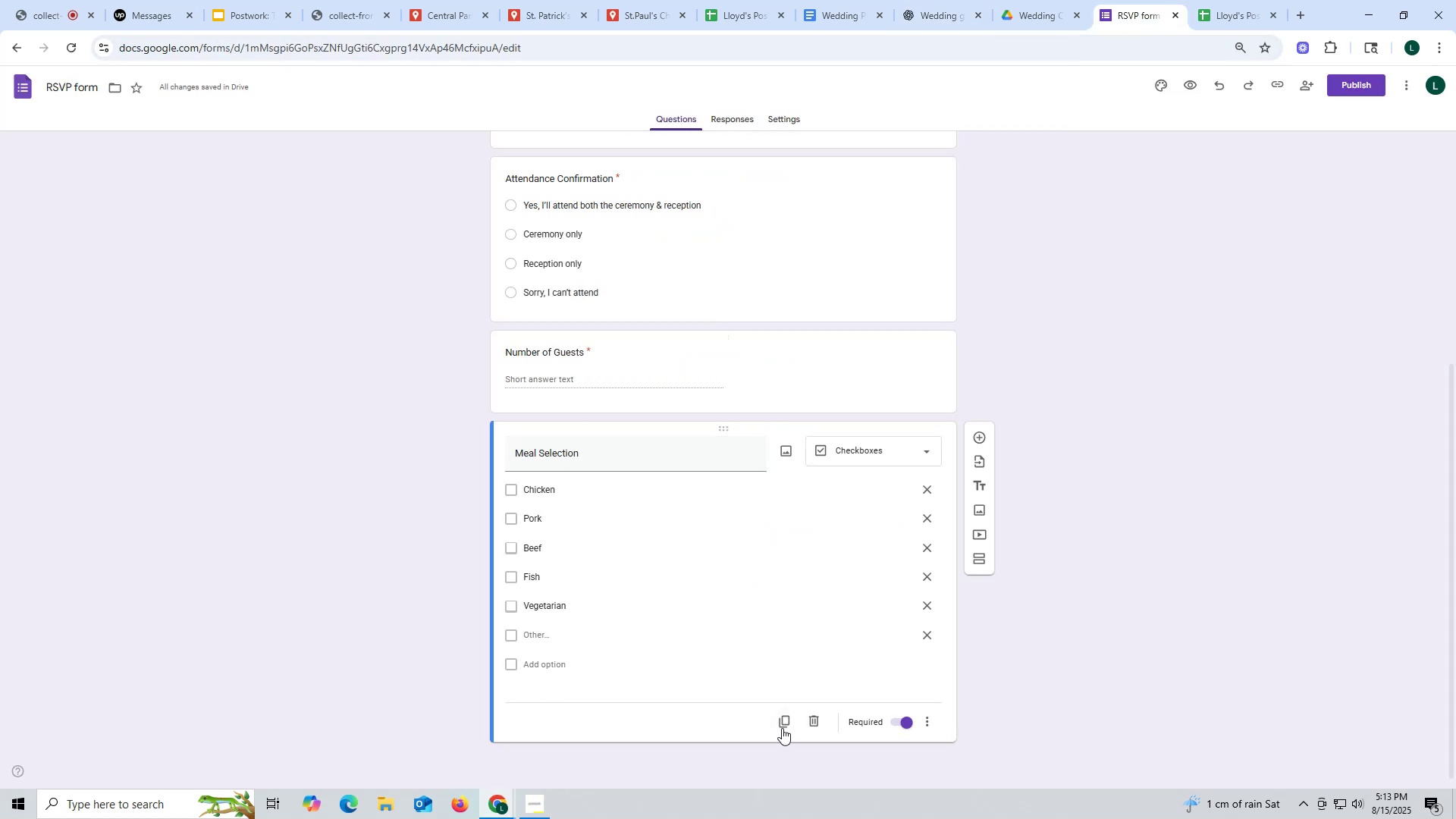 
left_click([784, 727])
 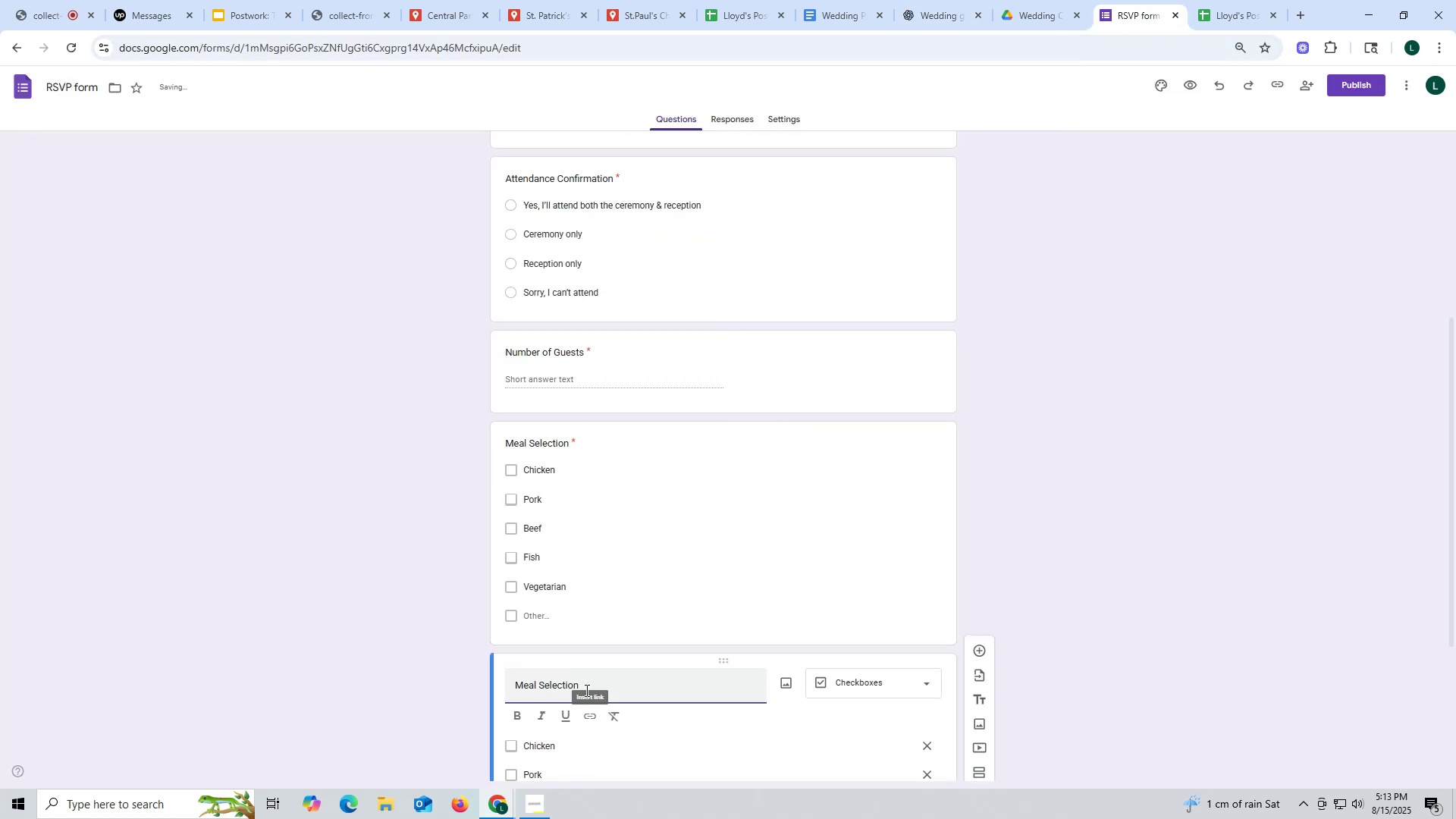 
left_click_drag(start_coordinate=[596, 687], to_coordinate=[467, 669])
 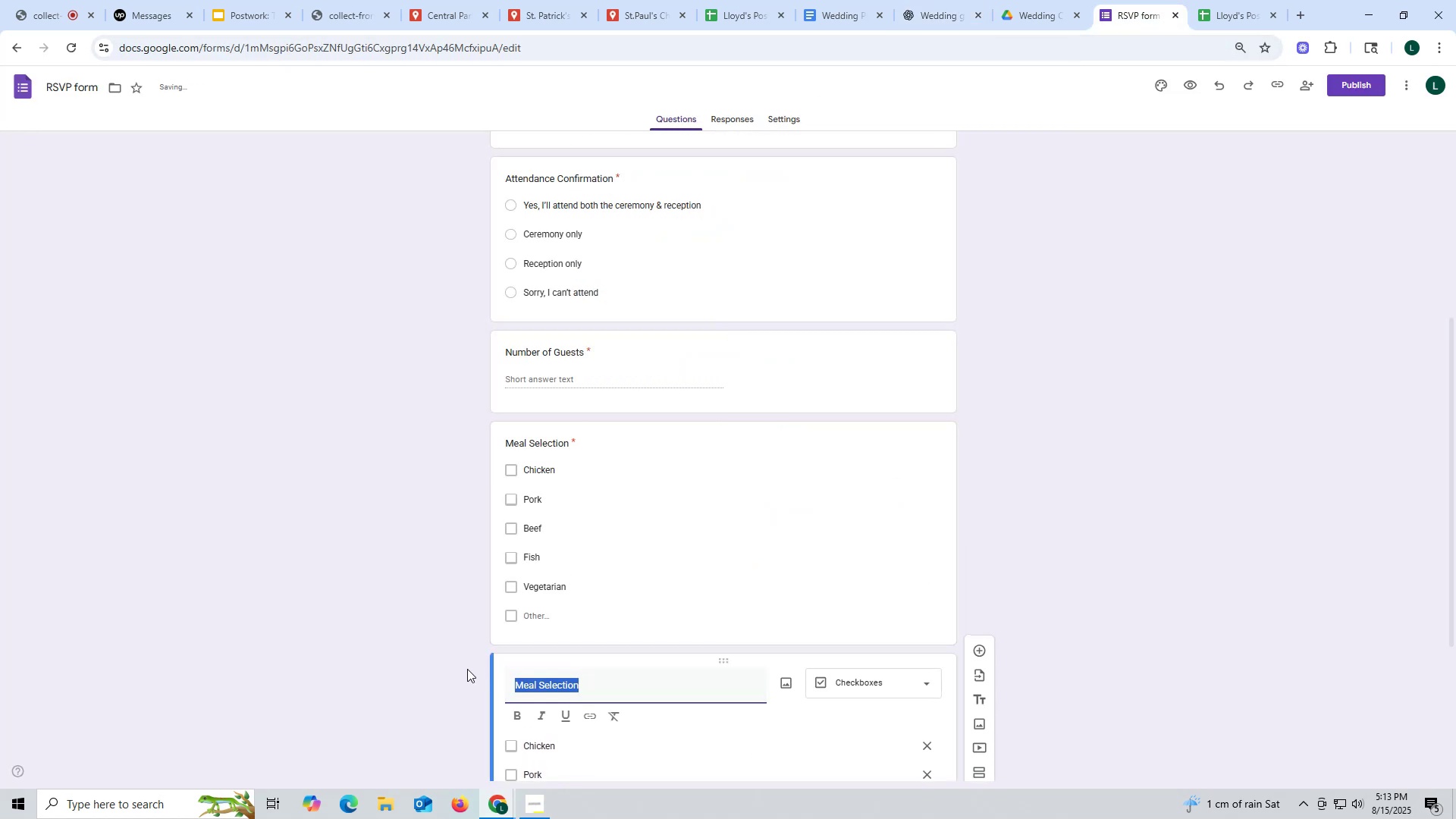 
key(Control+ControlLeft)
 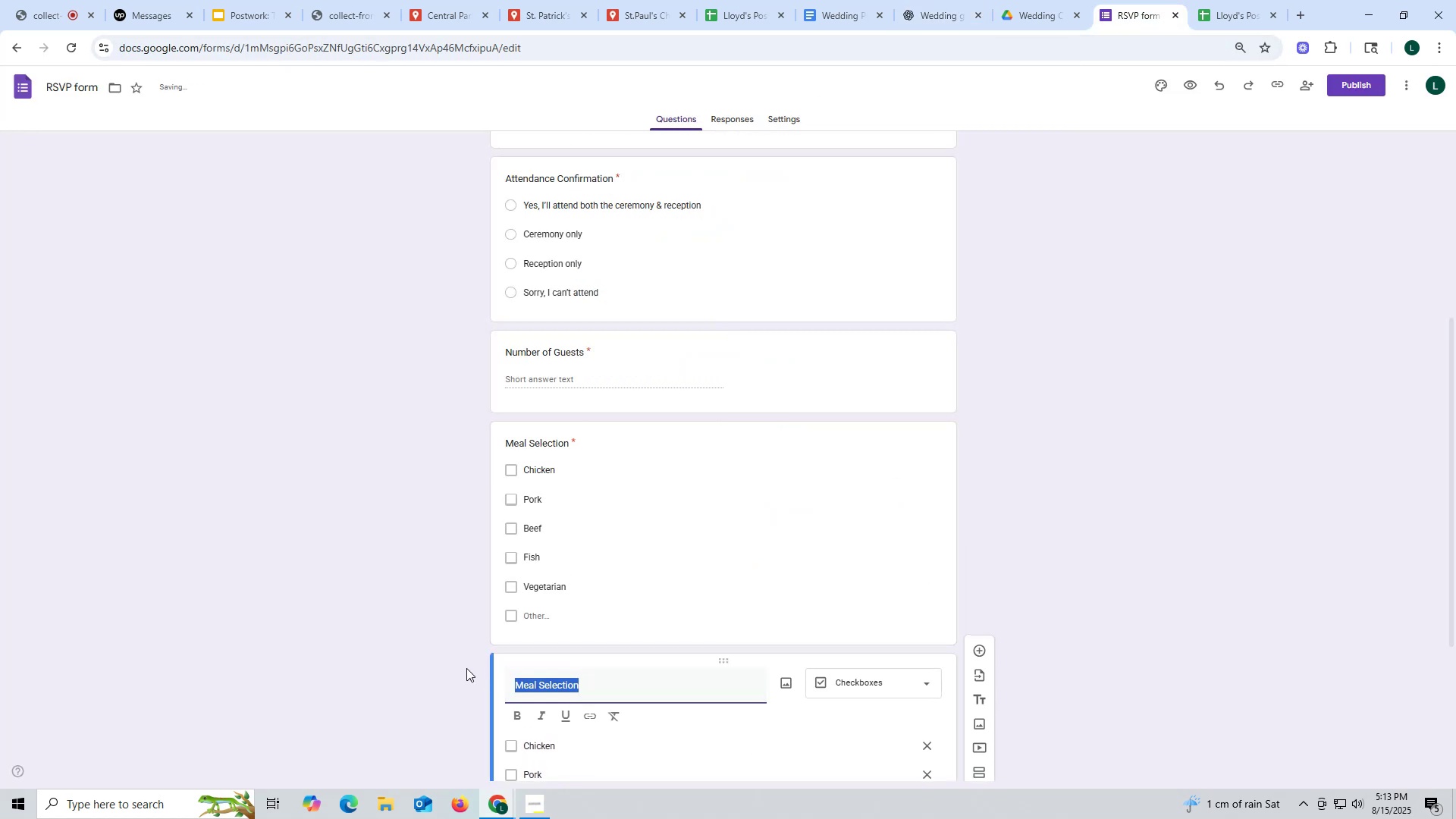 
key(Control+V)
 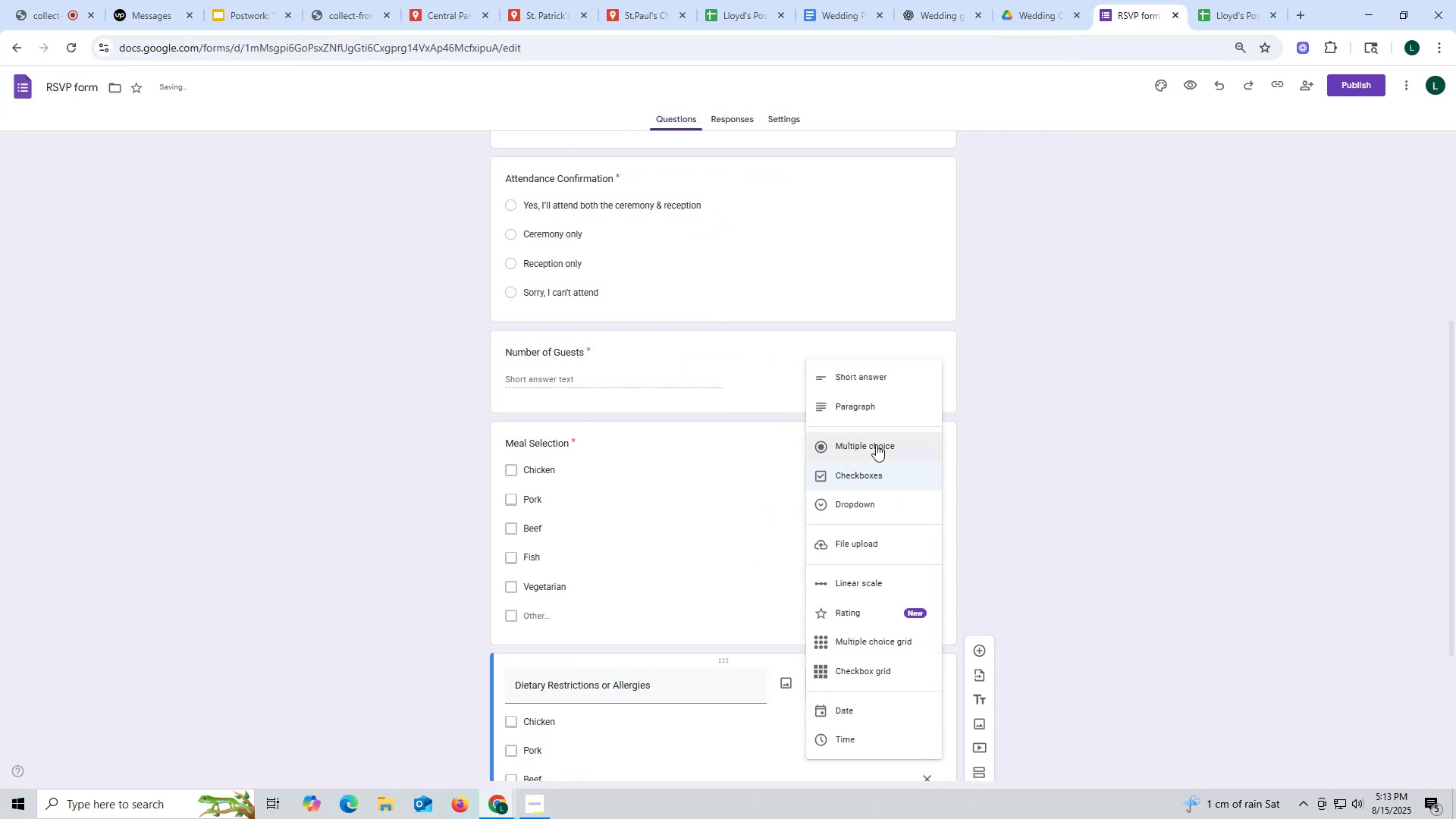 
left_click([876, 405])
 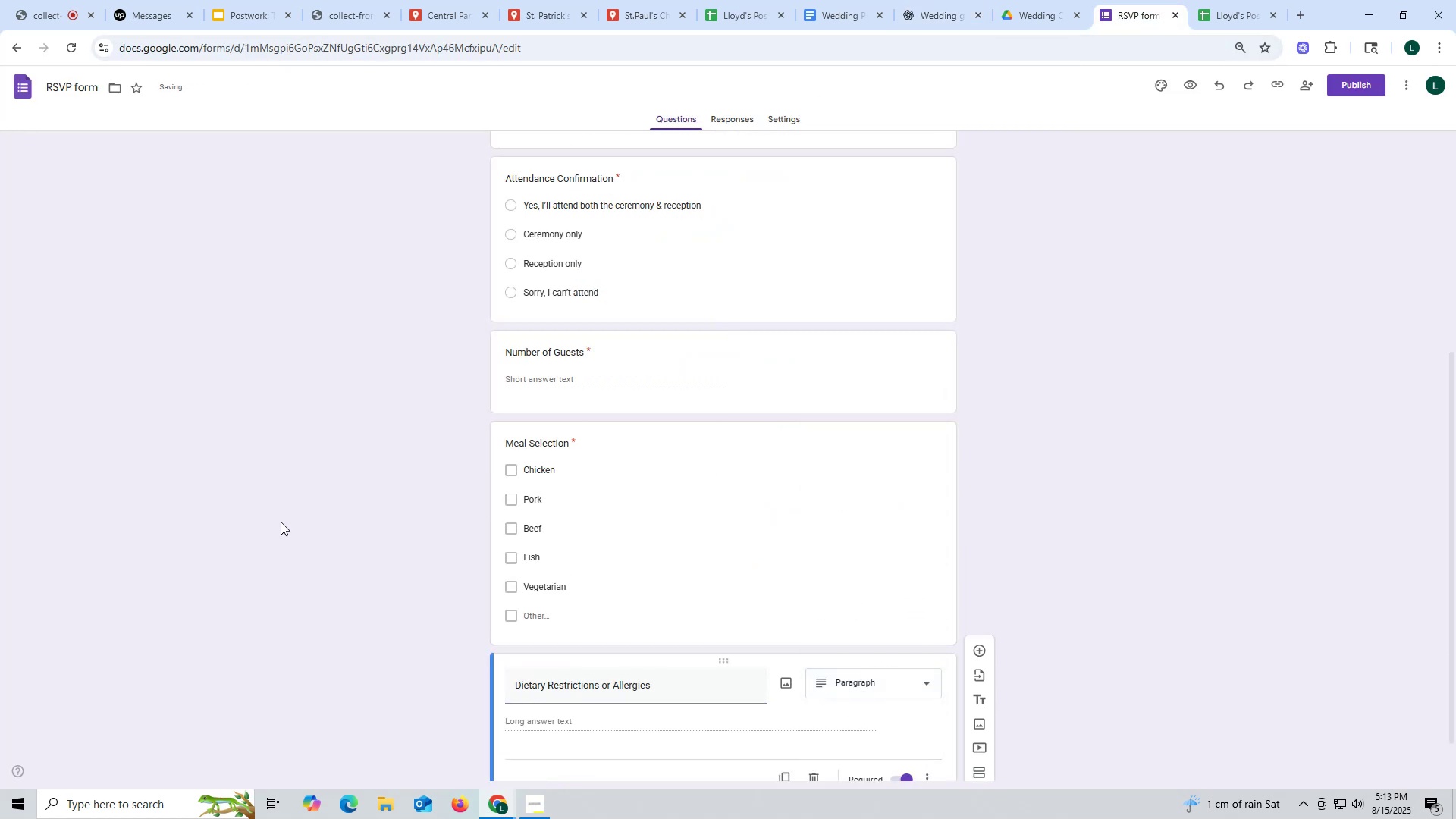 
left_click([276, 522])
 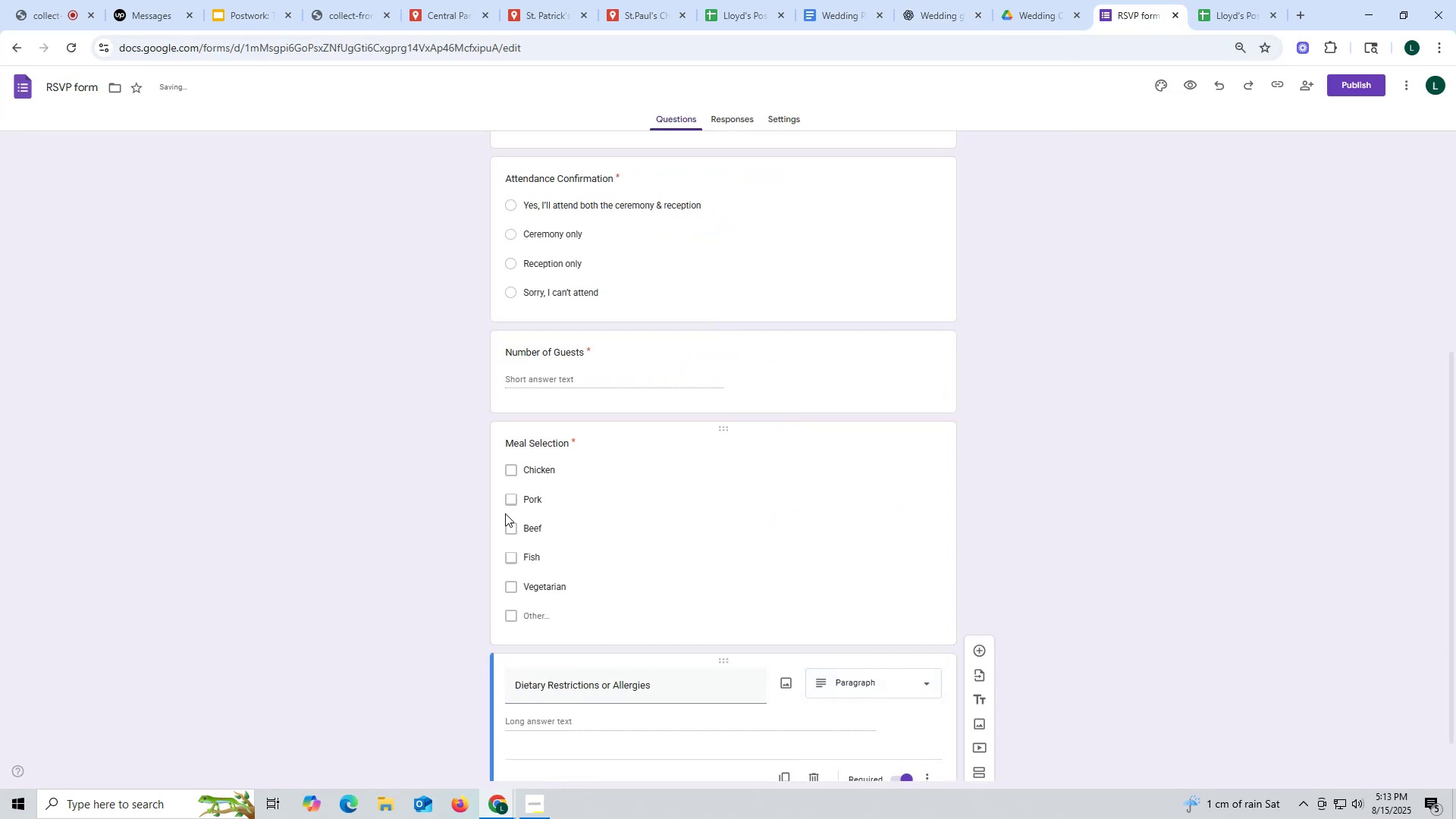 
scroll: coordinate [522, 518], scroll_direction: down, amount: 2.0
 